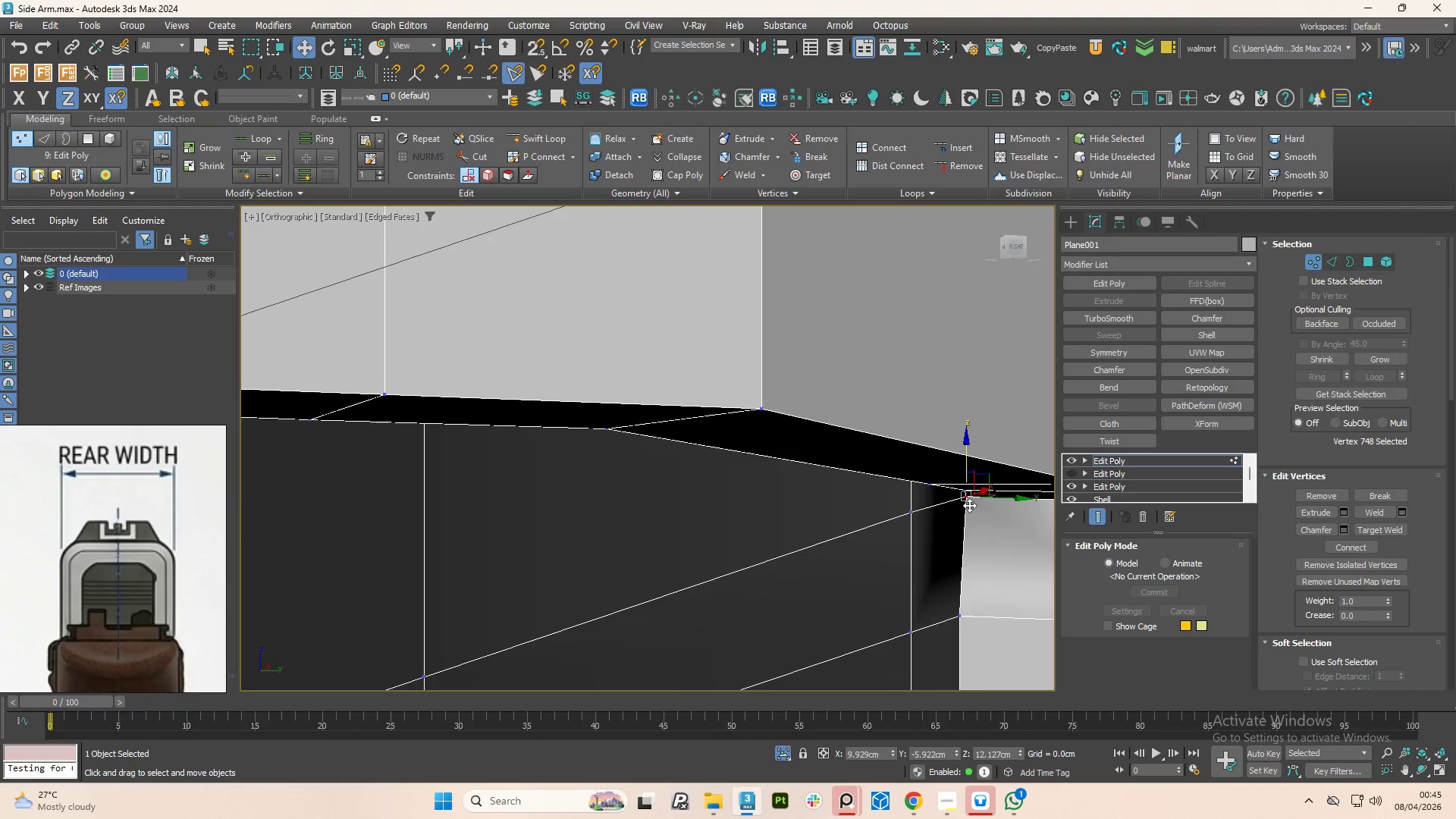 
scroll: coordinate [968, 489], scroll_direction: down, amount: 6.0
 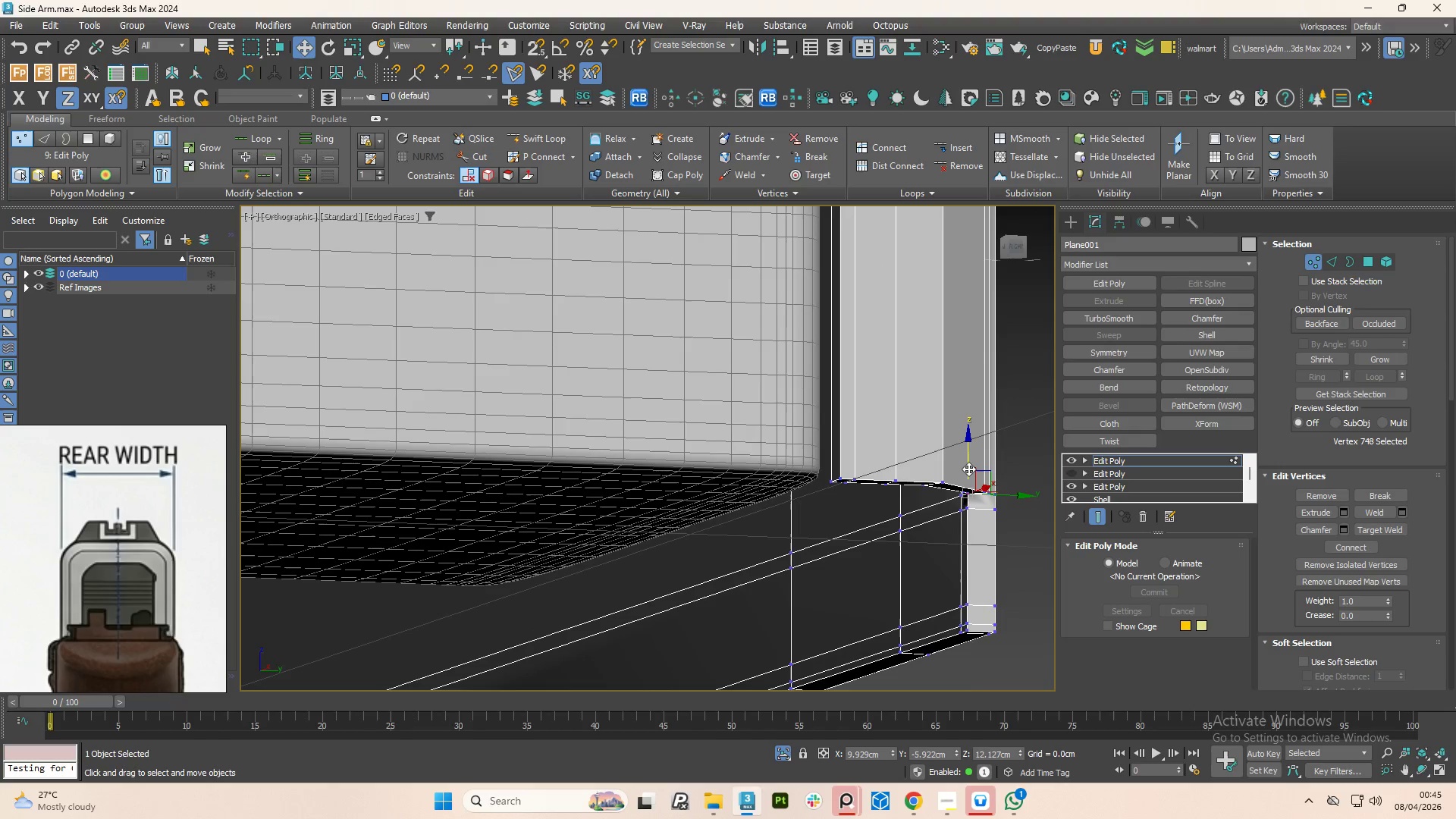 
left_click_drag(start_coordinate=[968, 469], to_coordinate=[968, 473])
 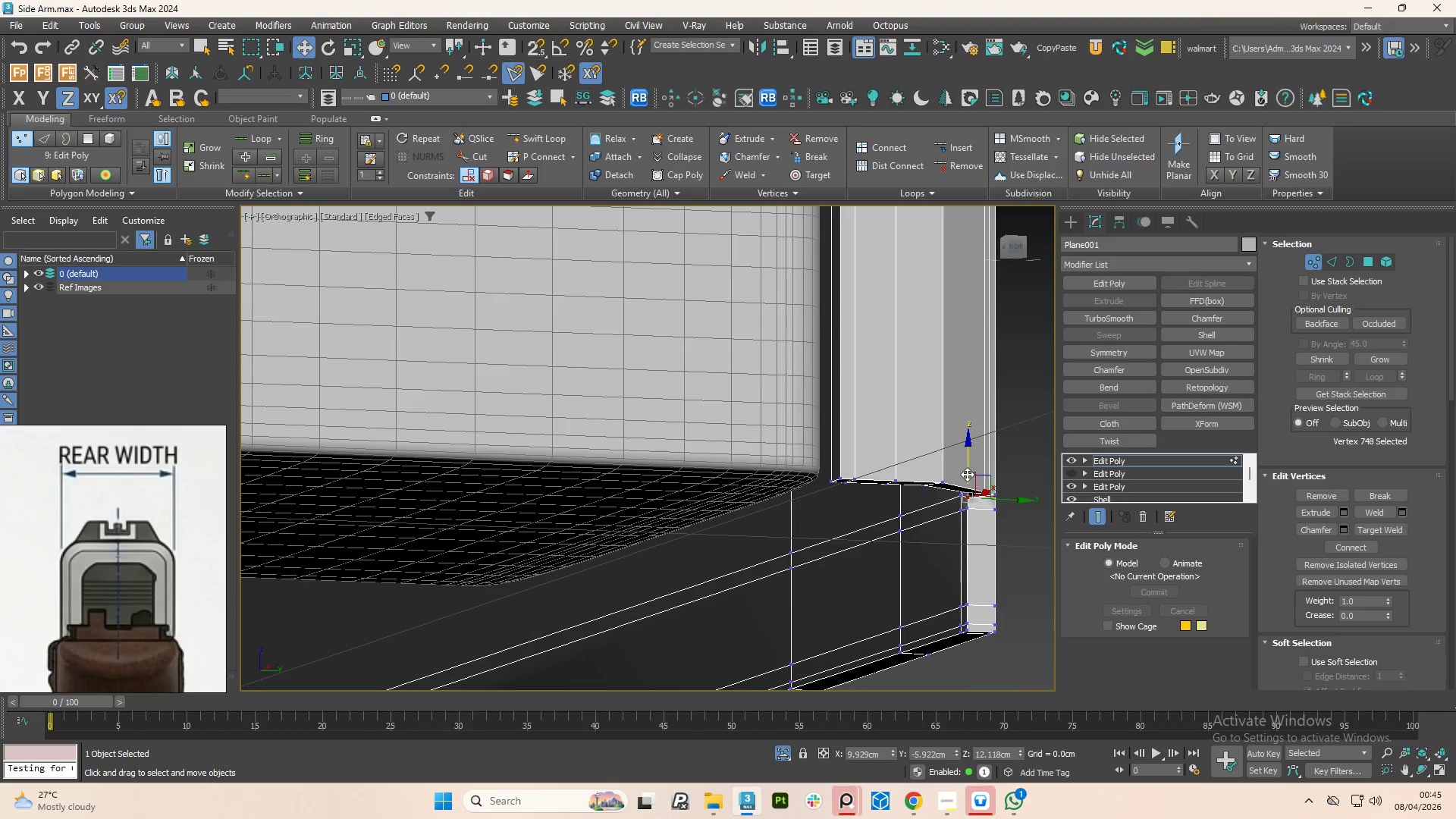 
hold_key(key=AltLeft, duration=1.11)
scroll: coordinate [965, 475], scroll_direction: down, amount: 3.0
 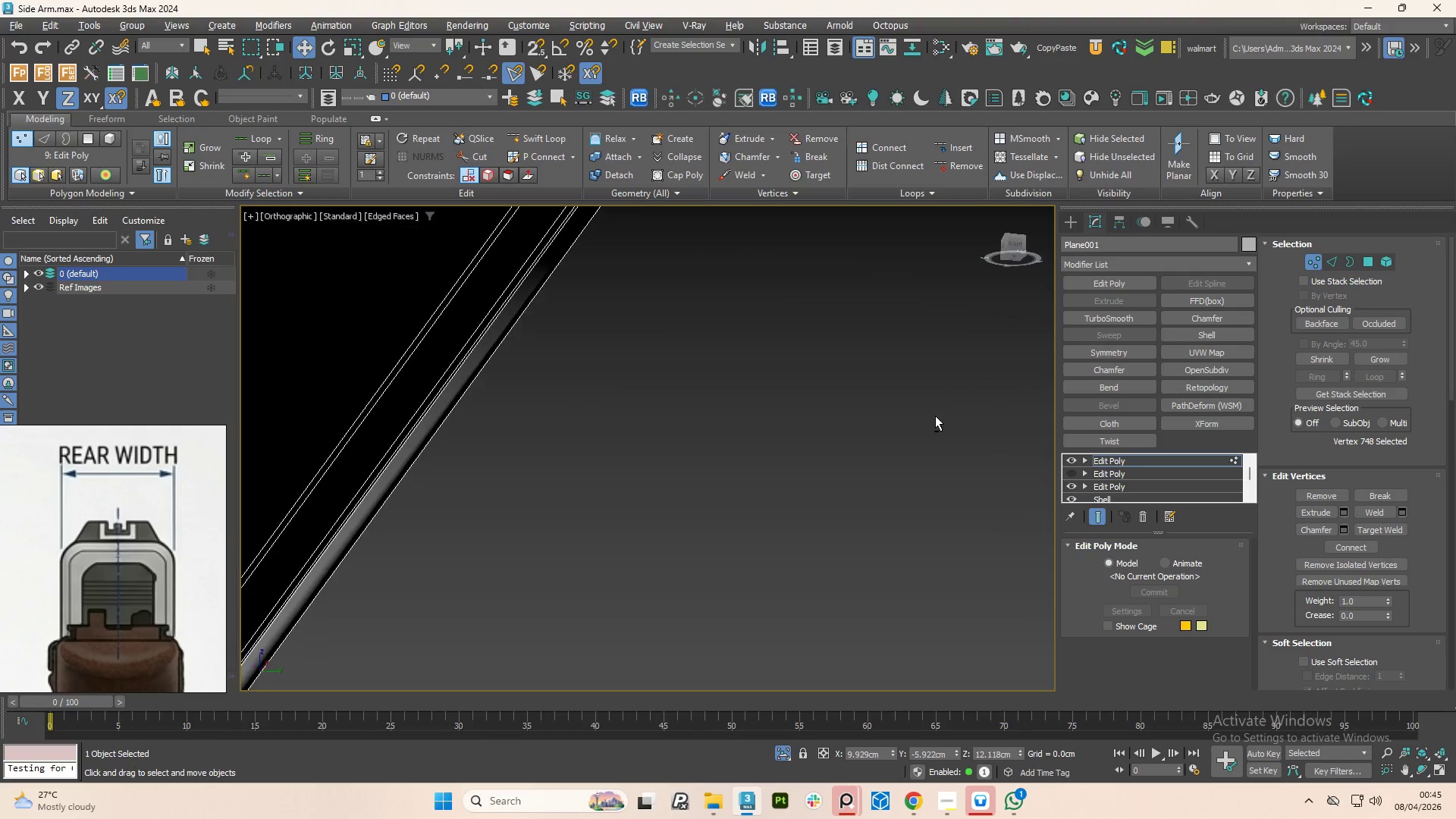 
hold_key(key=AltLeft, duration=1.44)
scroll: coordinate [931, 432], scroll_direction: down, amount: 4.0
 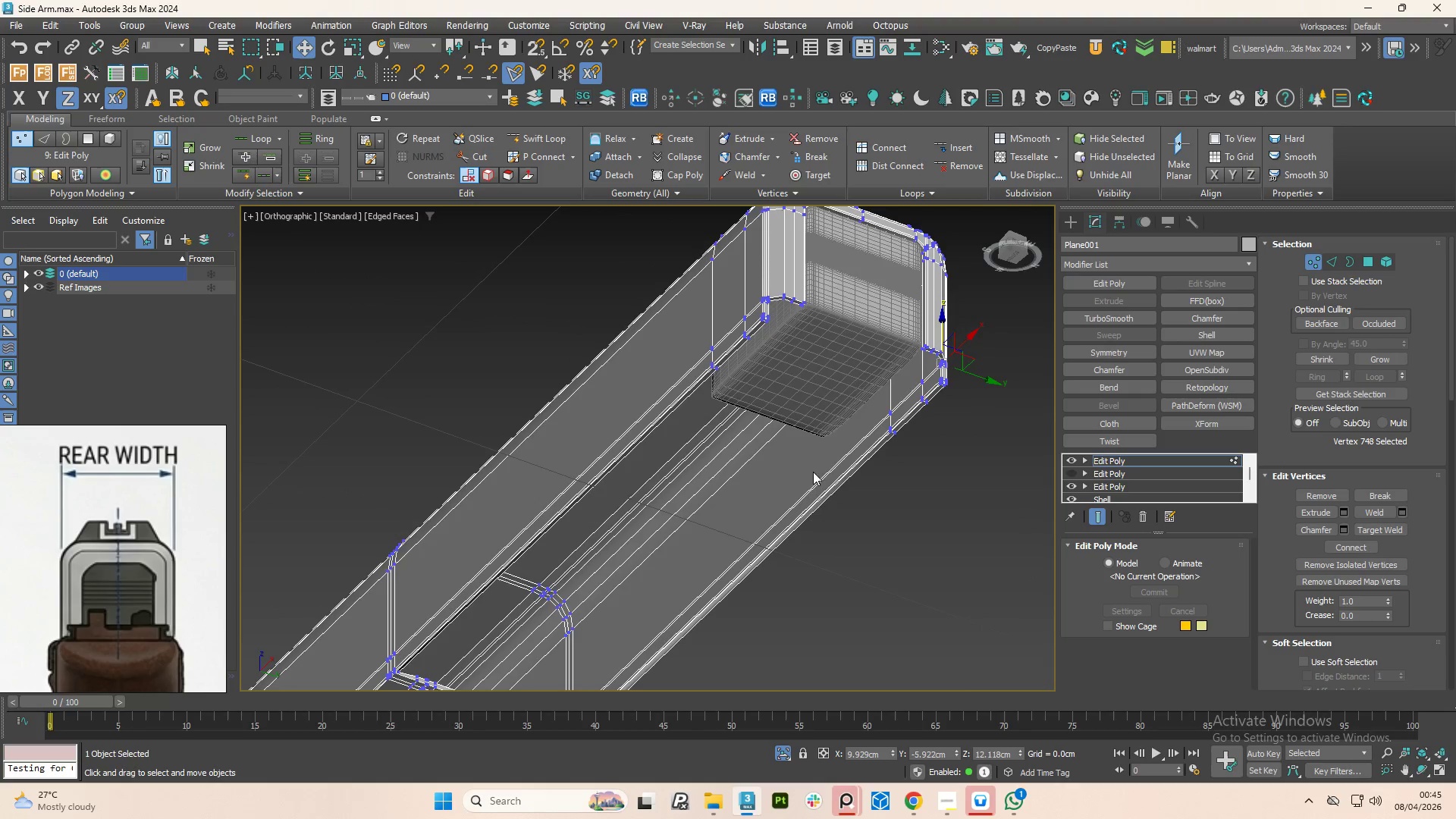 
scroll: coordinate [825, 447], scroll_direction: up, amount: 9.0
 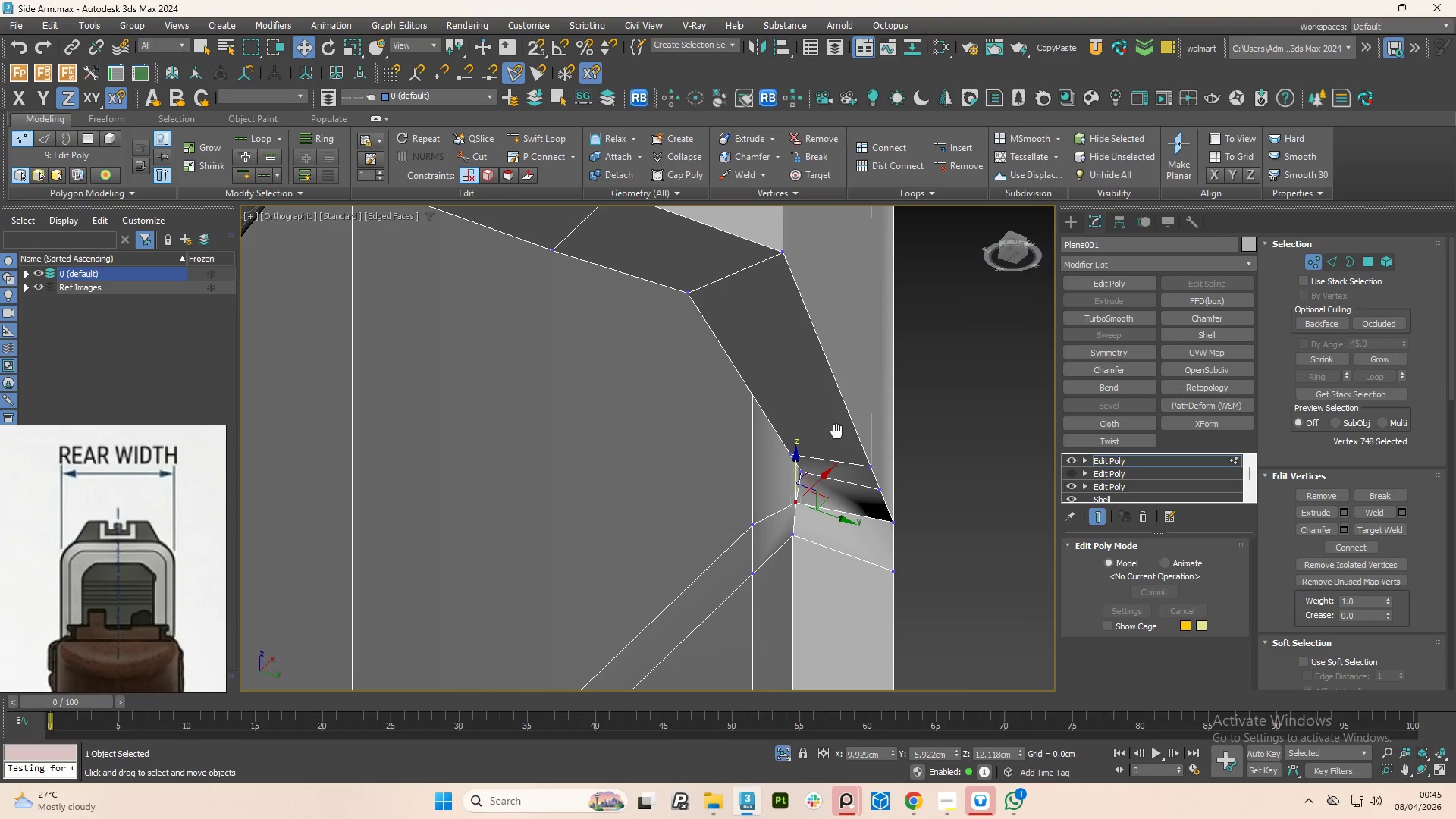 
scroll: coordinate [853, 429], scroll_direction: down, amount: 3.0
 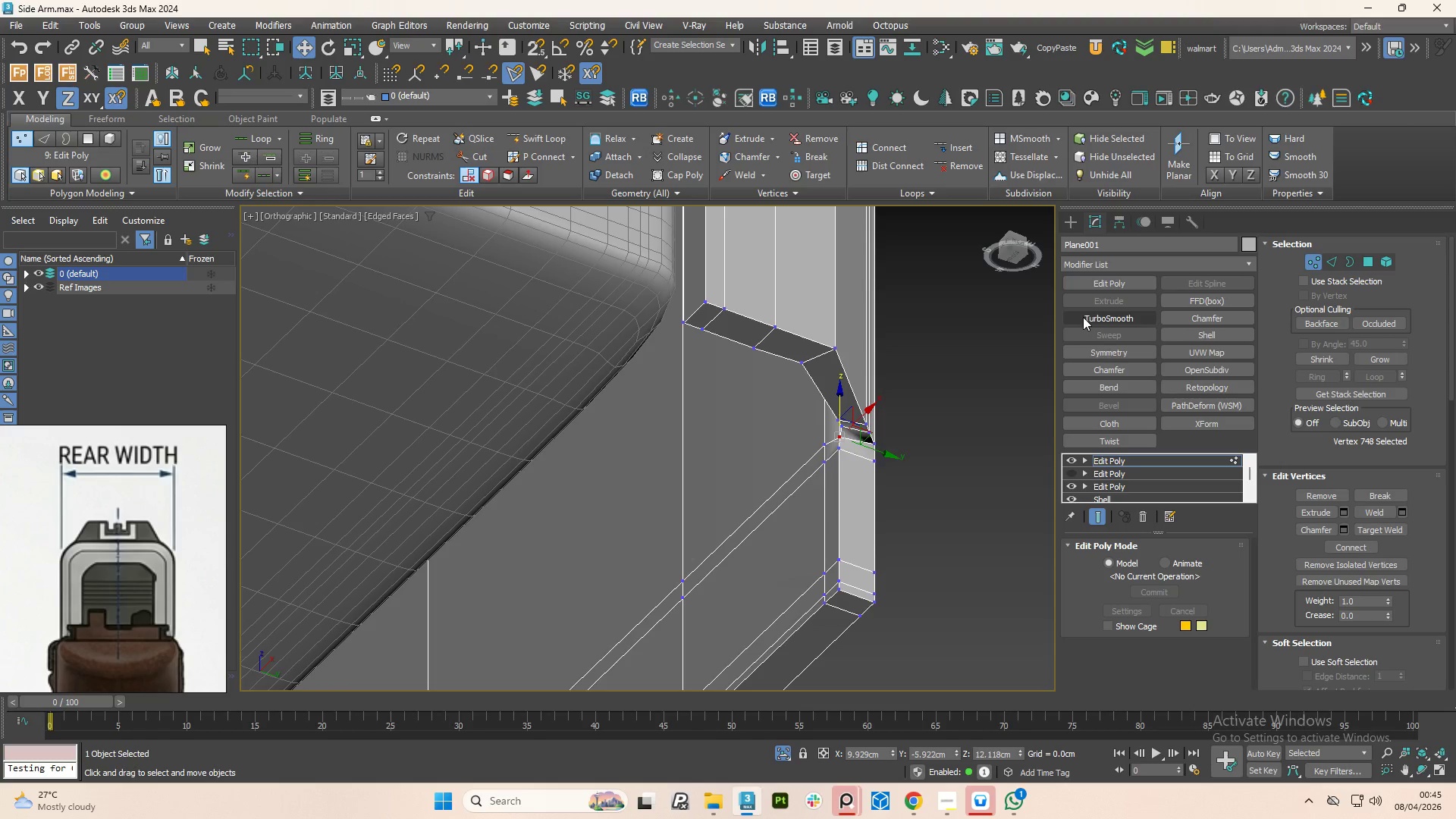 
scroll: coordinate [1131, 466], scroll_direction: up, amount: 3.0
 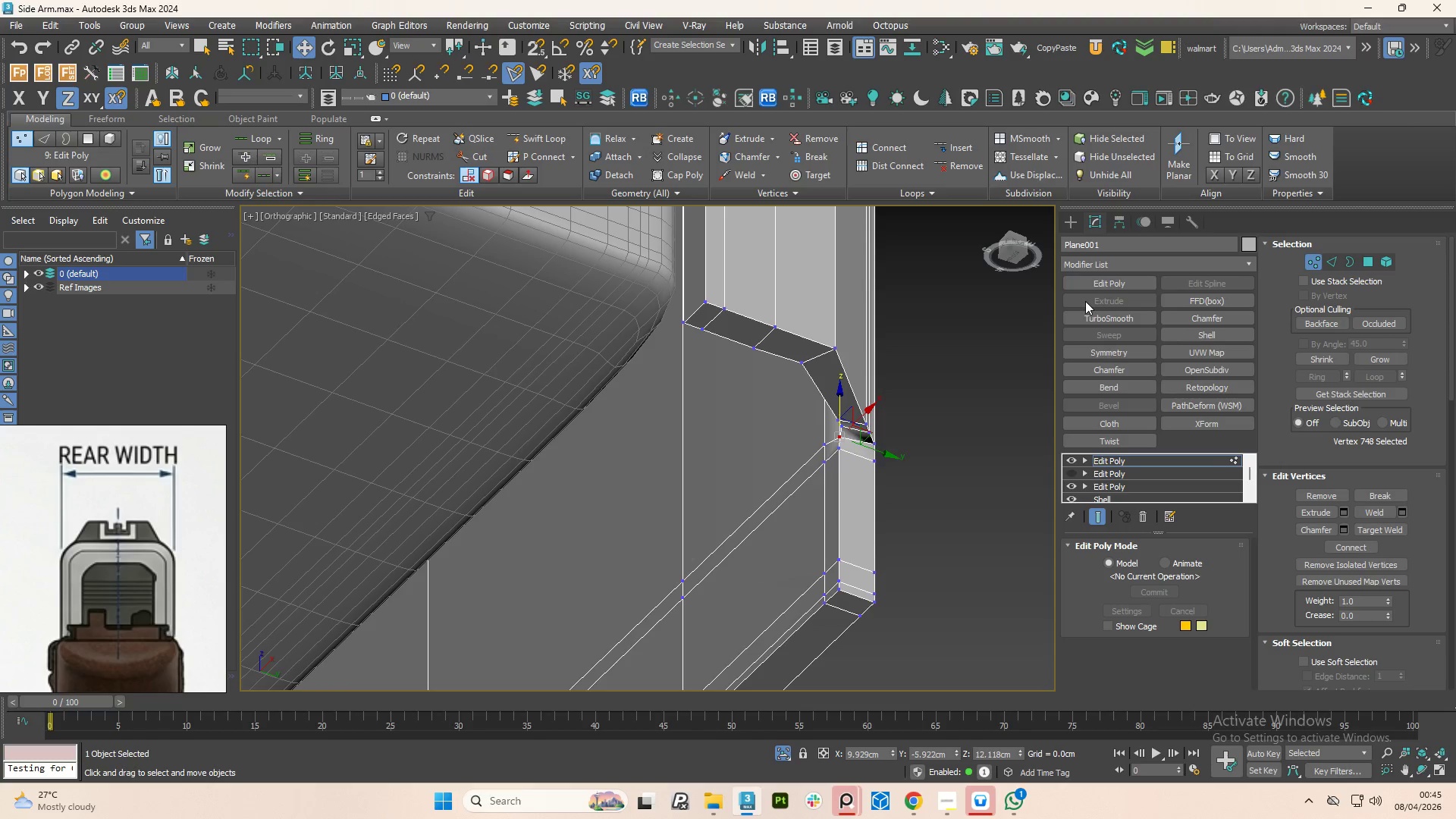 
left_click([1093, 315])
 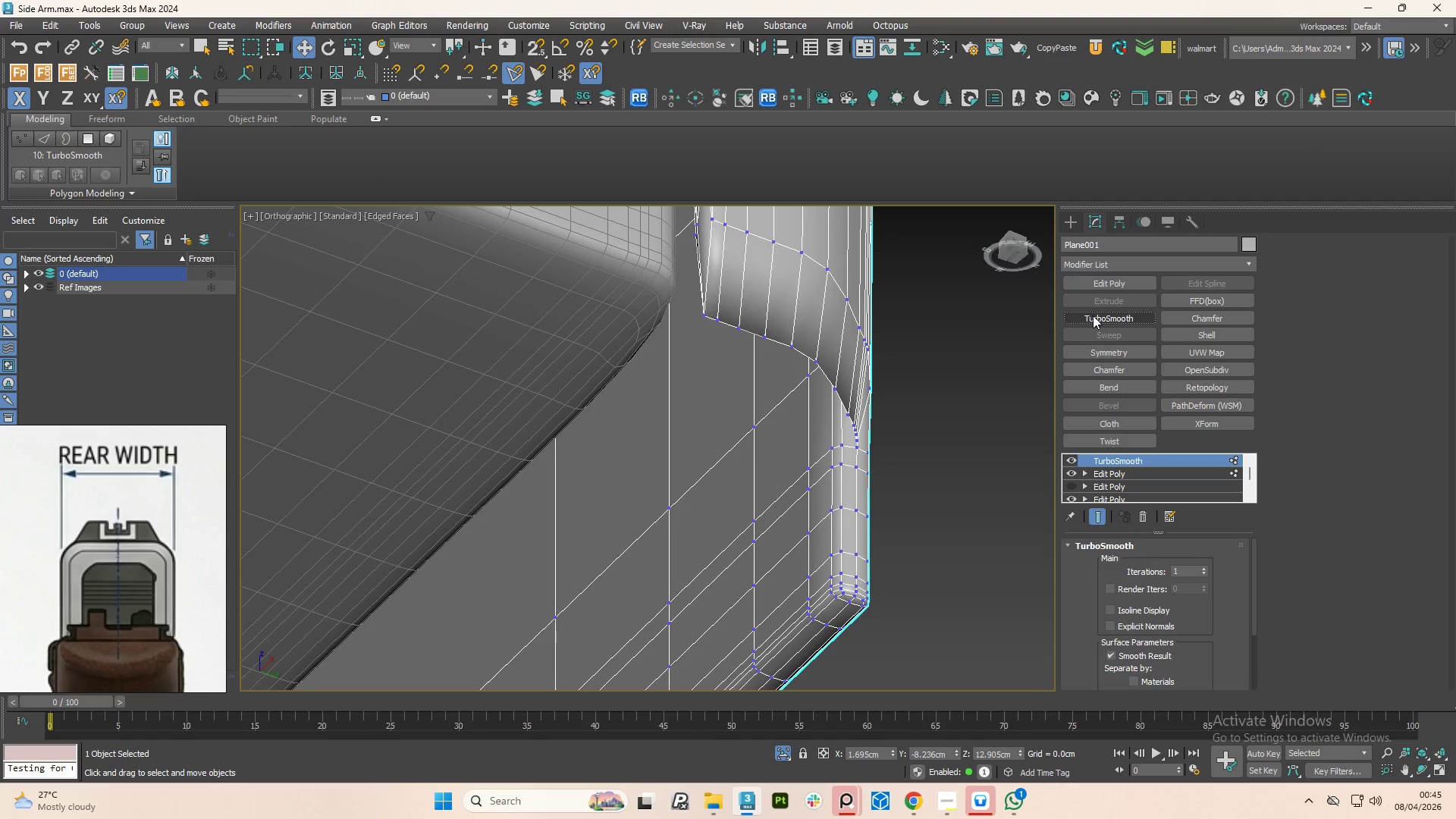 
key(Control+Z)
 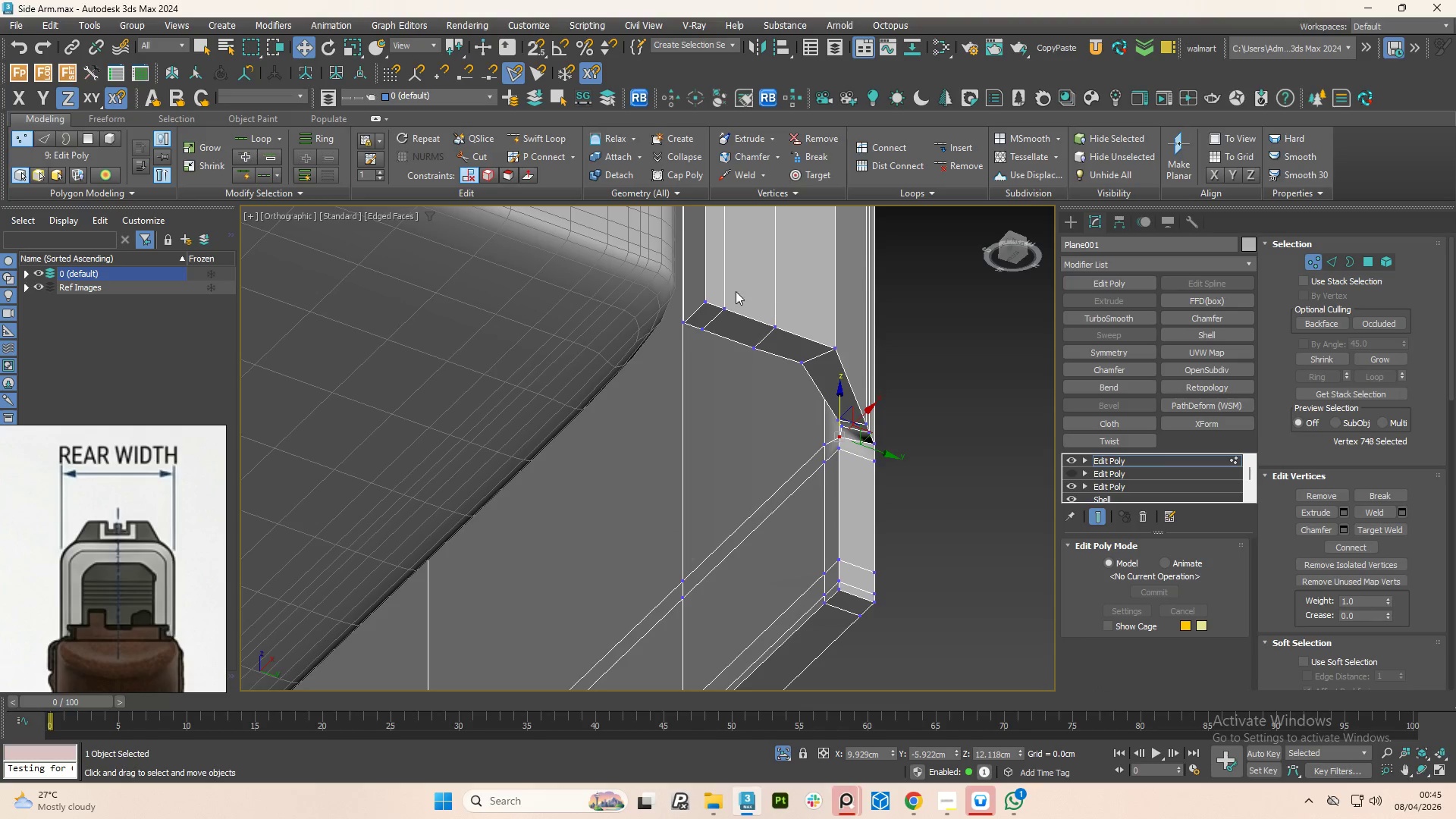 
scroll: coordinate [761, 315], scroll_direction: down, amount: 6.0
 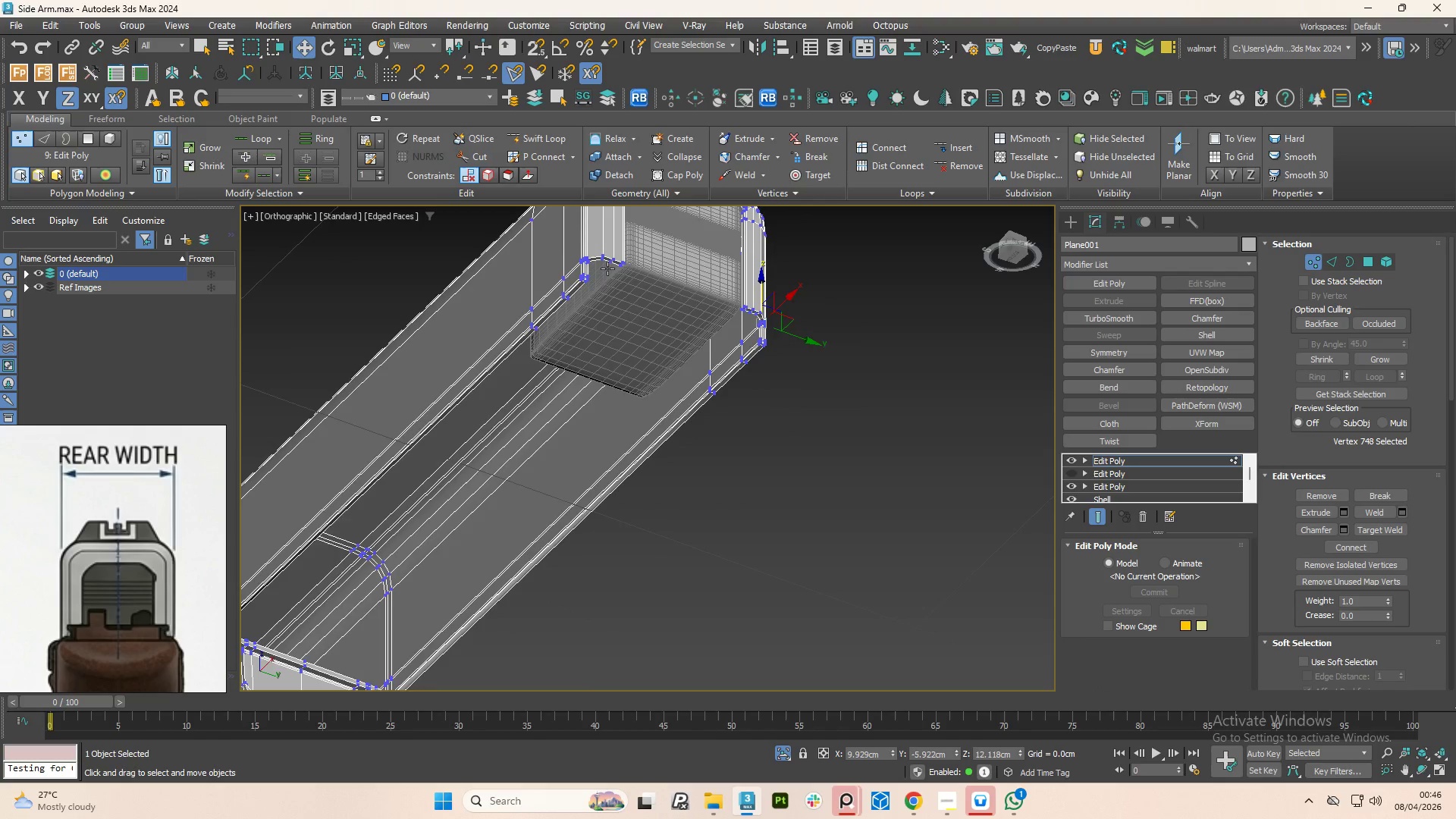 
scroll: coordinate [623, 259], scroll_direction: up, amount: 4.0
 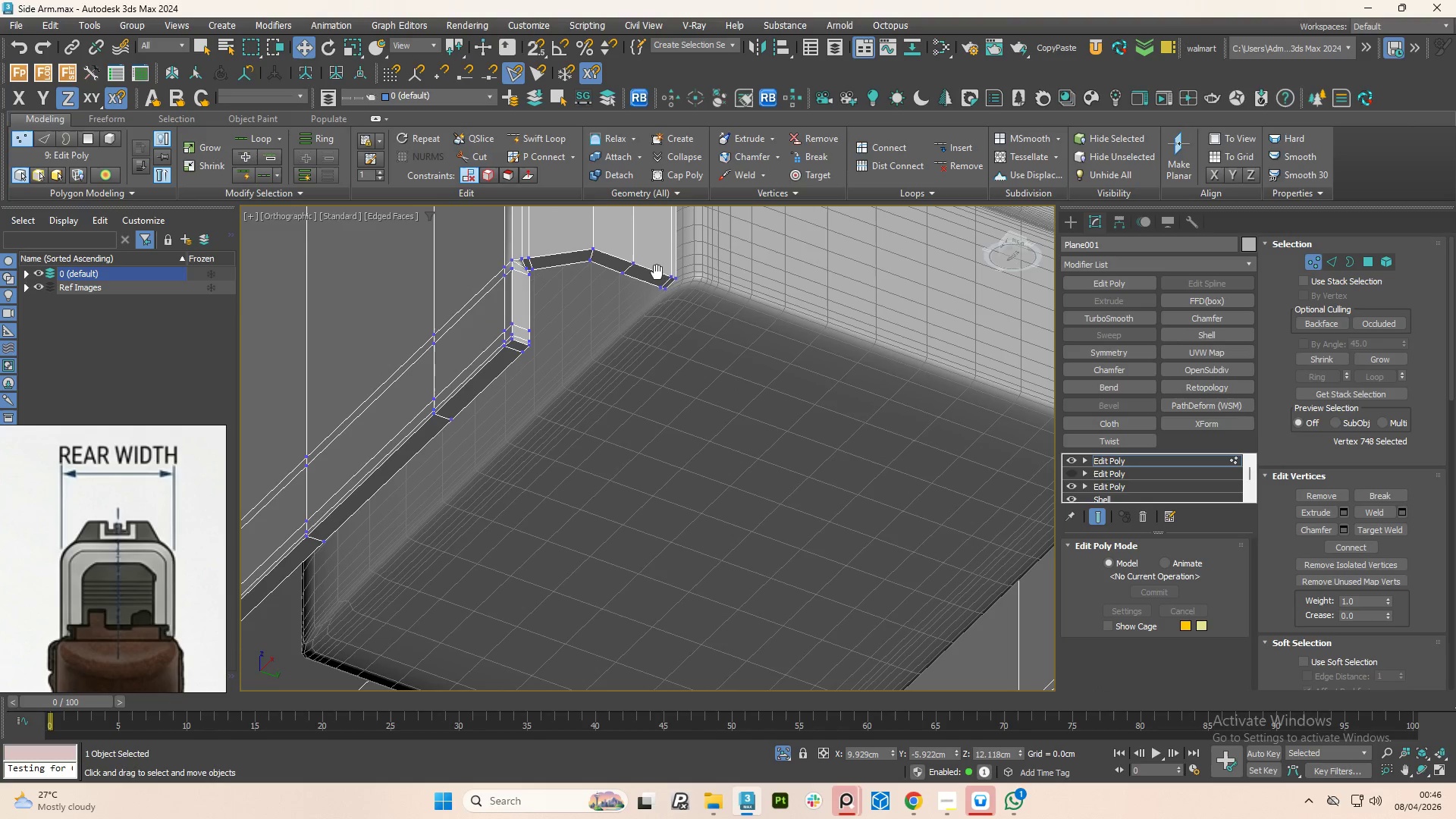 
key(Alt+1)
 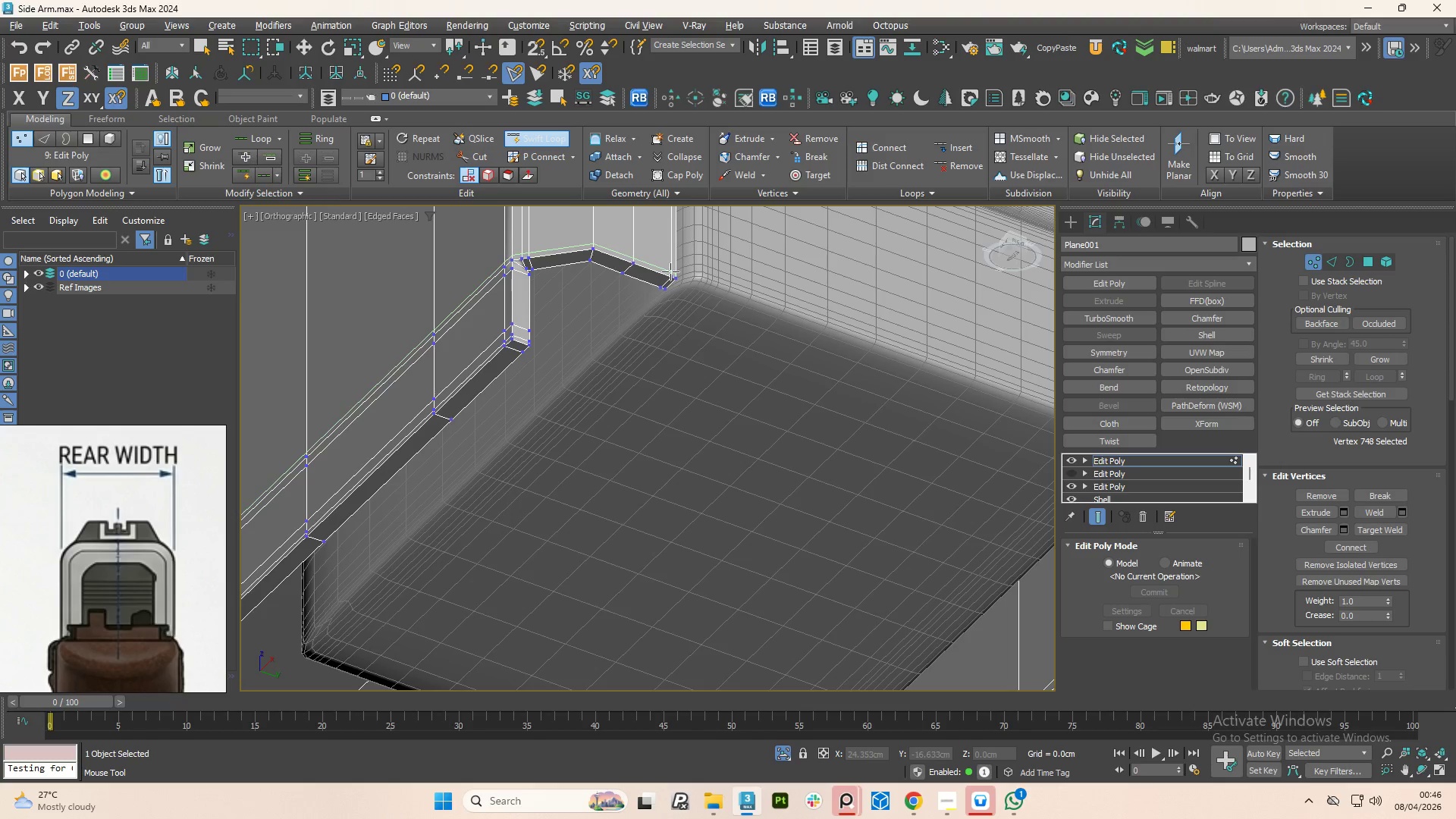 
left_click([671, 273])
 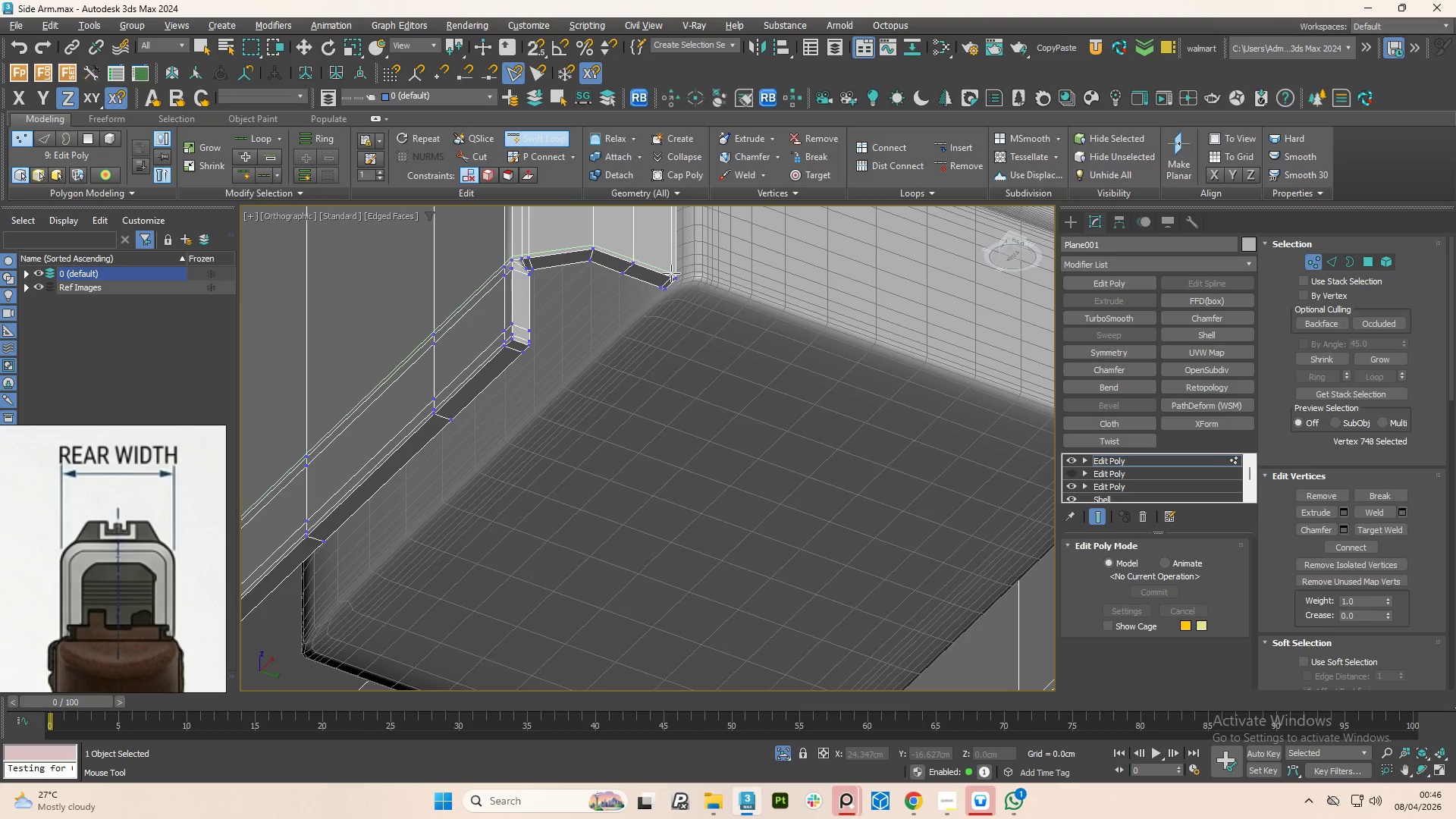 
right_click([671, 273])
 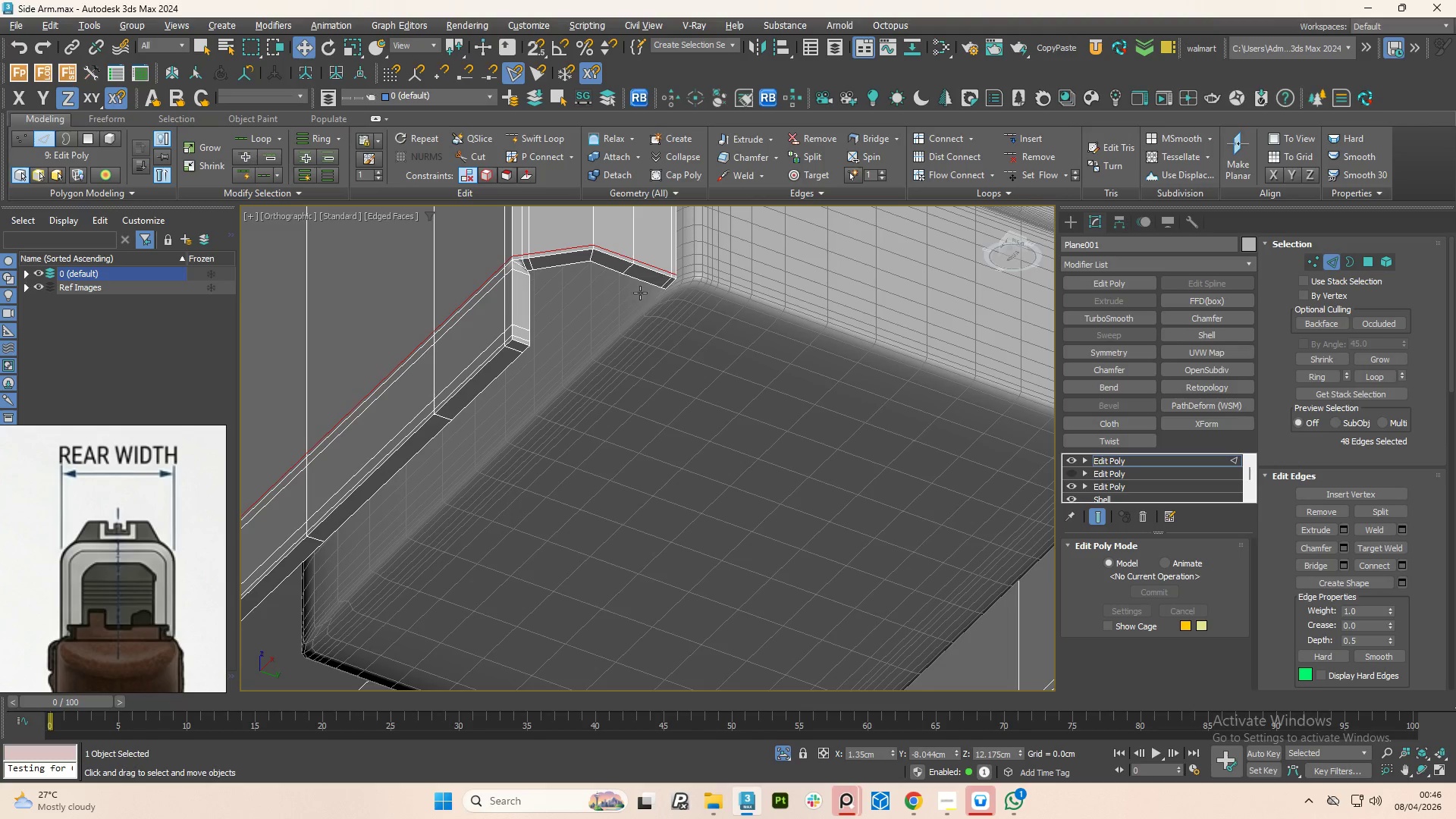 
scroll: coordinate [635, 309], scroll_direction: down, amount: 2.0
 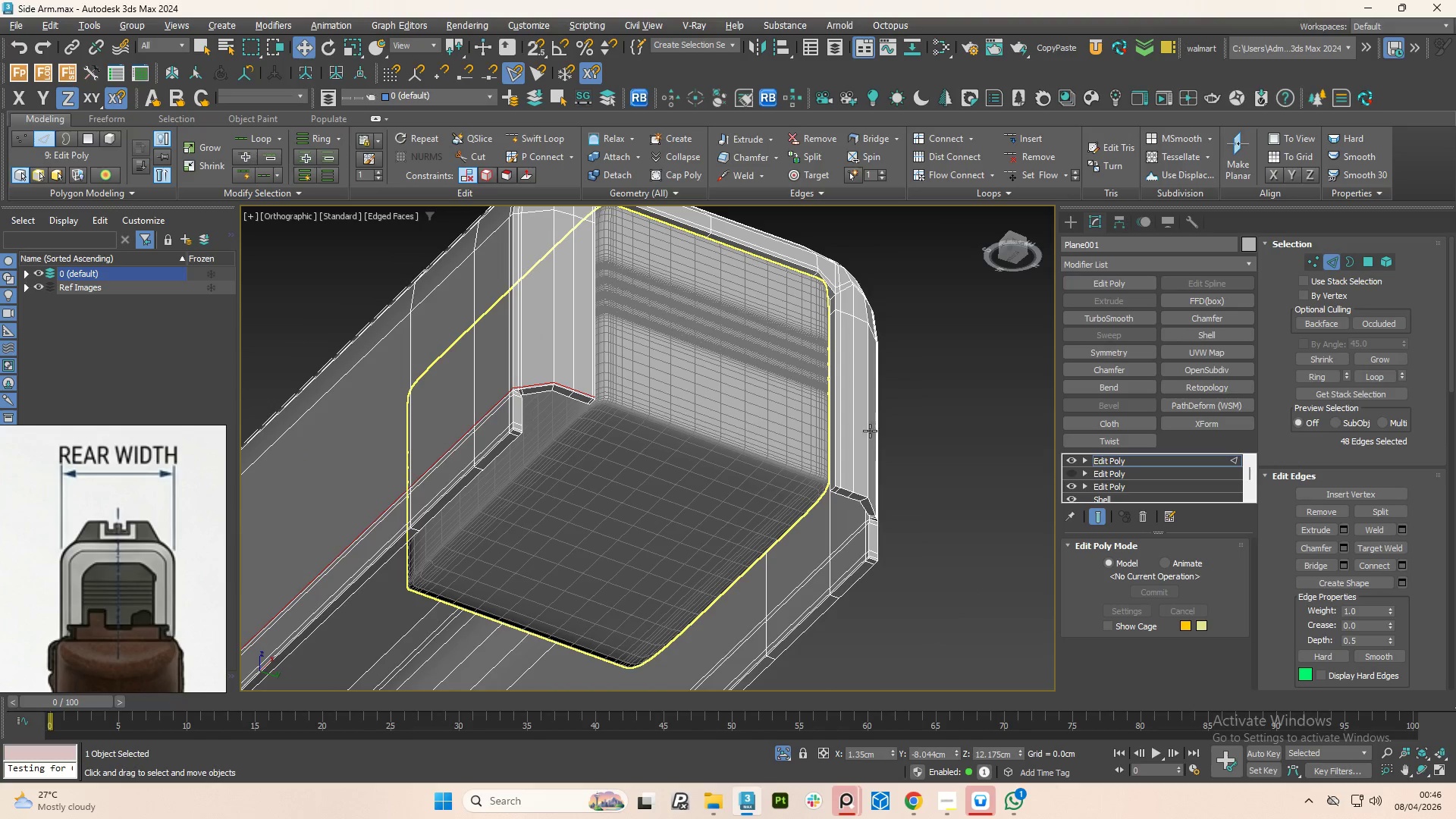 
scroll: coordinate [802, 500], scroll_direction: up, amount: 1.0
 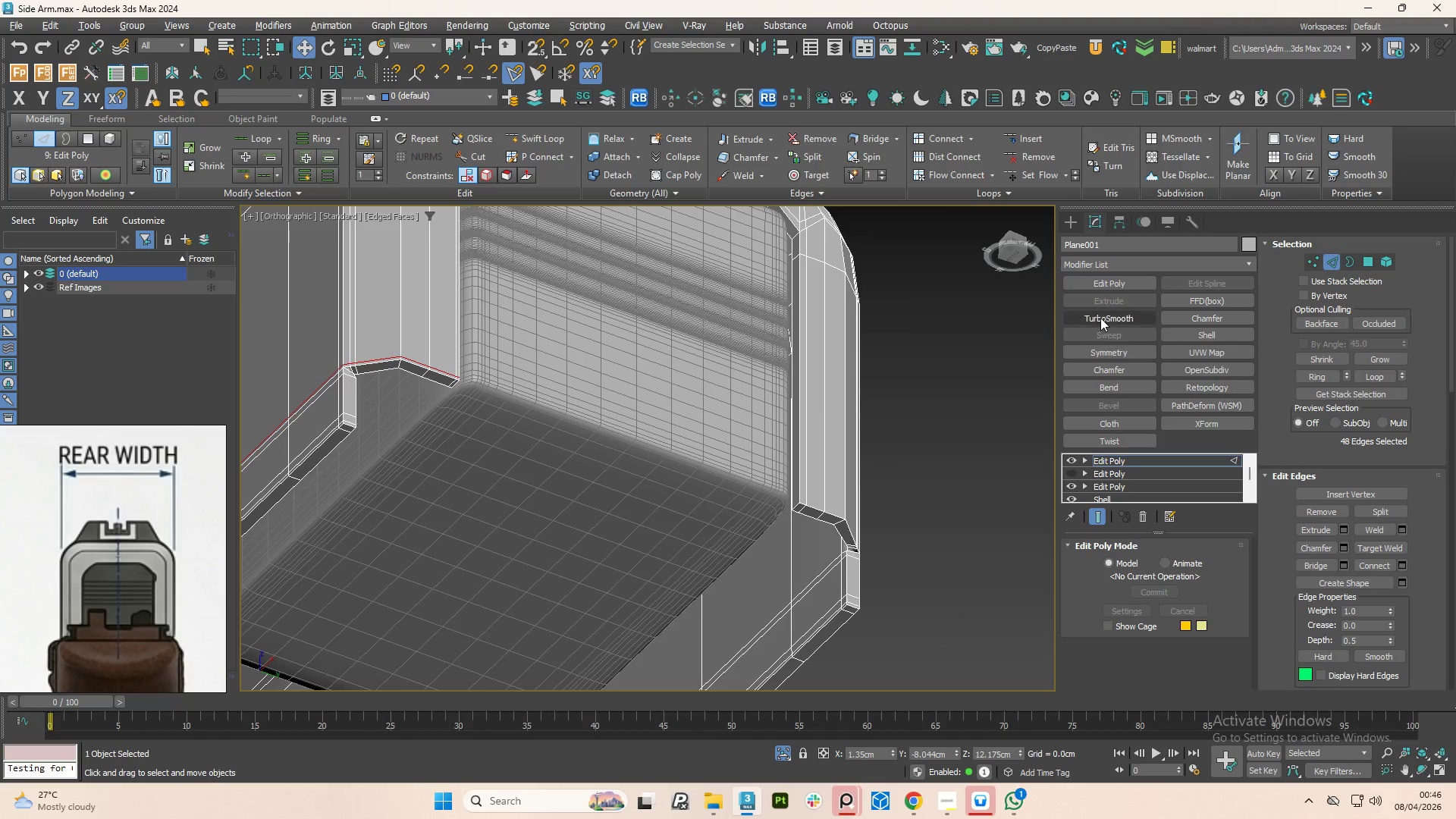 
left_click([1100, 317])
 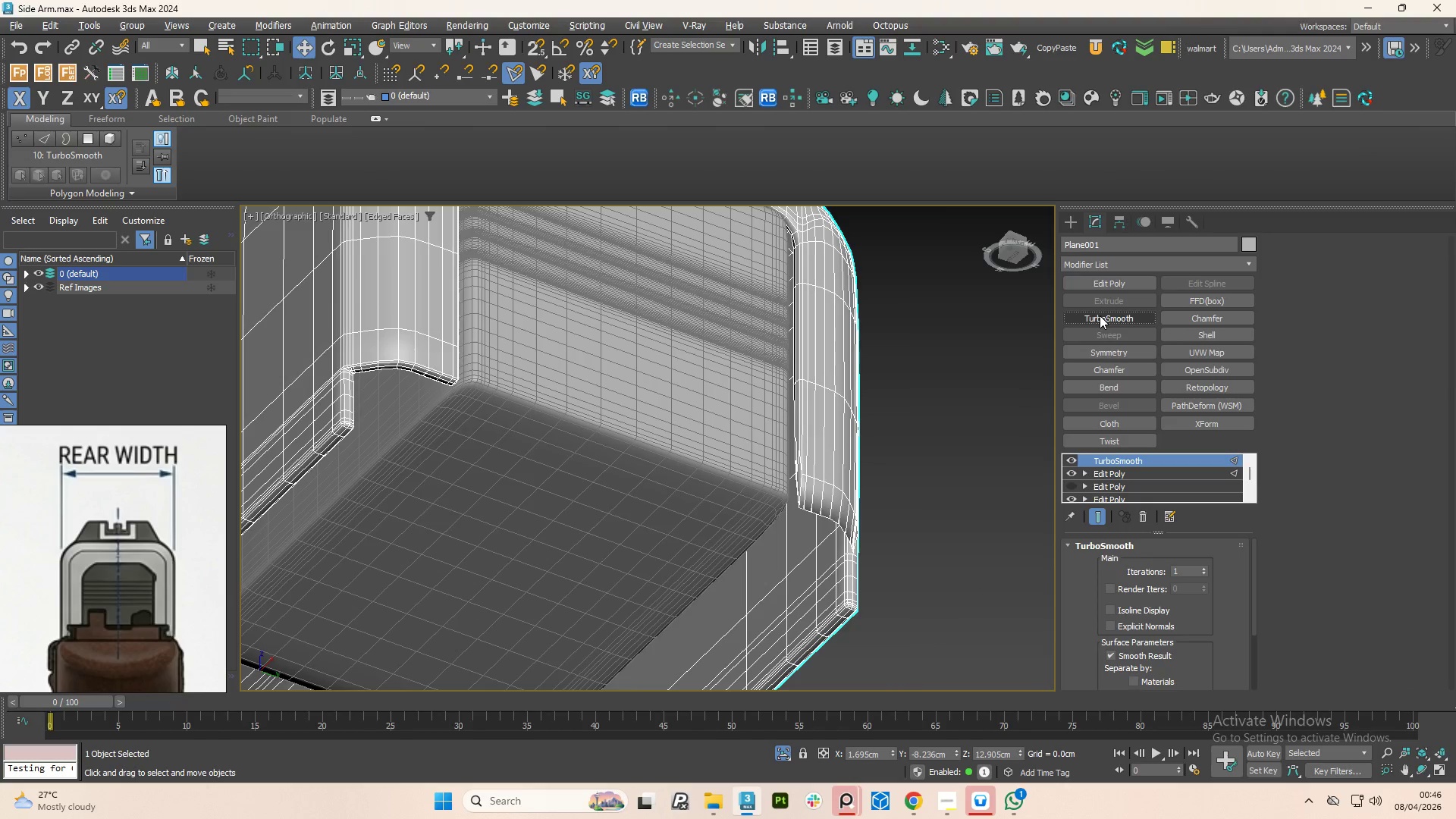 
hold_key(key=ShiftLeft, duration=0.39)
 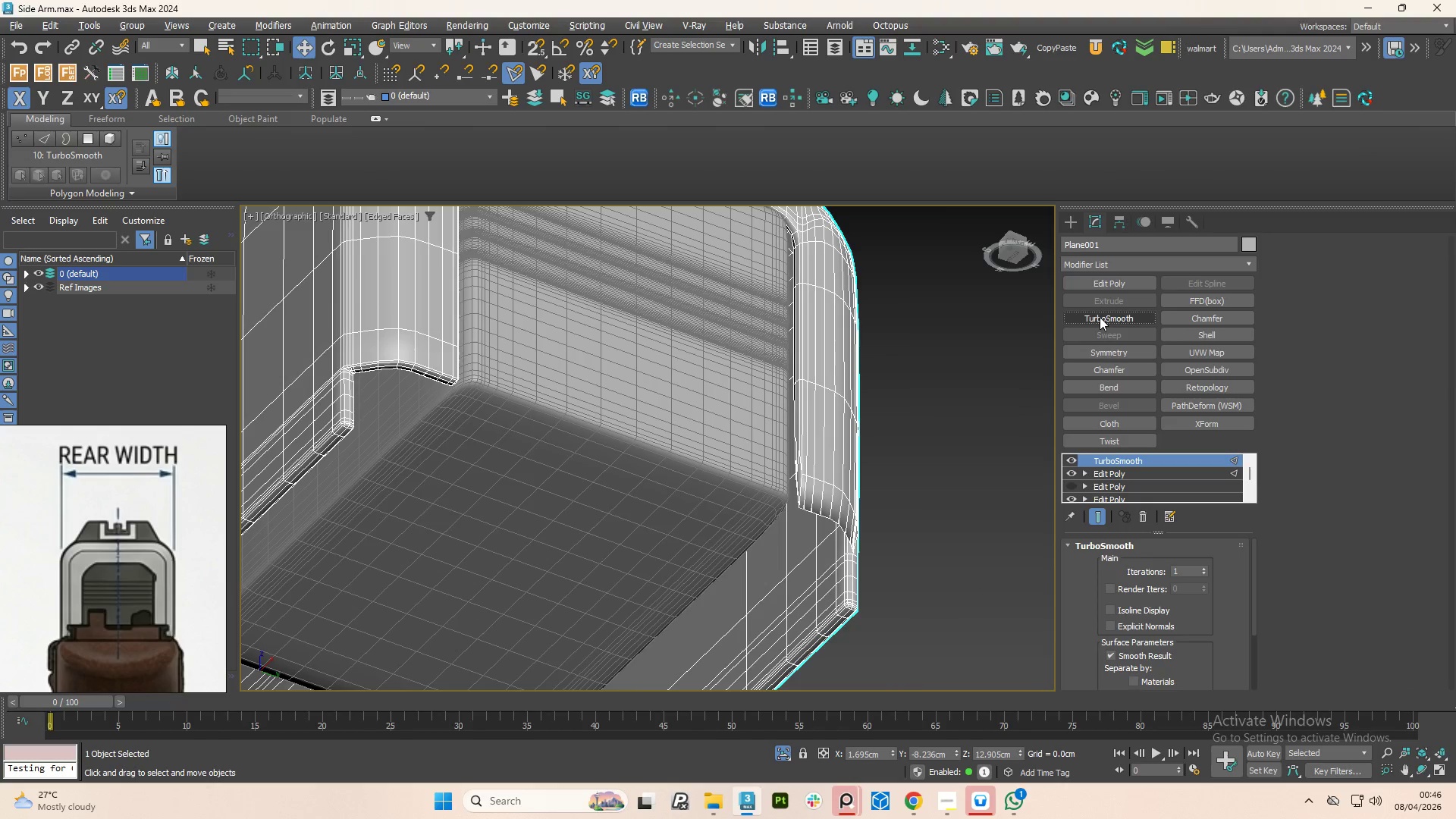 
key(Control+Z)
 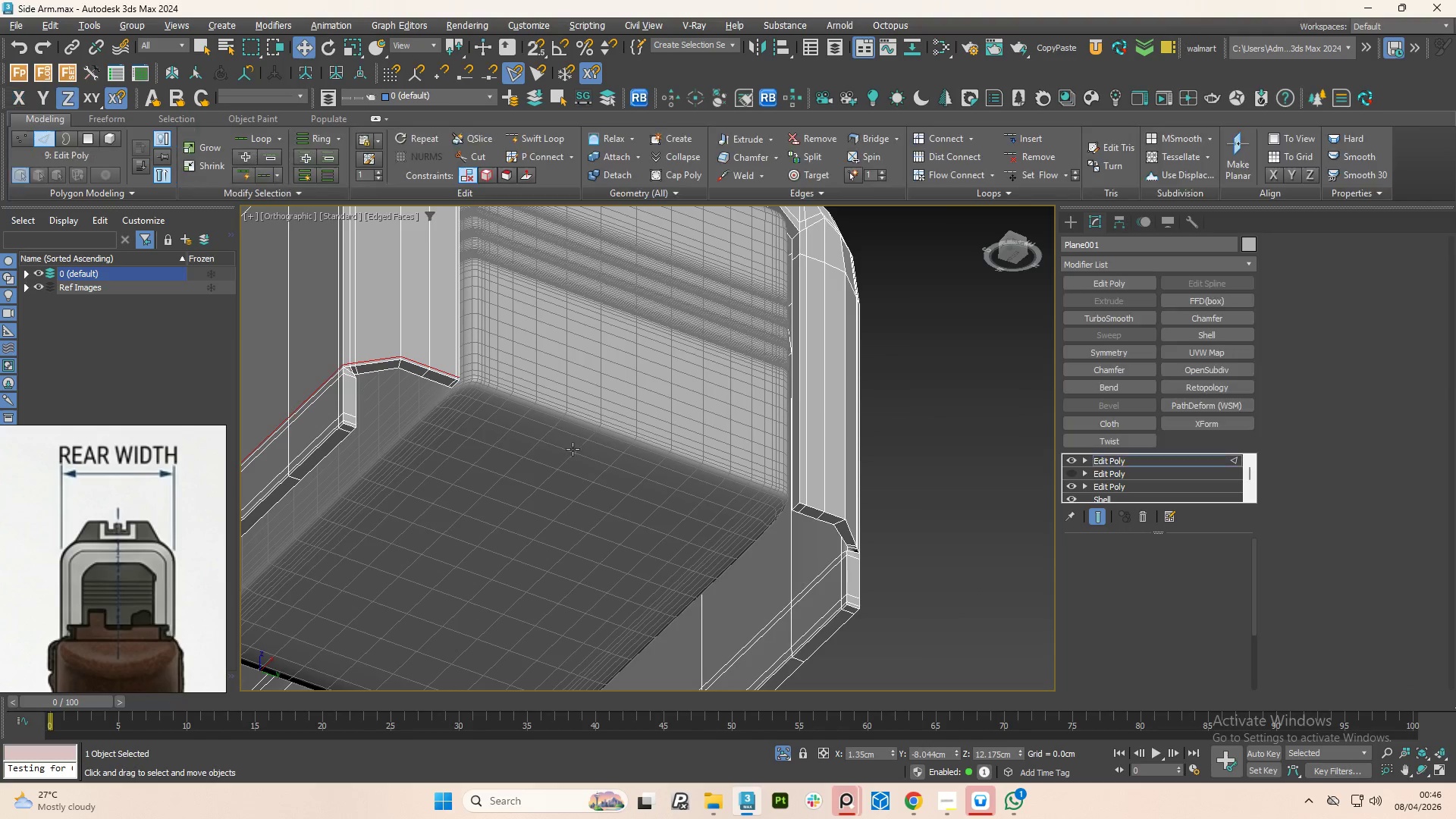 
hold_key(key=AltLeft, duration=0.86)
 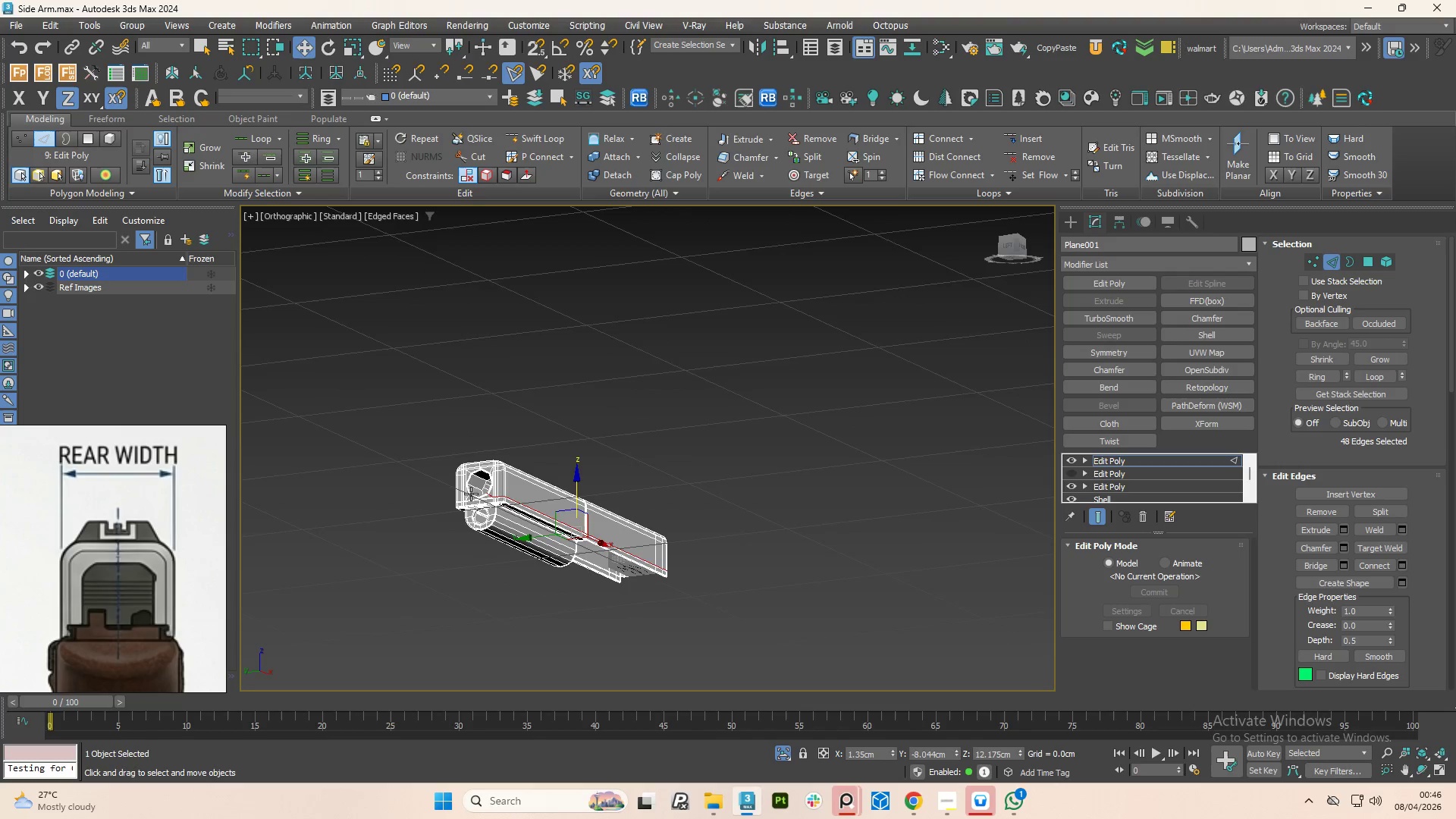 
scroll: coordinate [671, 447], scroll_direction: down, amount: 7.0
 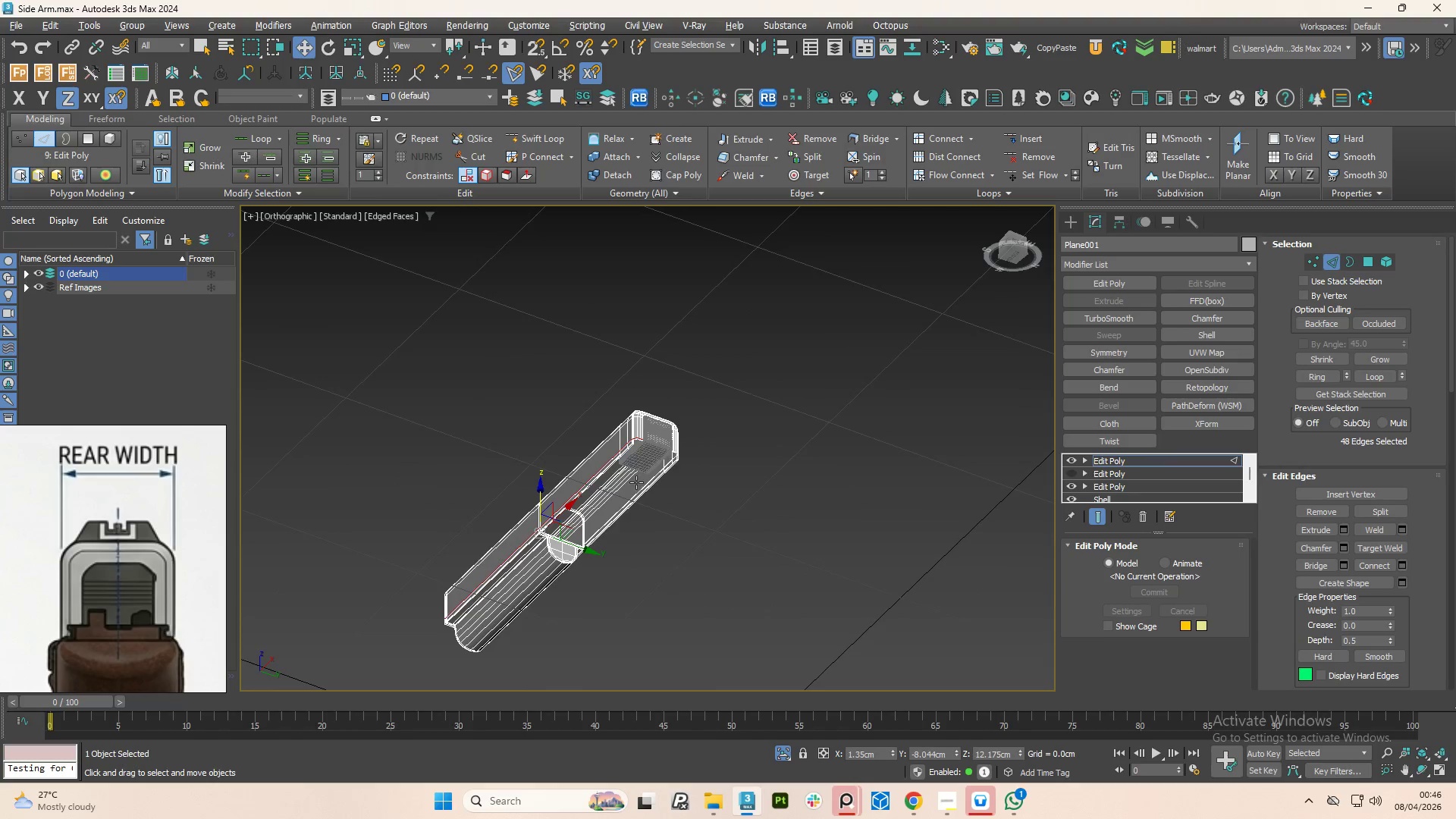 
hold_key(key=AltLeft, duration=0.64)
 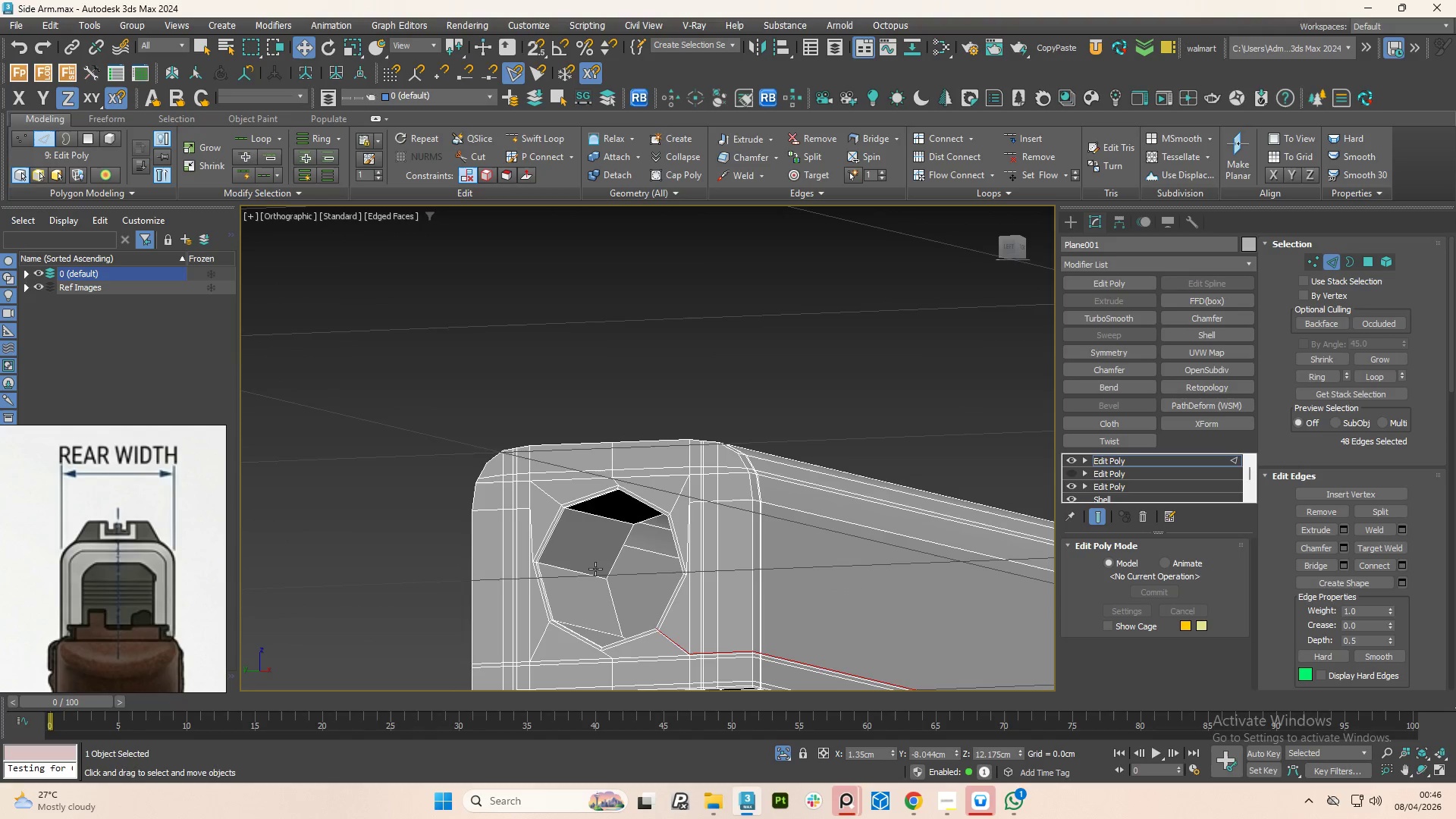 
scroll: coordinate [519, 497], scroll_direction: up, amount: 7.0
 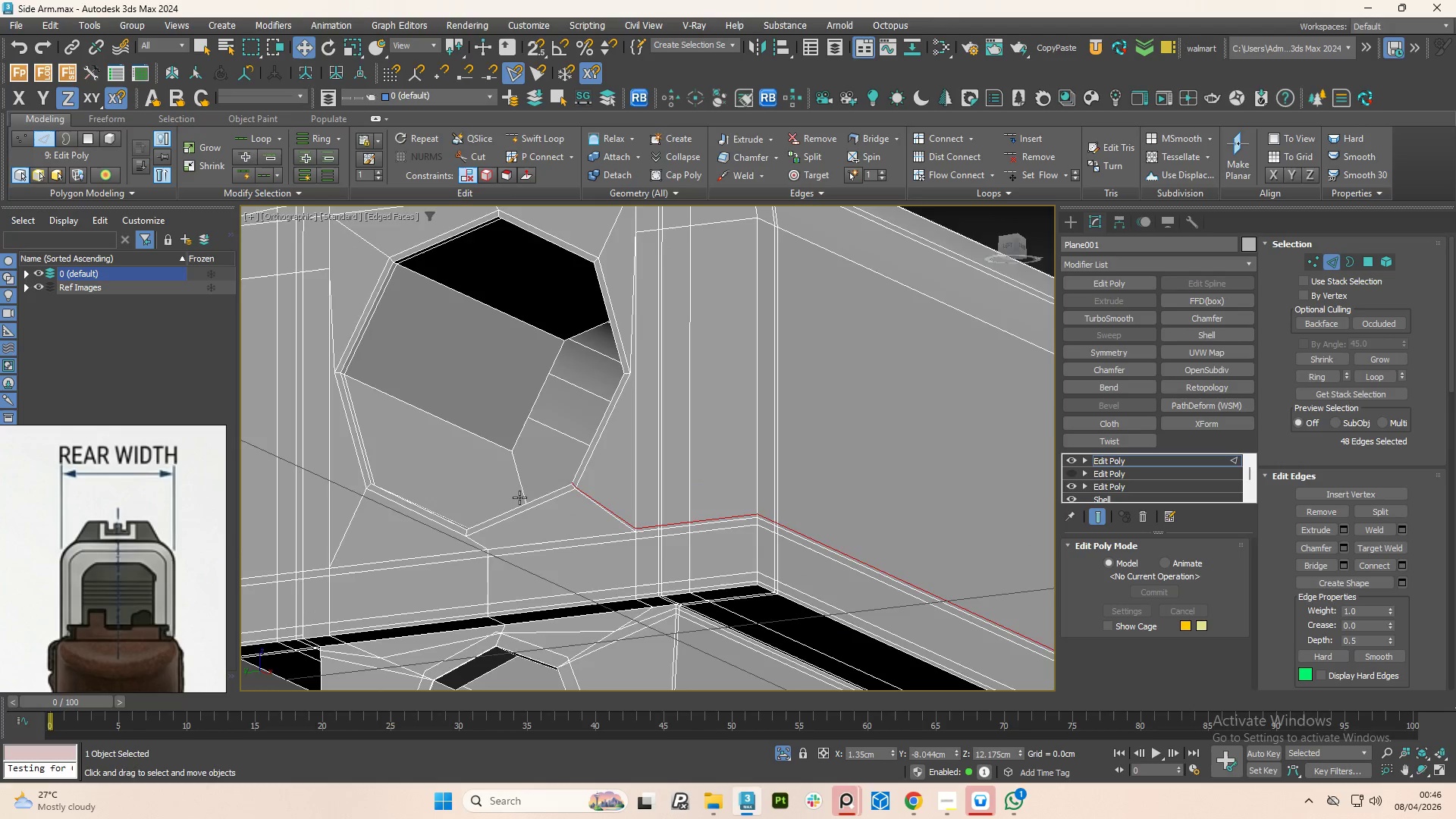 
hold_key(key=AltLeft, duration=19.52)
scroll: coordinate [574, 522], scroll_direction: down, amount: 2.0
 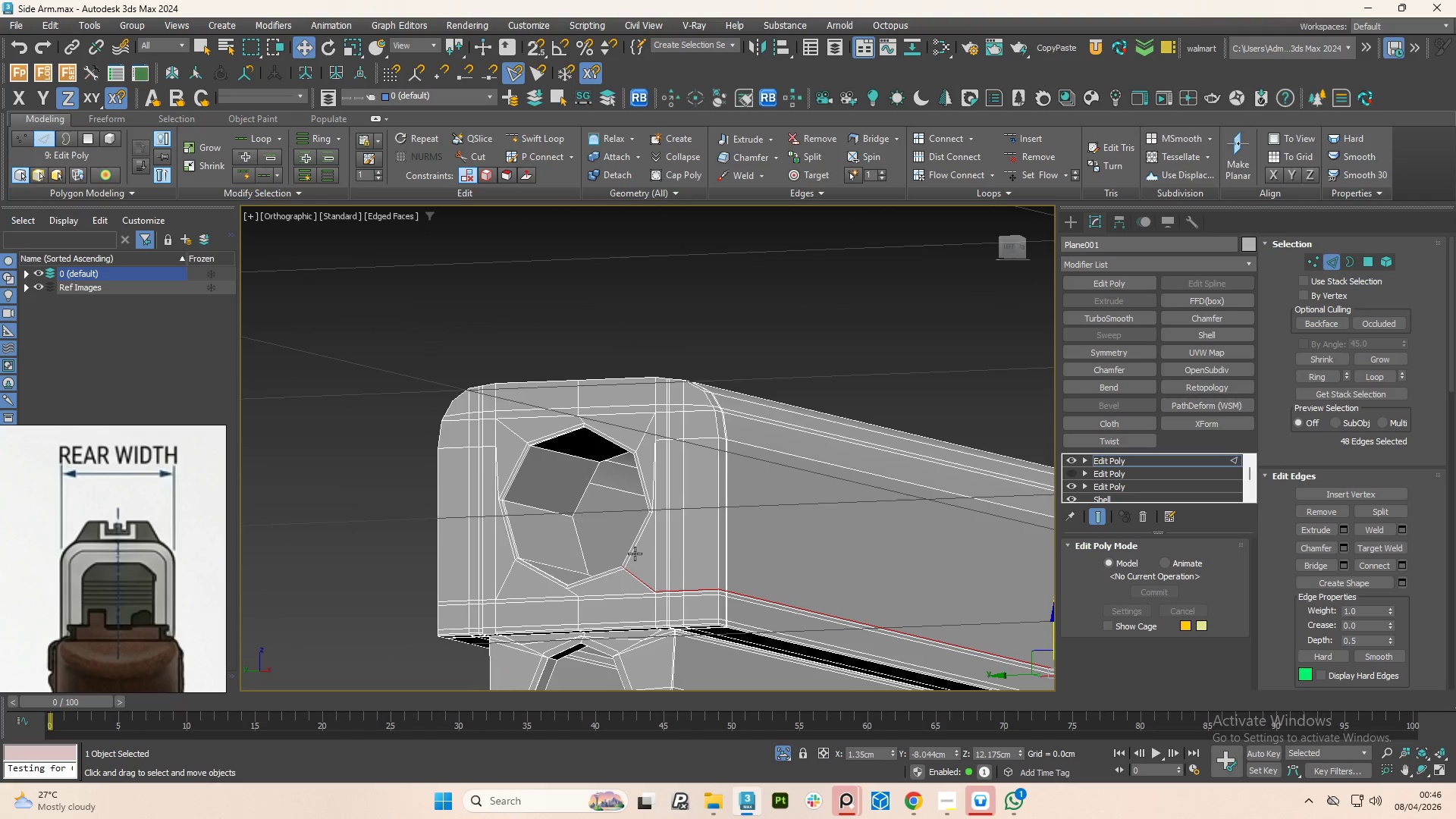 
scroll: coordinate [557, 530], scroll_direction: up, amount: 5.0
 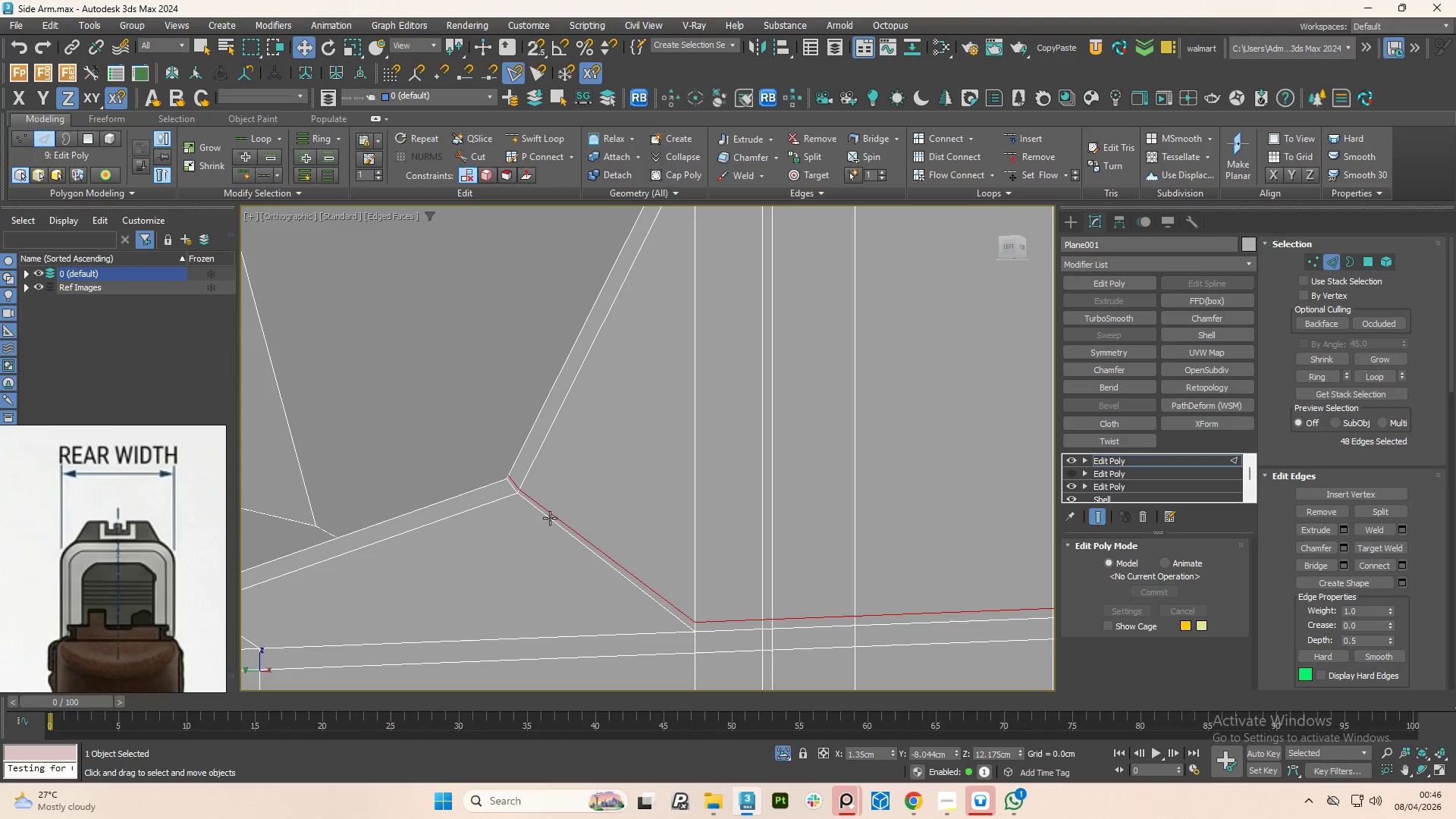 
scroll: coordinate [677, 576], scroll_direction: down, amount: 4.0
 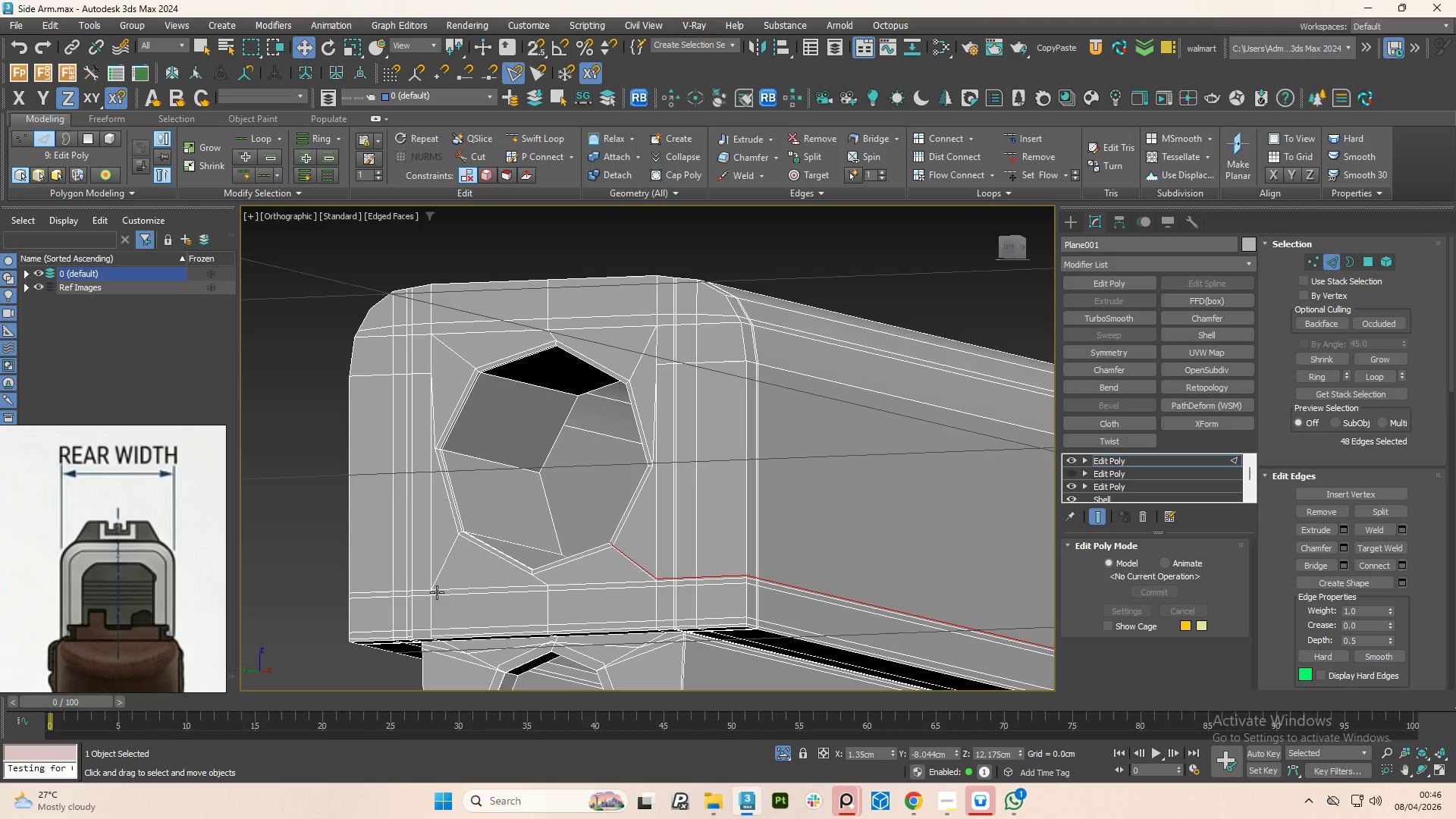 
key(Alt+1)
 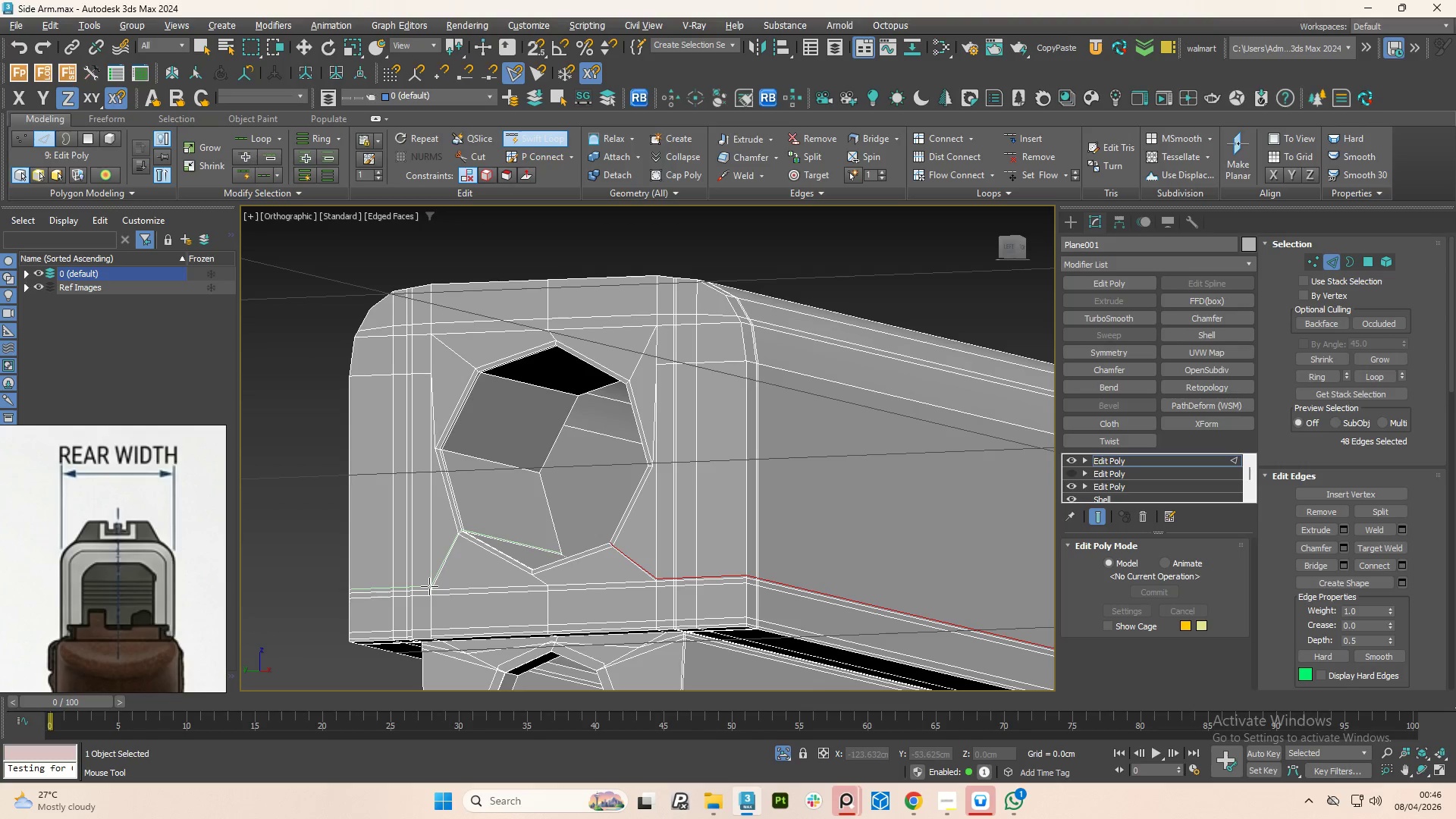 
wait(5.8)
 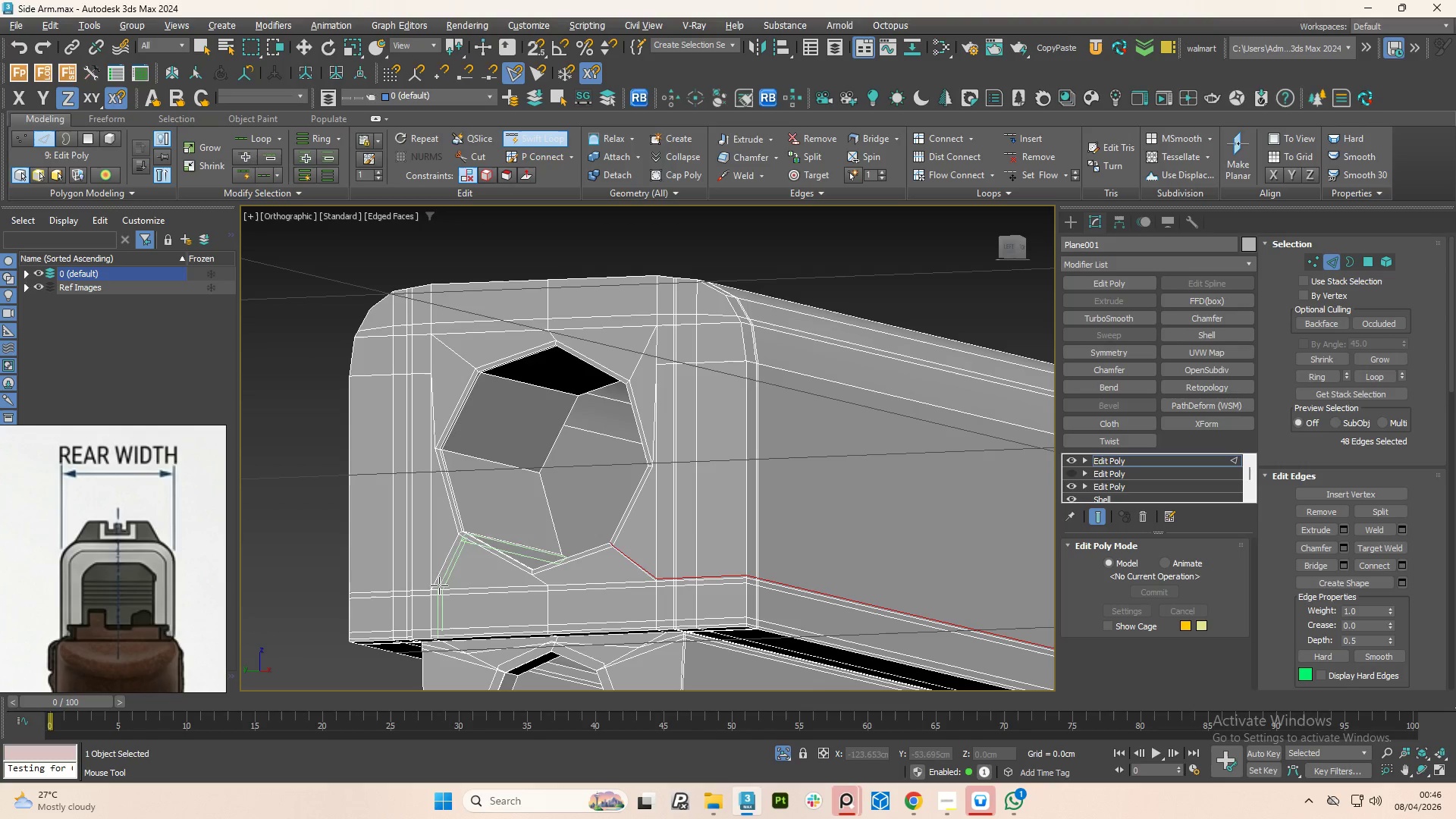 
left_click([428, 585])
 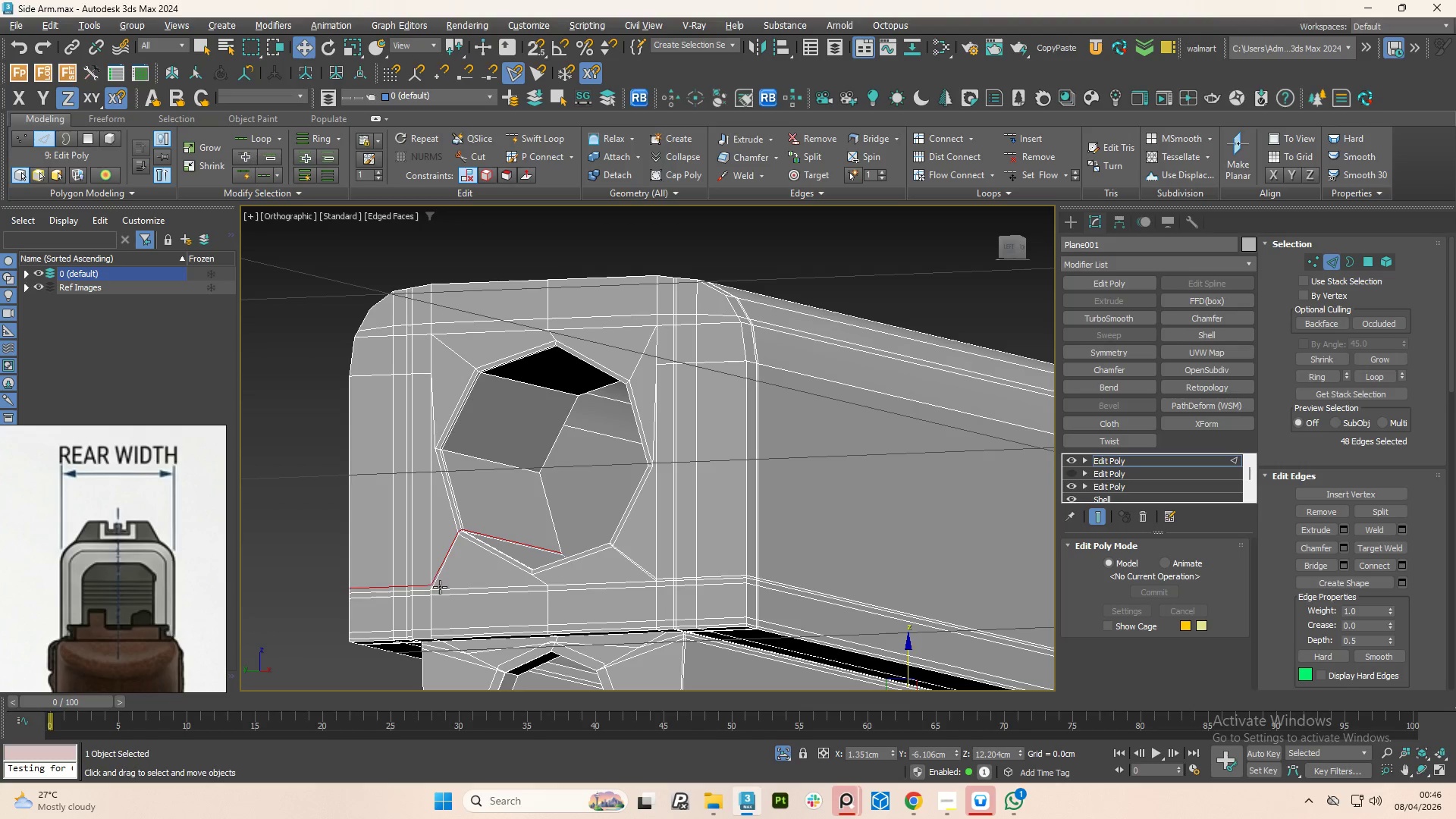 
scroll: coordinate [449, 586], scroll_direction: up, amount: 2.0
 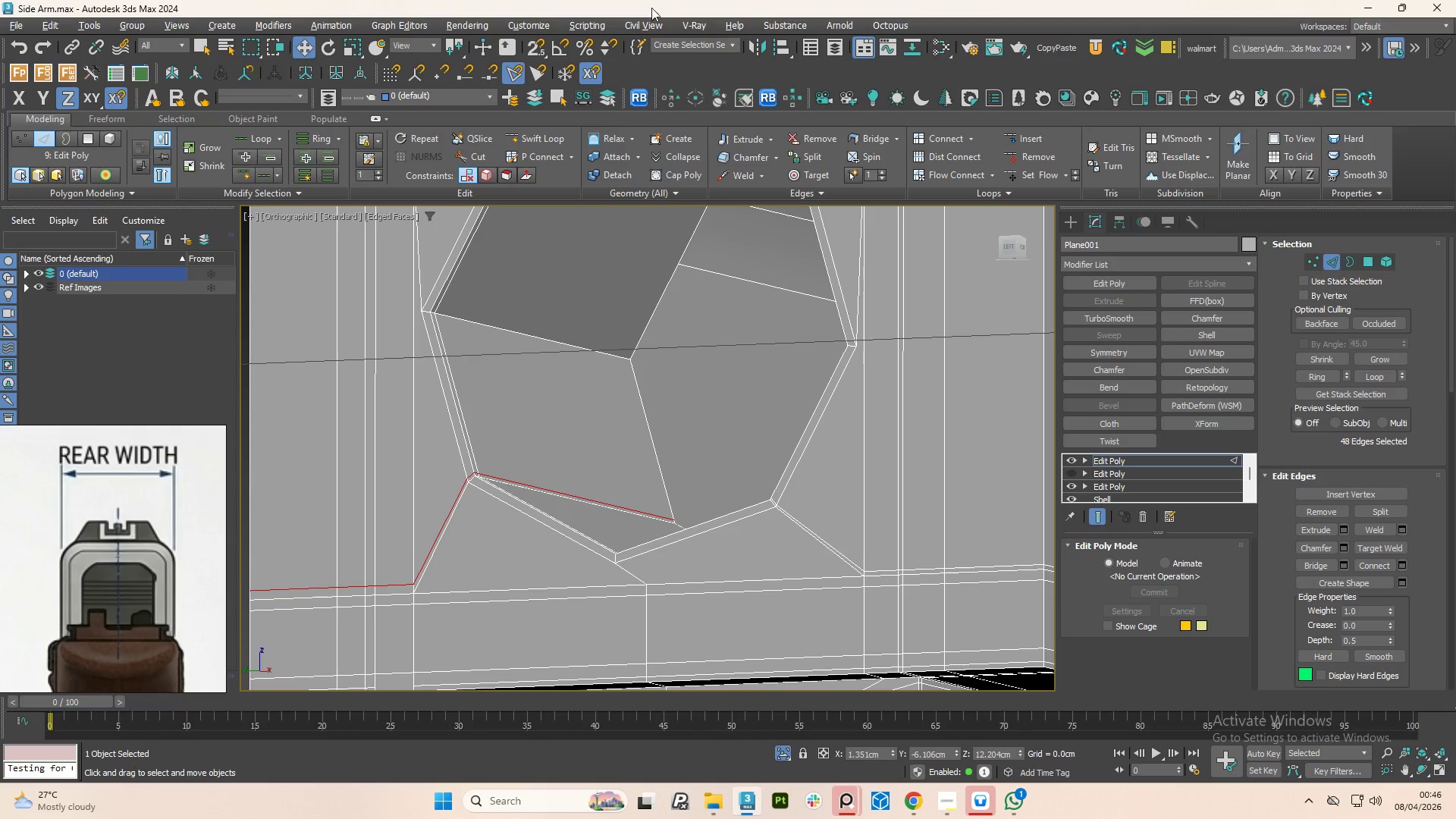 
left_click([485, 162])
 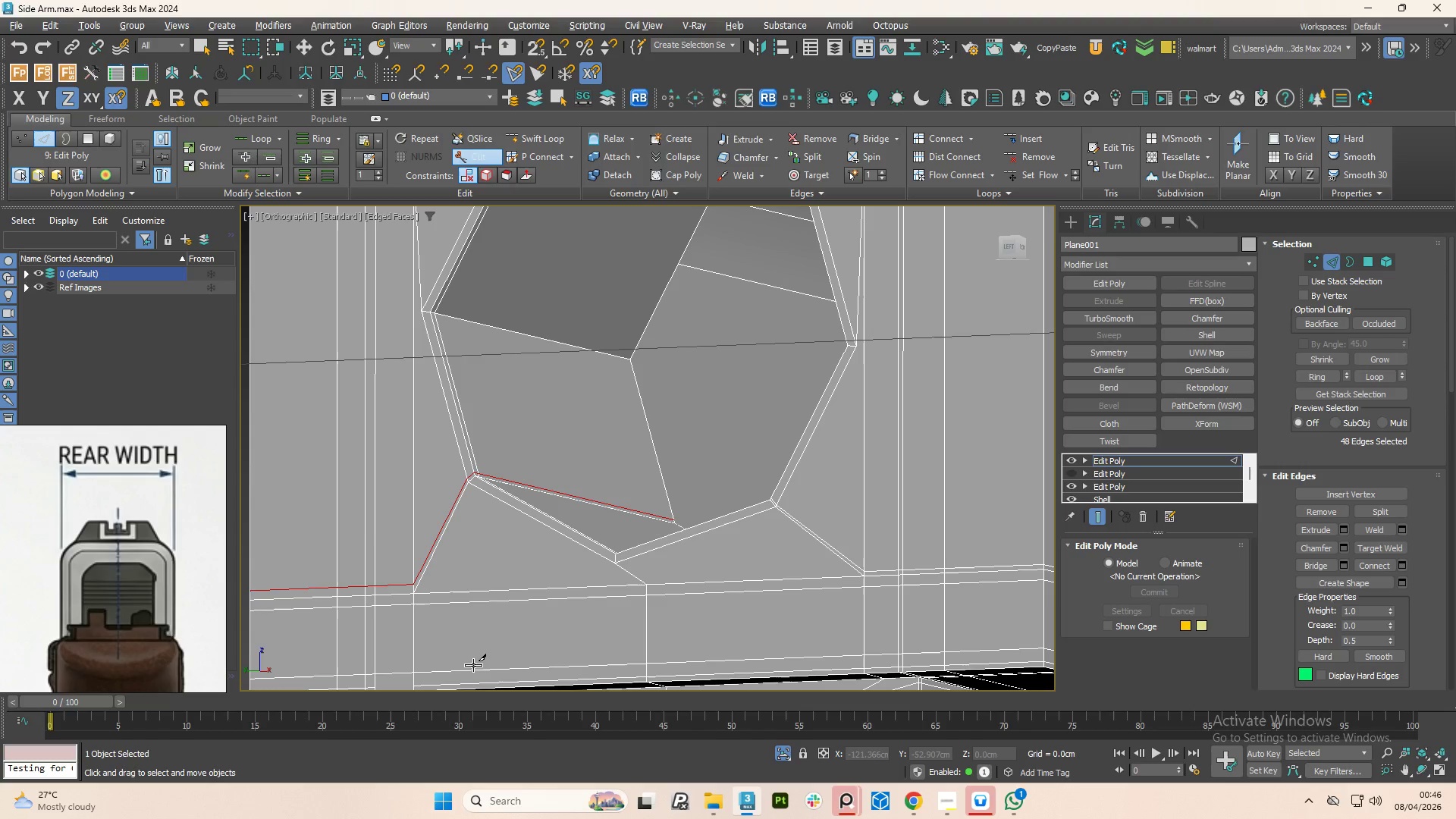 
key(1)
 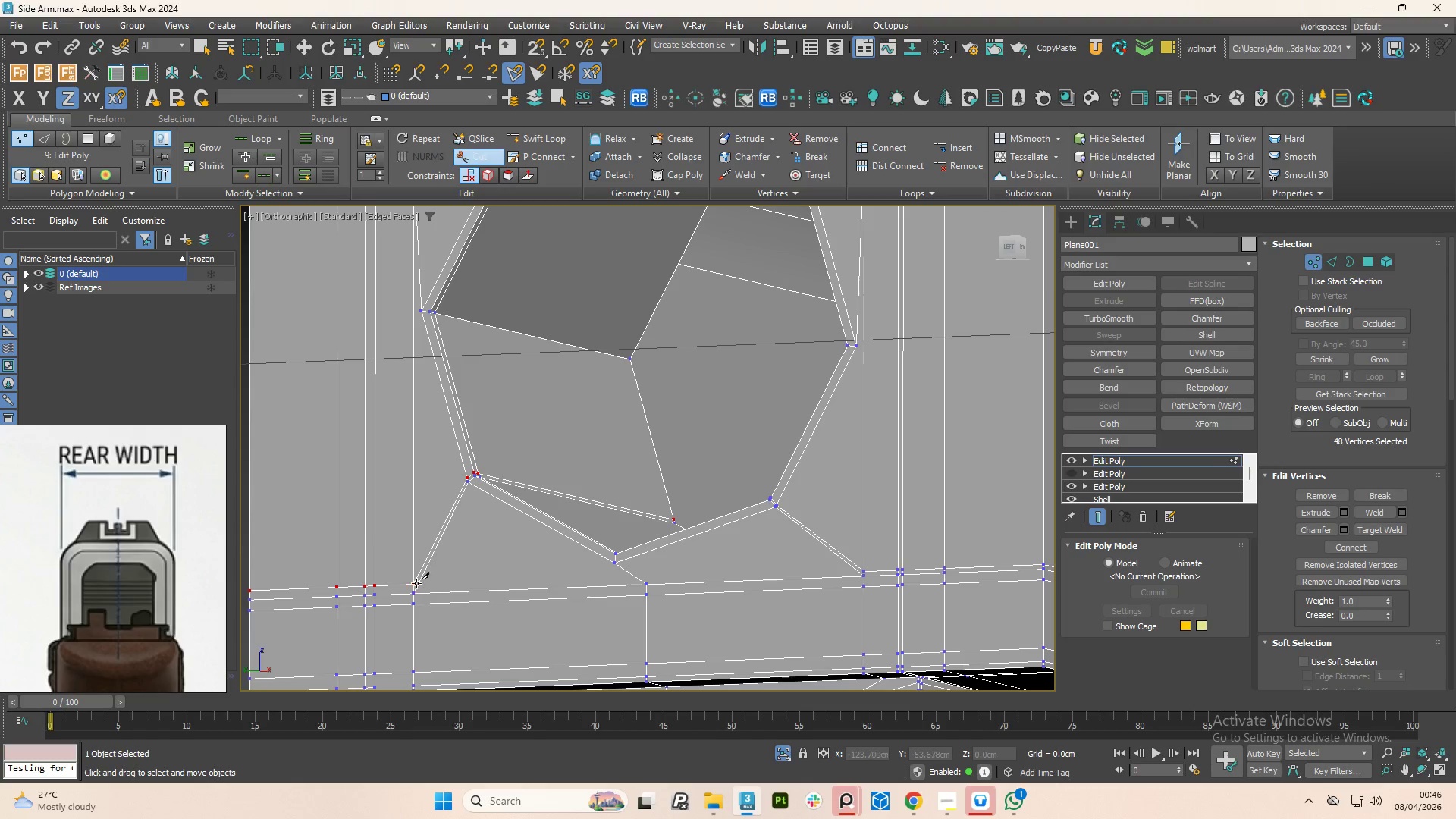 
left_click([407, 579])
 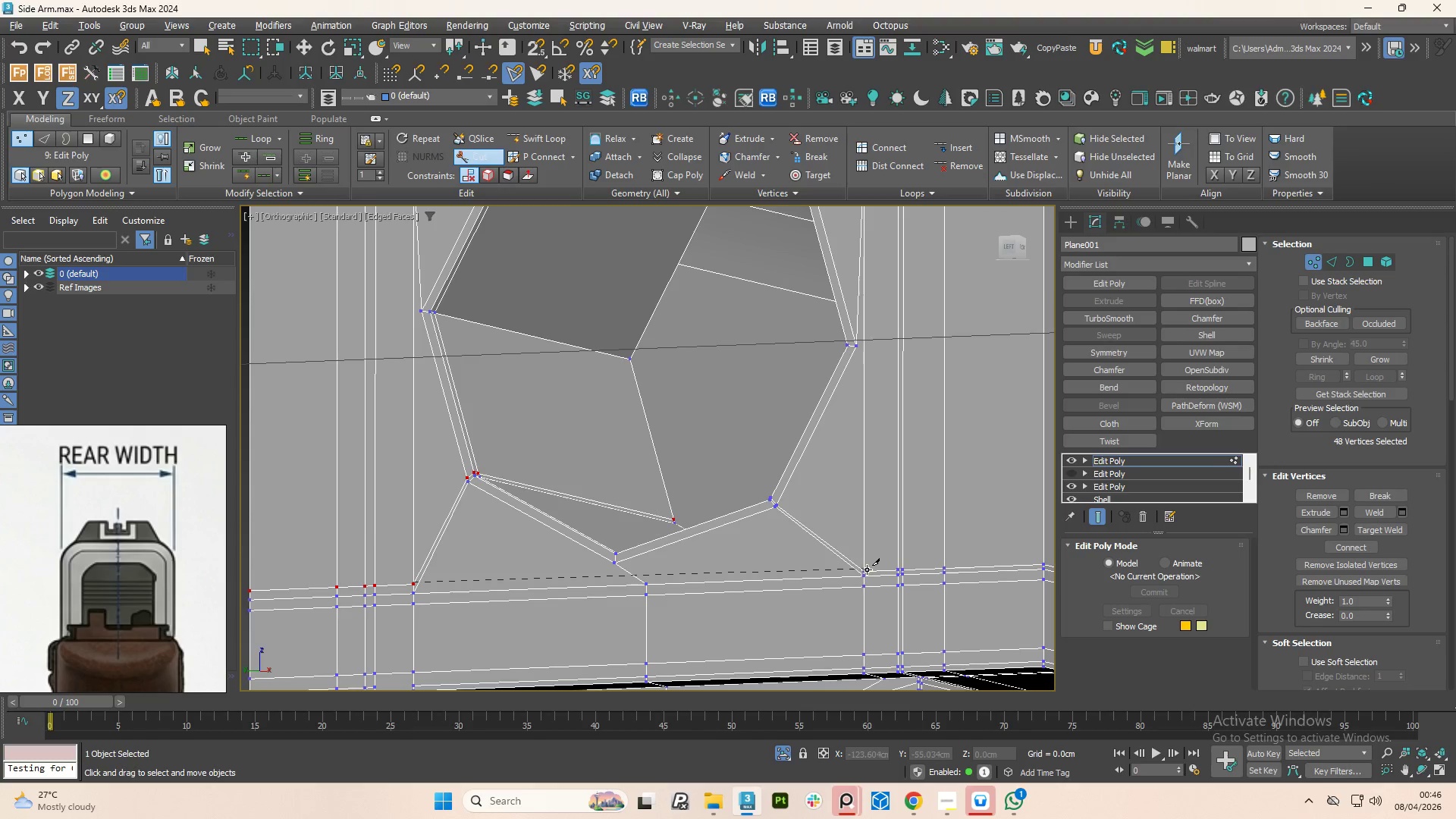 
left_click([867, 570])
 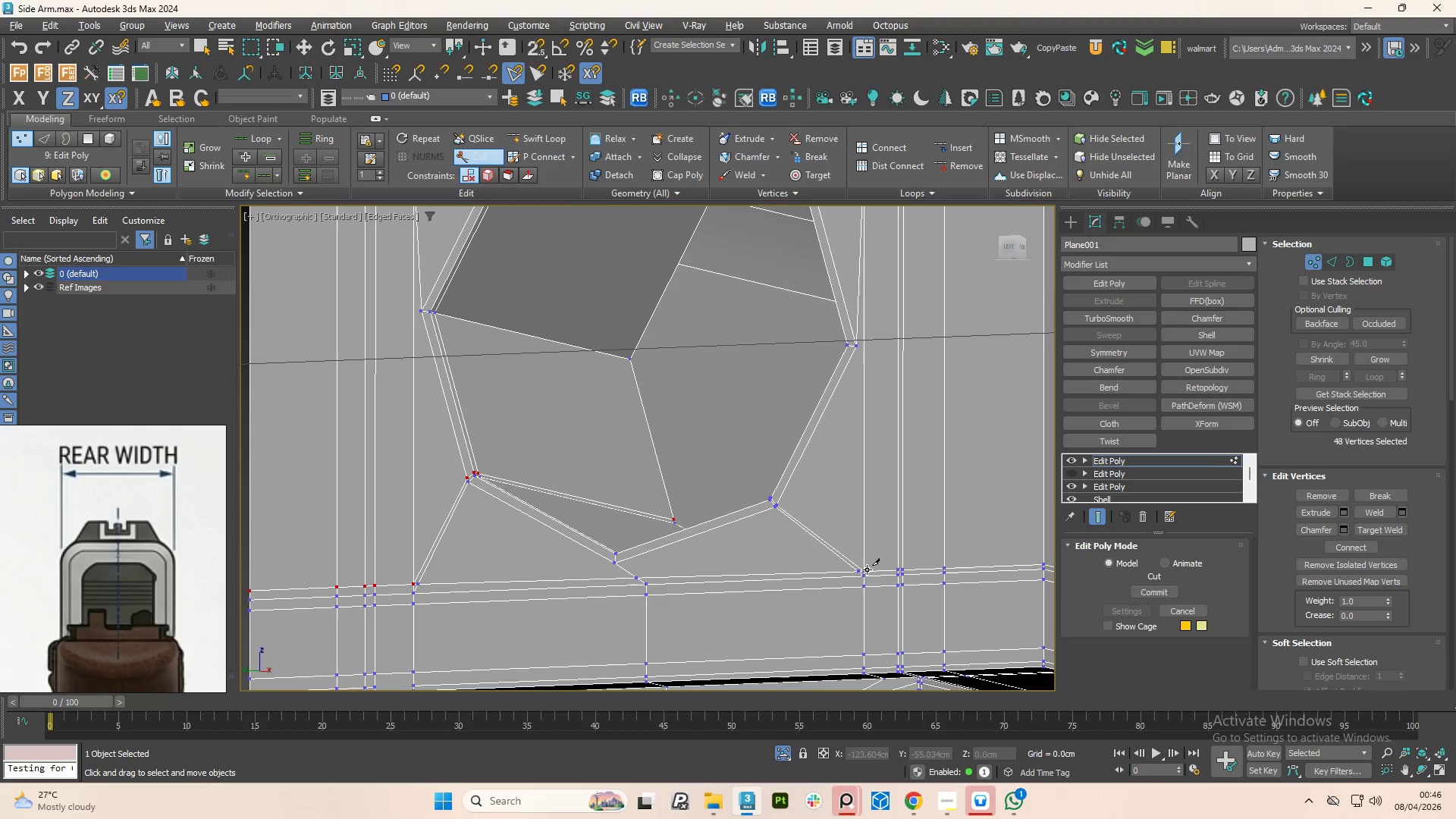 
right_click([867, 570])
 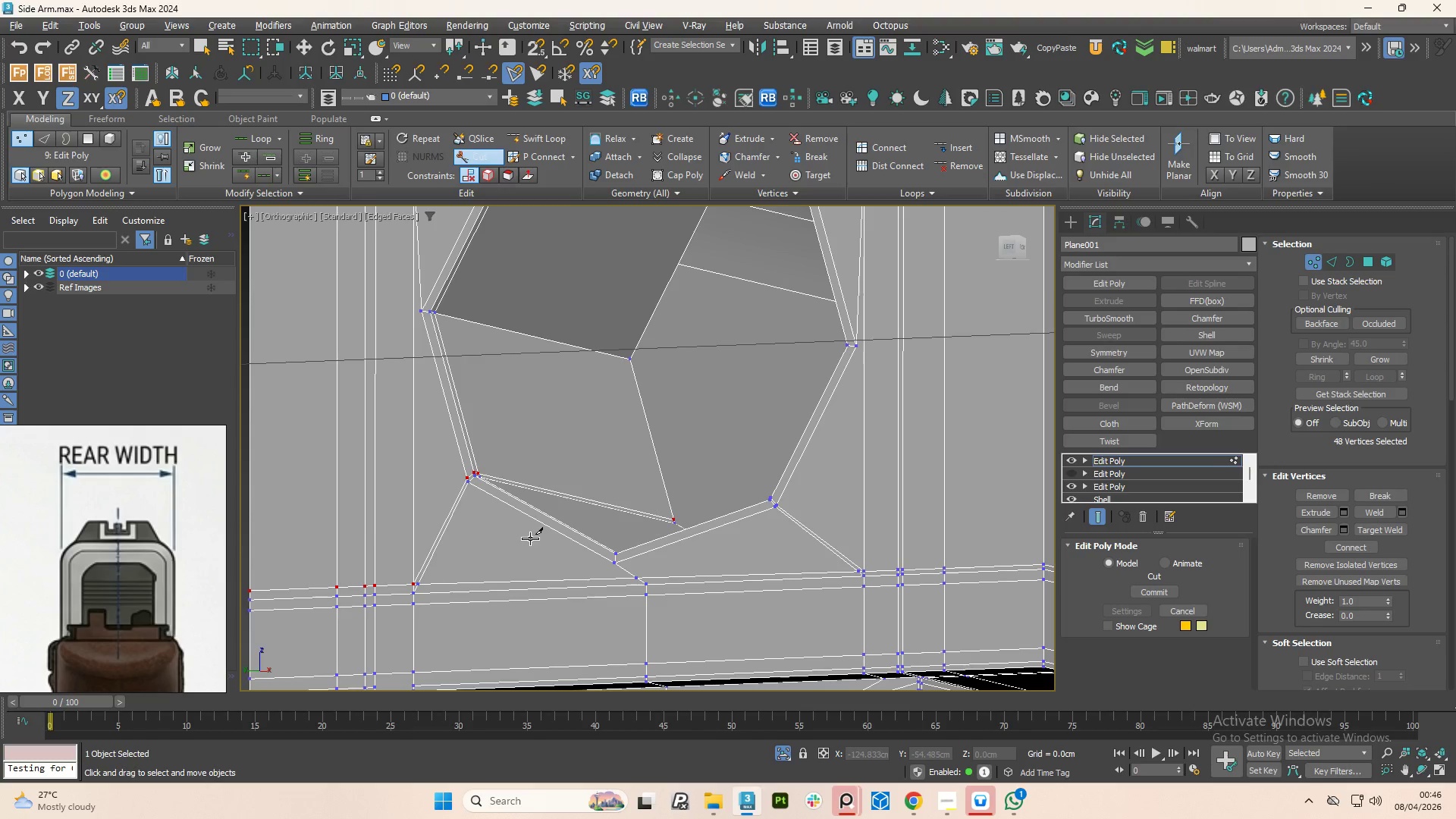 
right_click([537, 549])
 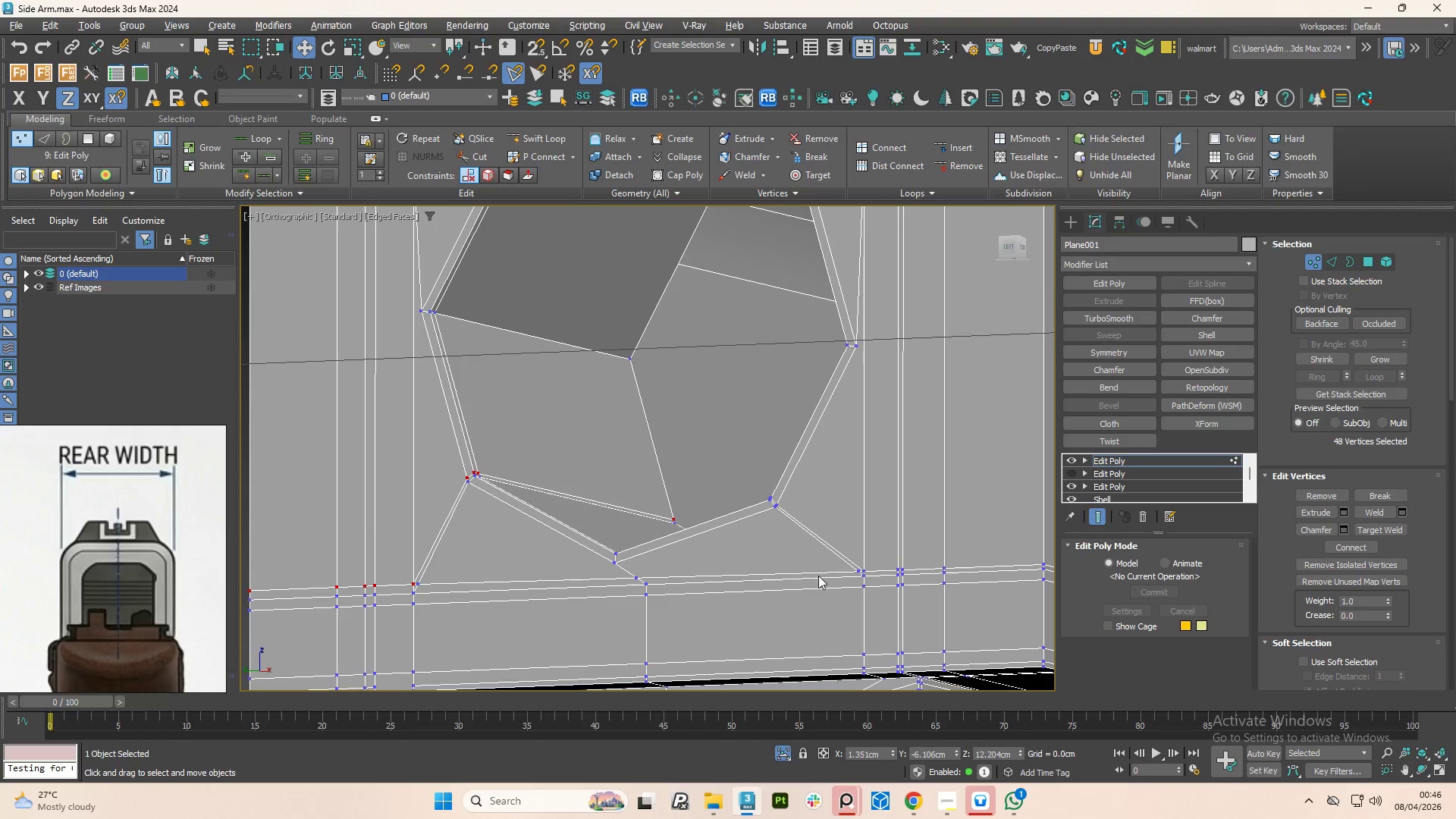 
scroll: coordinate [837, 599], scroll_direction: up, amount: 4.0
 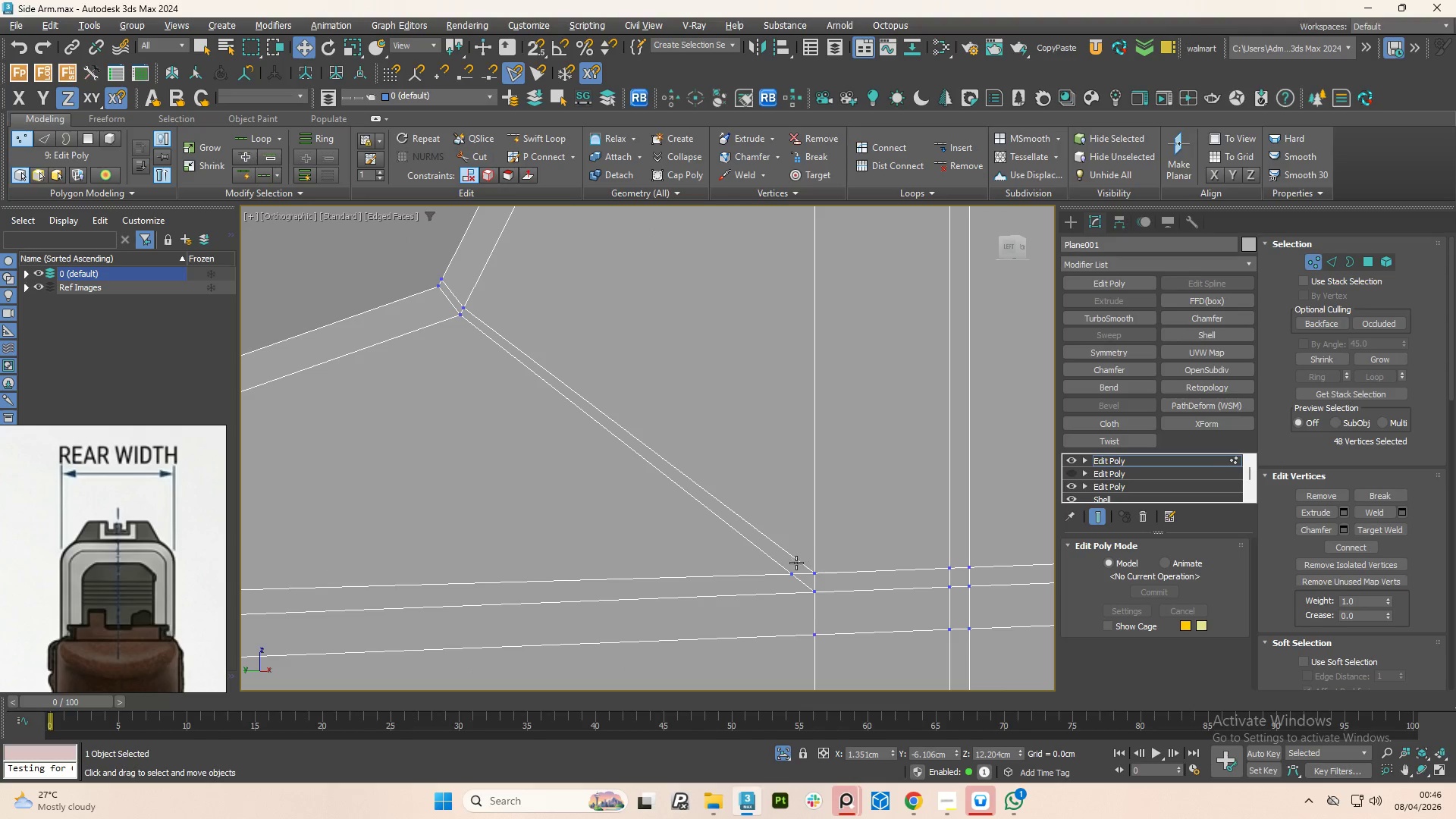 
key(2)
 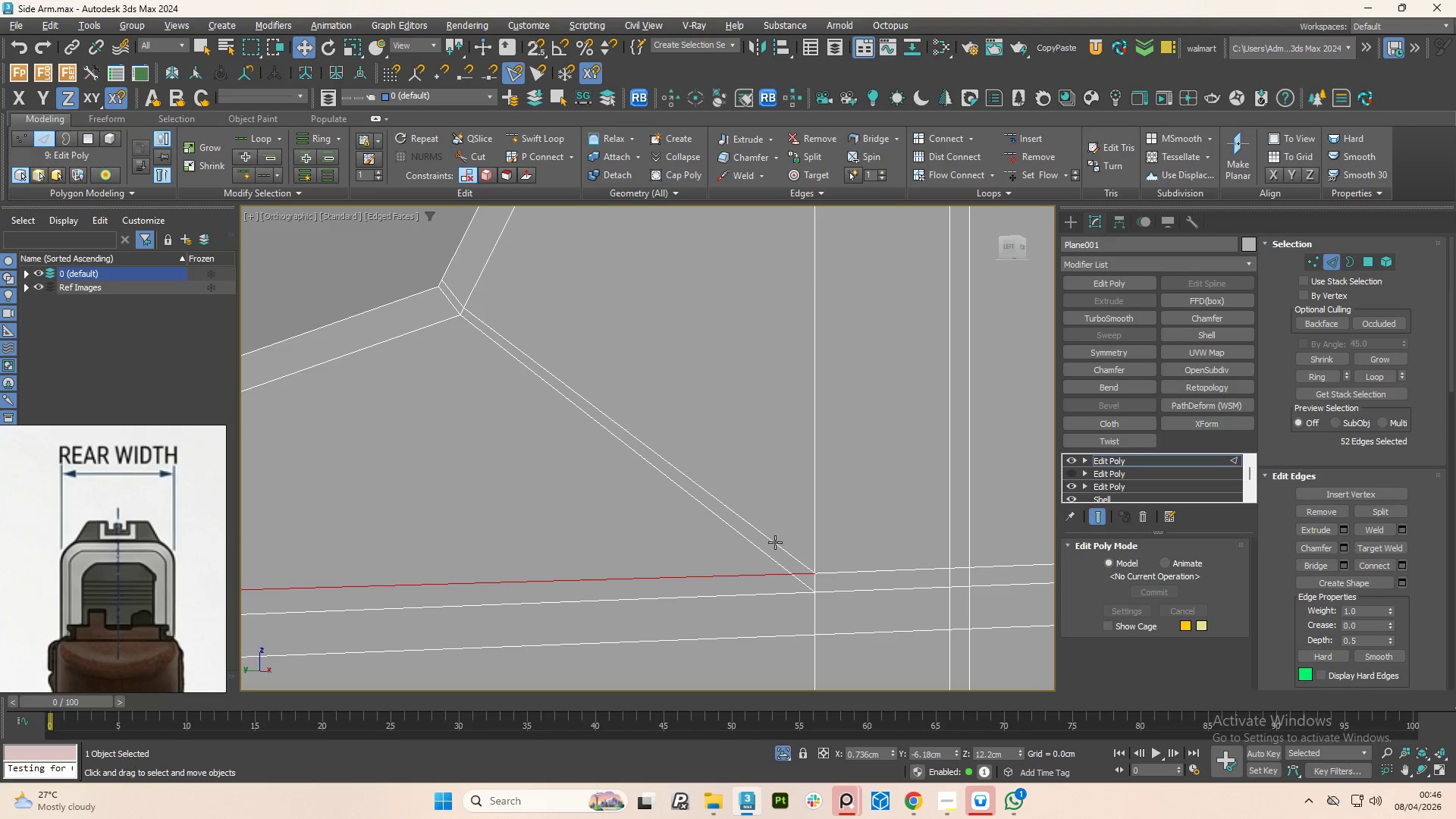 
double_click([775, 542])
 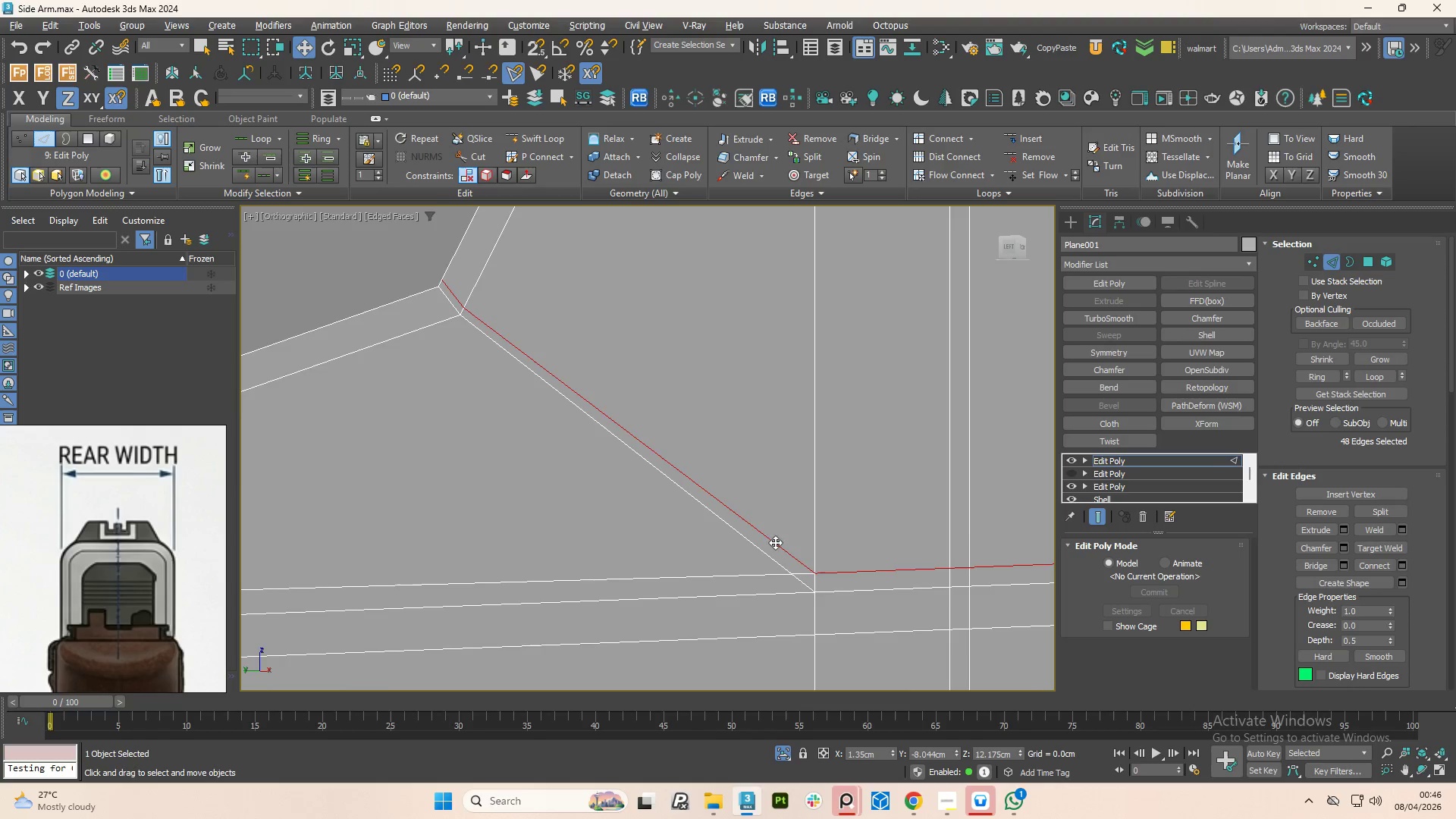 
scroll: coordinate [781, 542], scroll_direction: down, amount: 5.0
 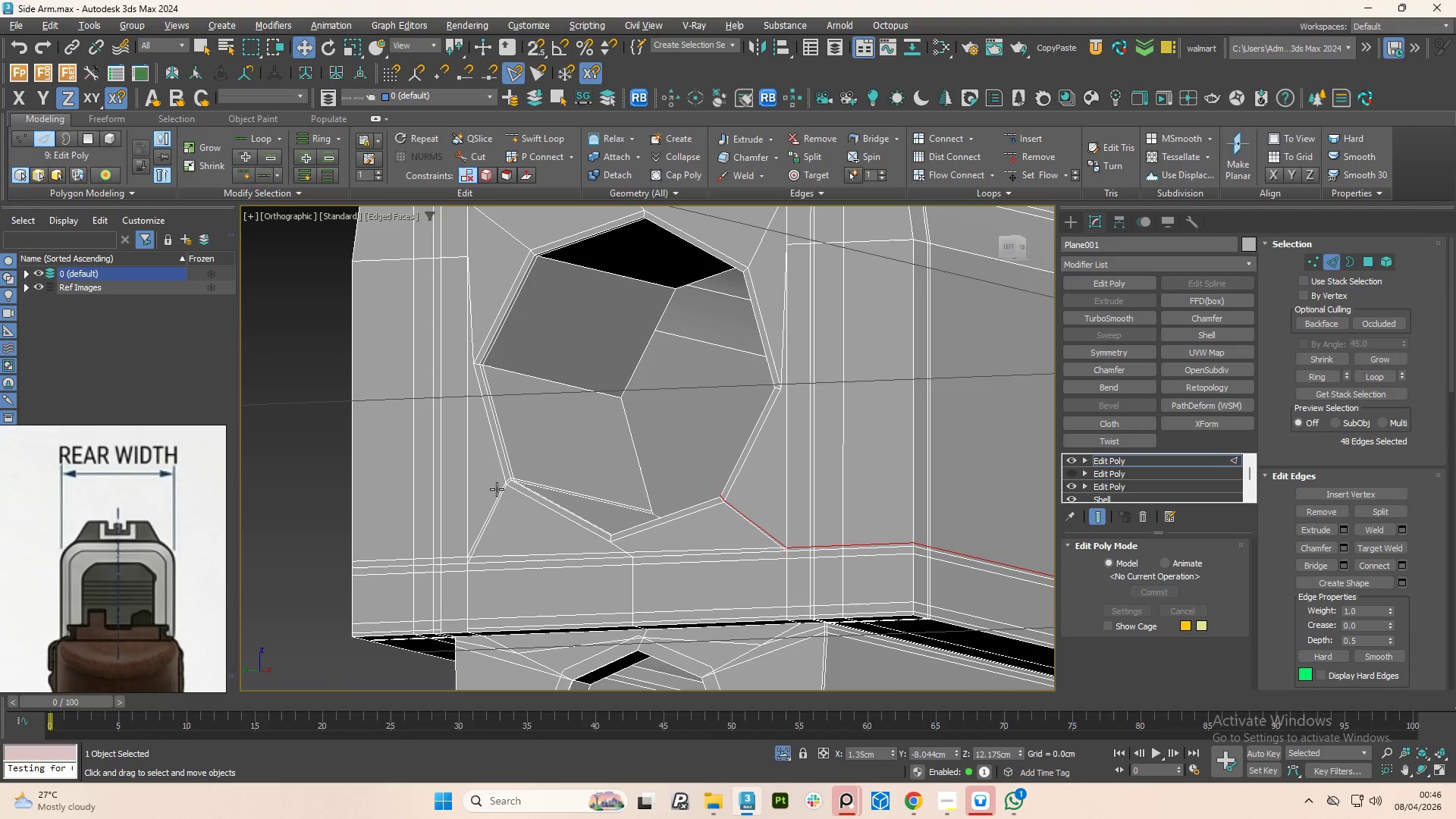 
scroll: coordinate [496, 488], scroll_direction: up, amount: 3.0
 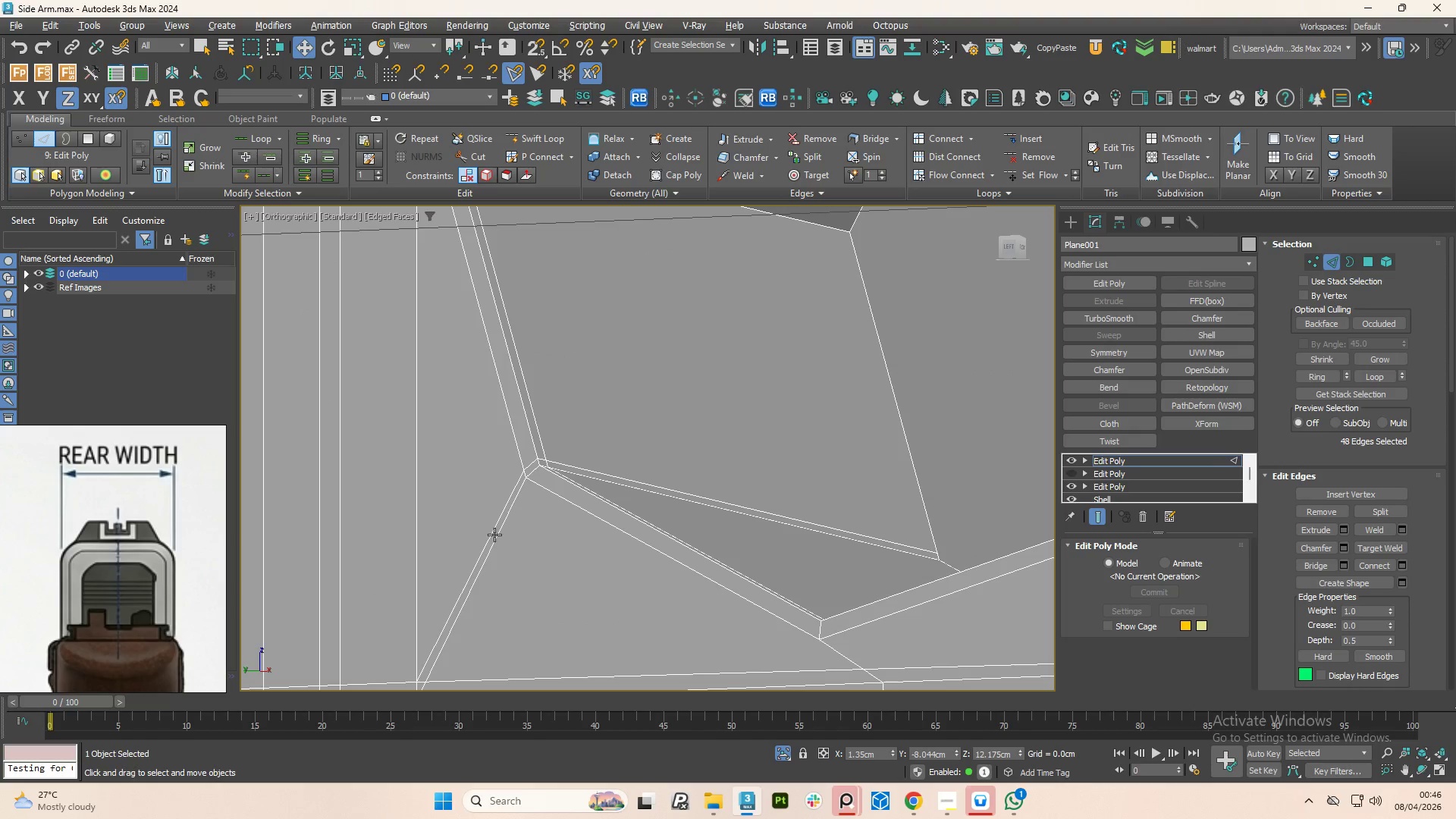 
scroll: coordinate [494, 535], scroll_direction: down, amount: 2.0
 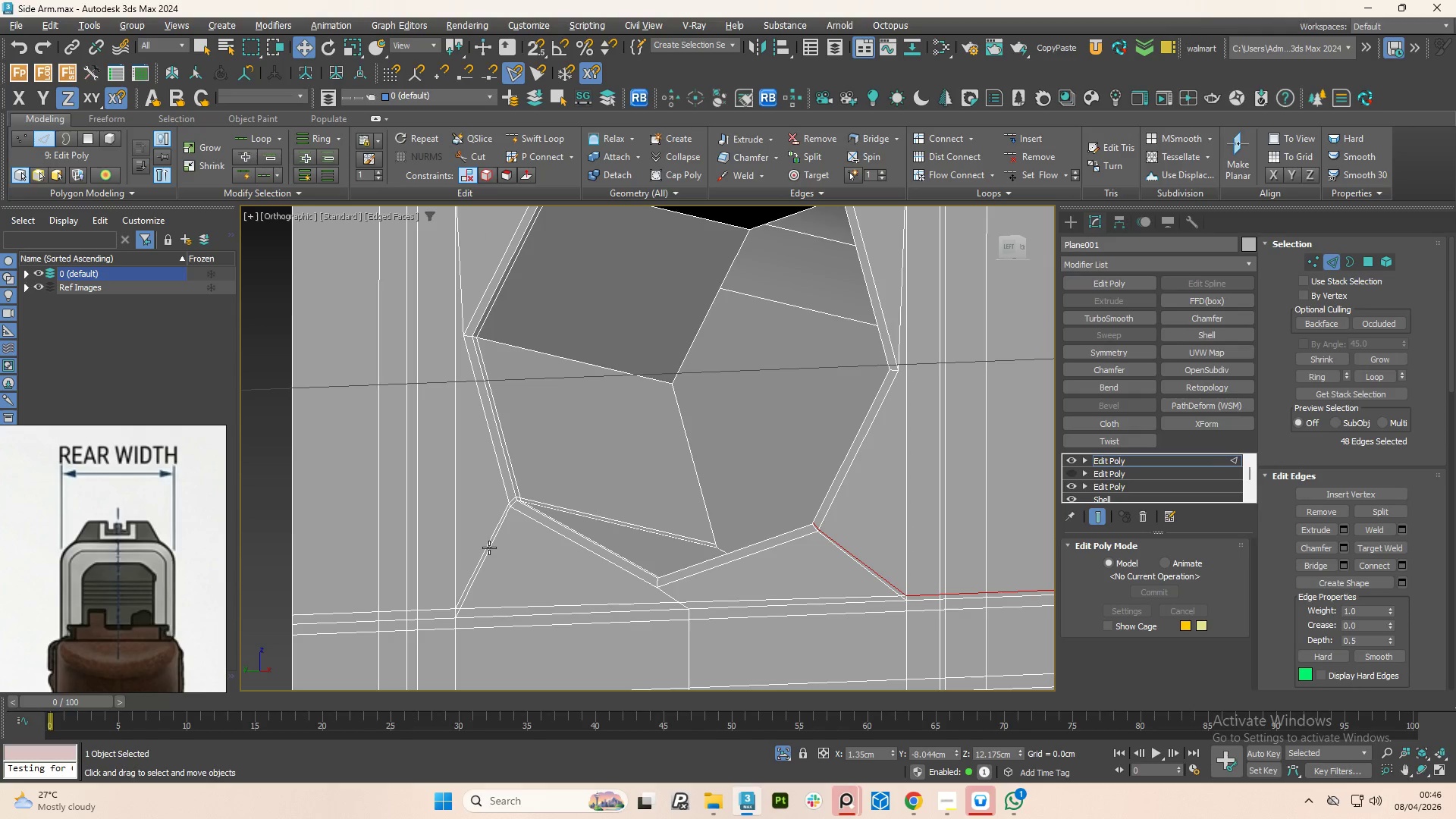 
hold_key(key=ControlLeft, duration=1.5)
 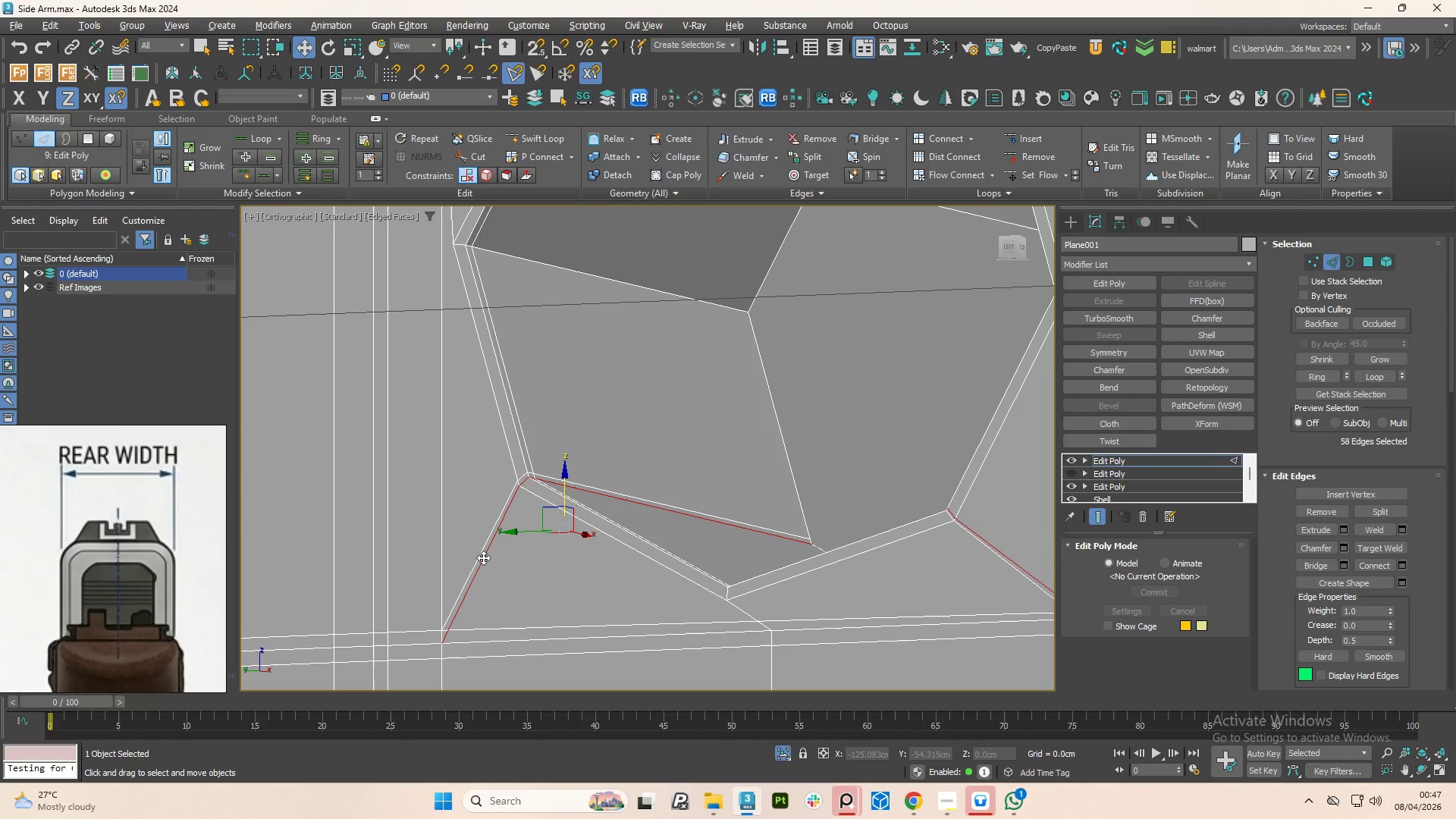 
scroll: coordinate [488, 557], scroll_direction: up, amount: 1.0
 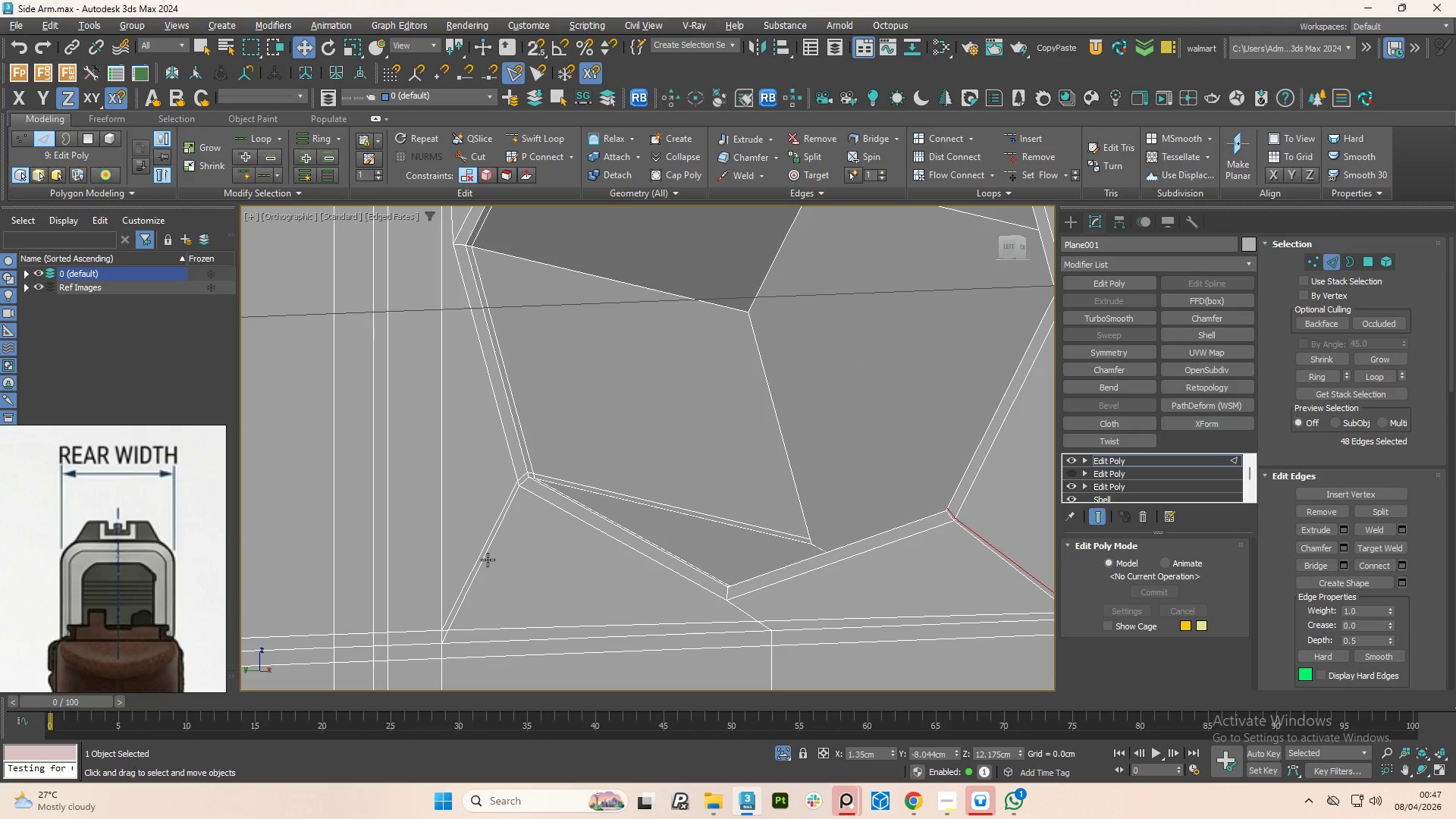 
hold_key(key=ControlLeft, duration=0.88)
left_click([483, 557])
 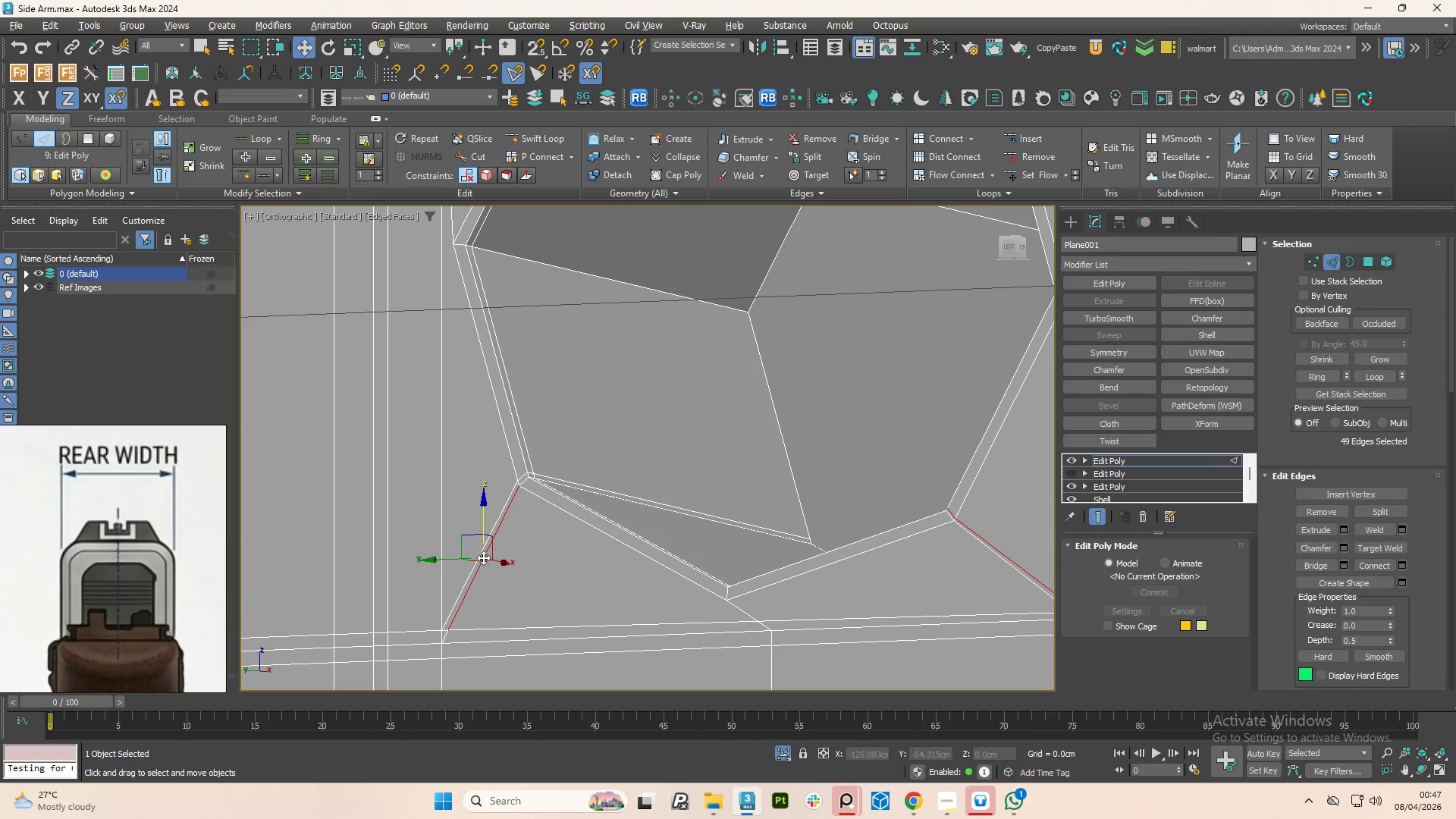 
double_click([483, 557])
 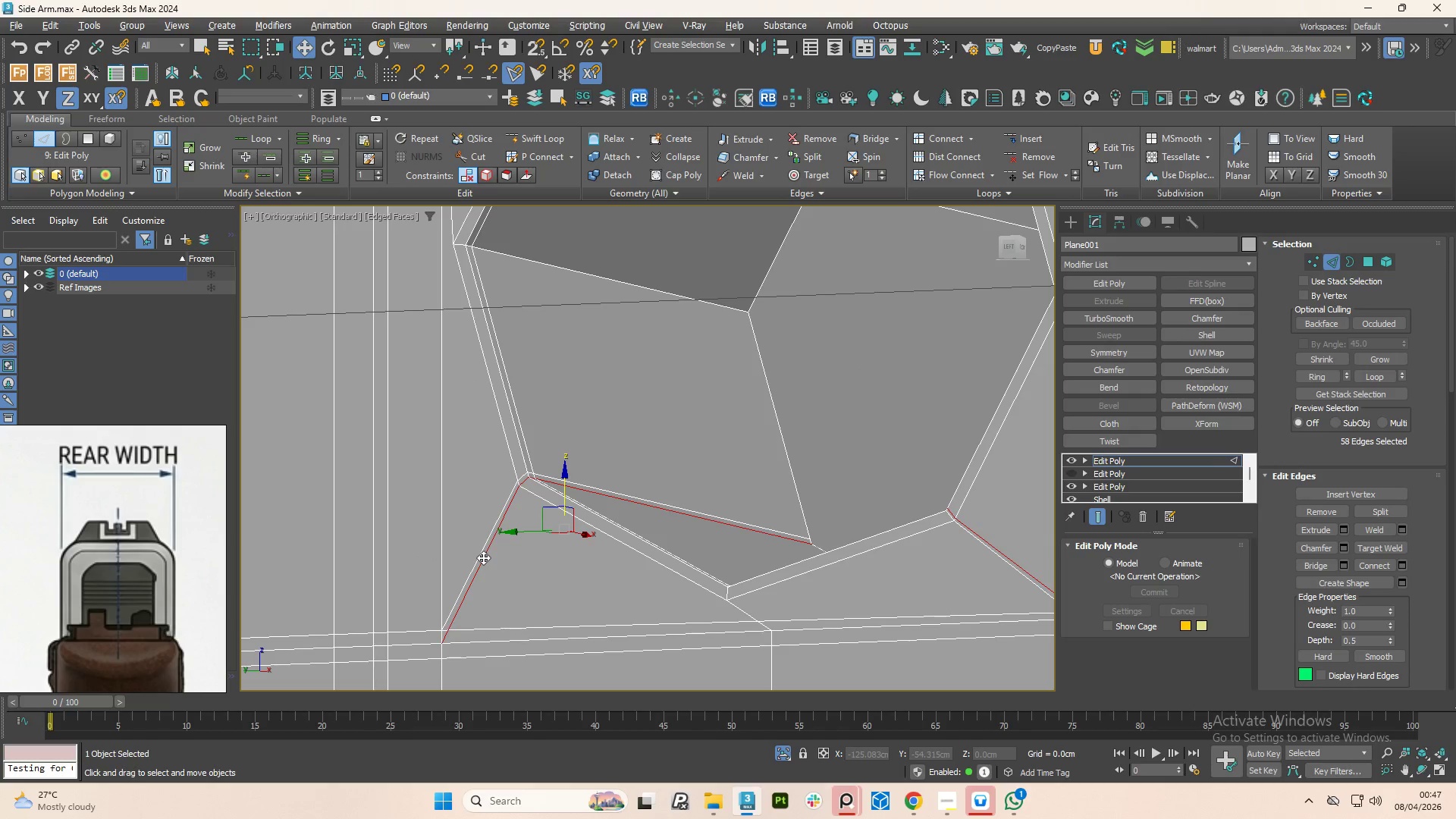 
hold_key(key=ControlLeft, duration=3.92)
scroll: coordinate [483, 557], scroll_direction: down, amount: 2.0
 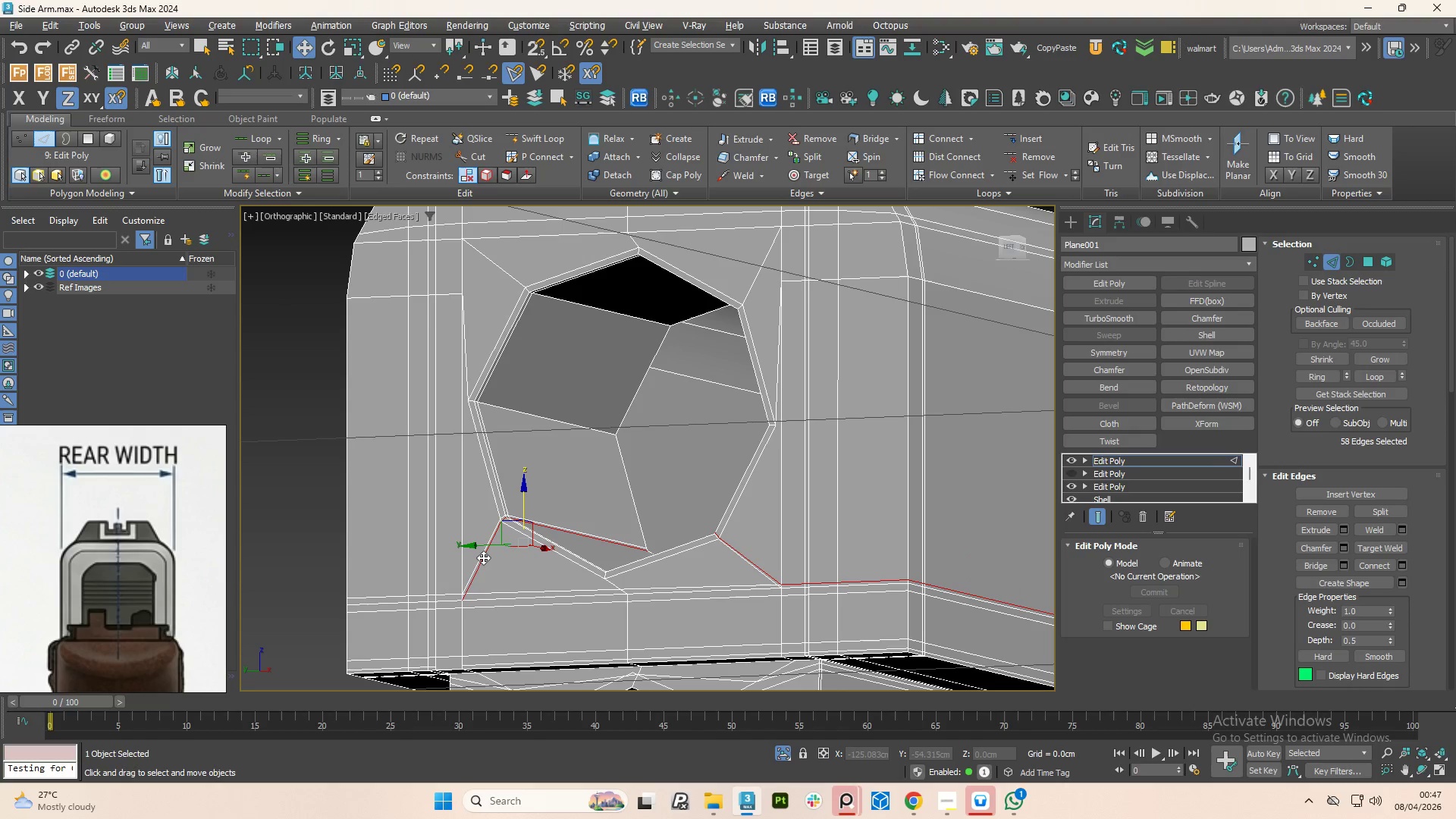 
scroll: coordinate [483, 557], scroll_direction: up, amount: 2.0
 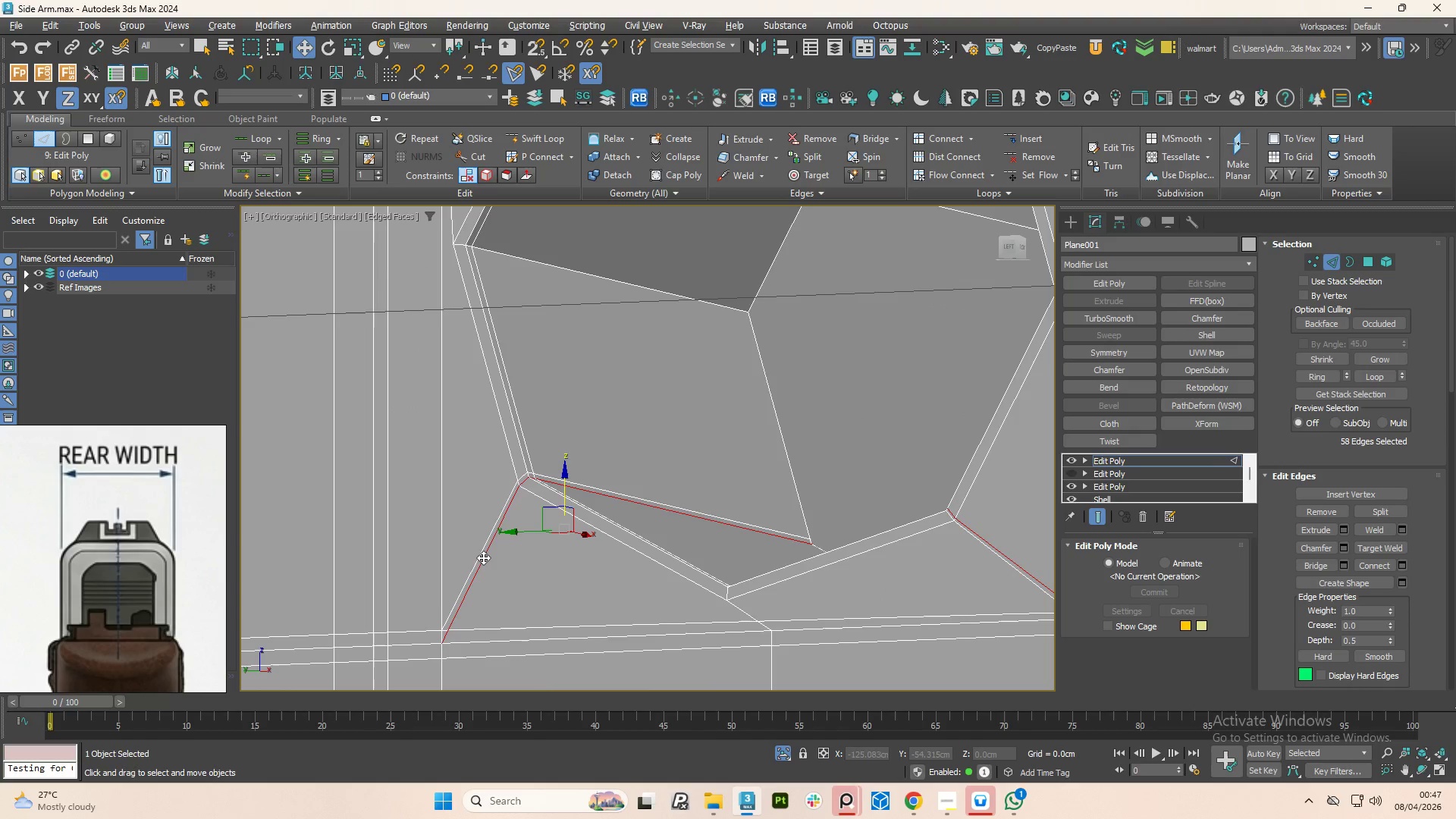 
scroll: coordinate [477, 570], scroll_direction: down, amount: 2.0
 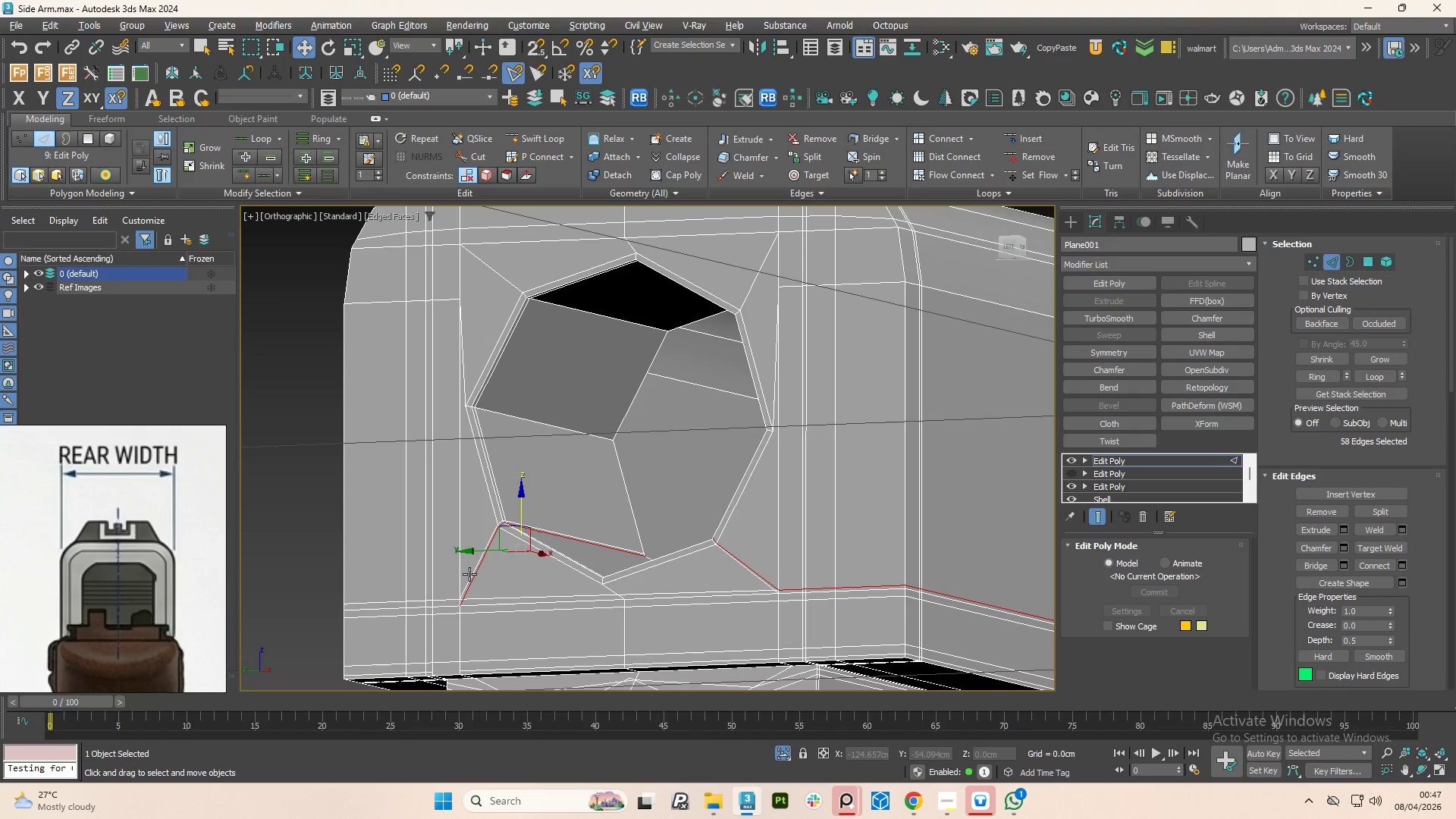 
key(Control+Z)
 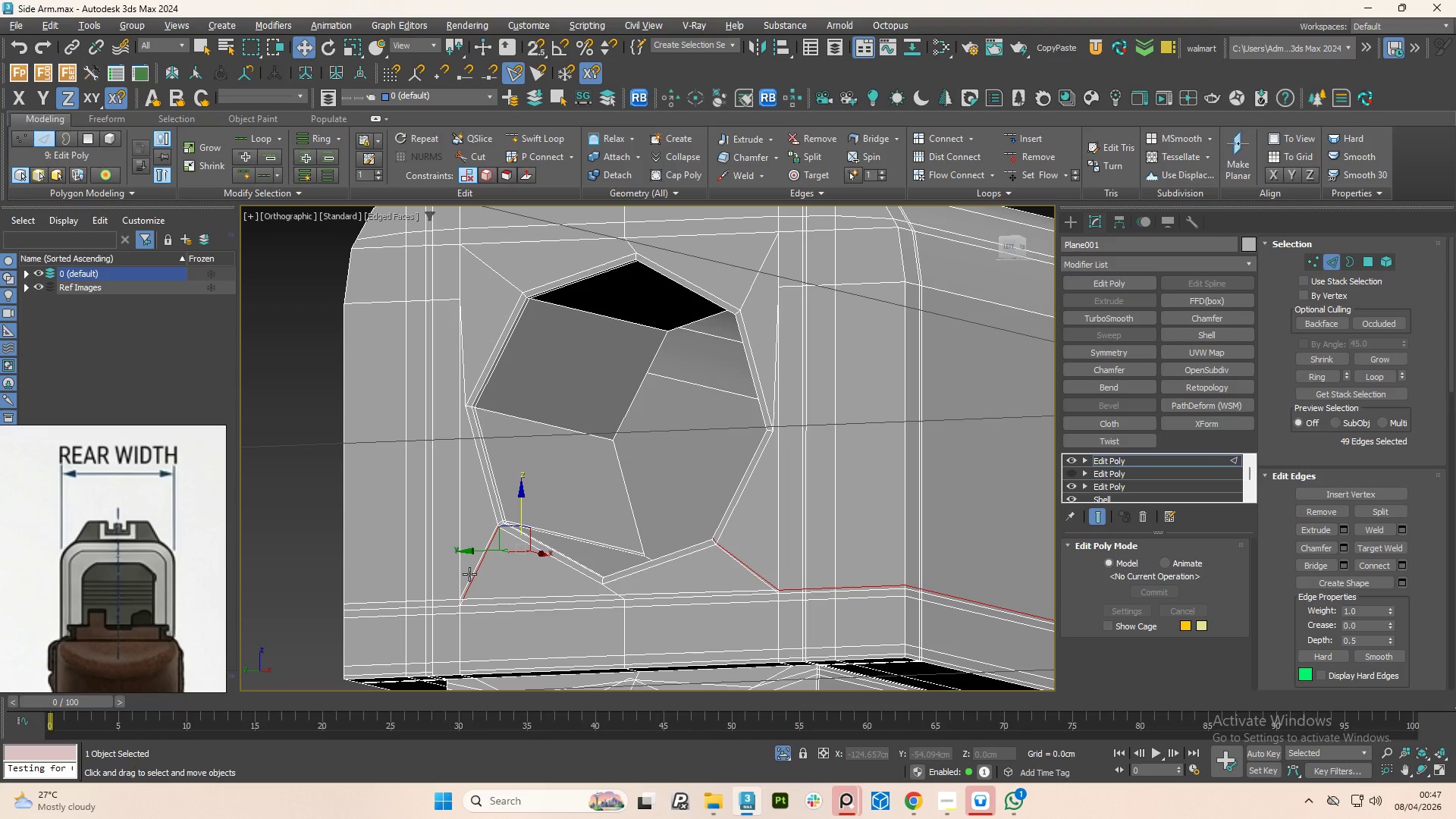 
key(Control+Z)
 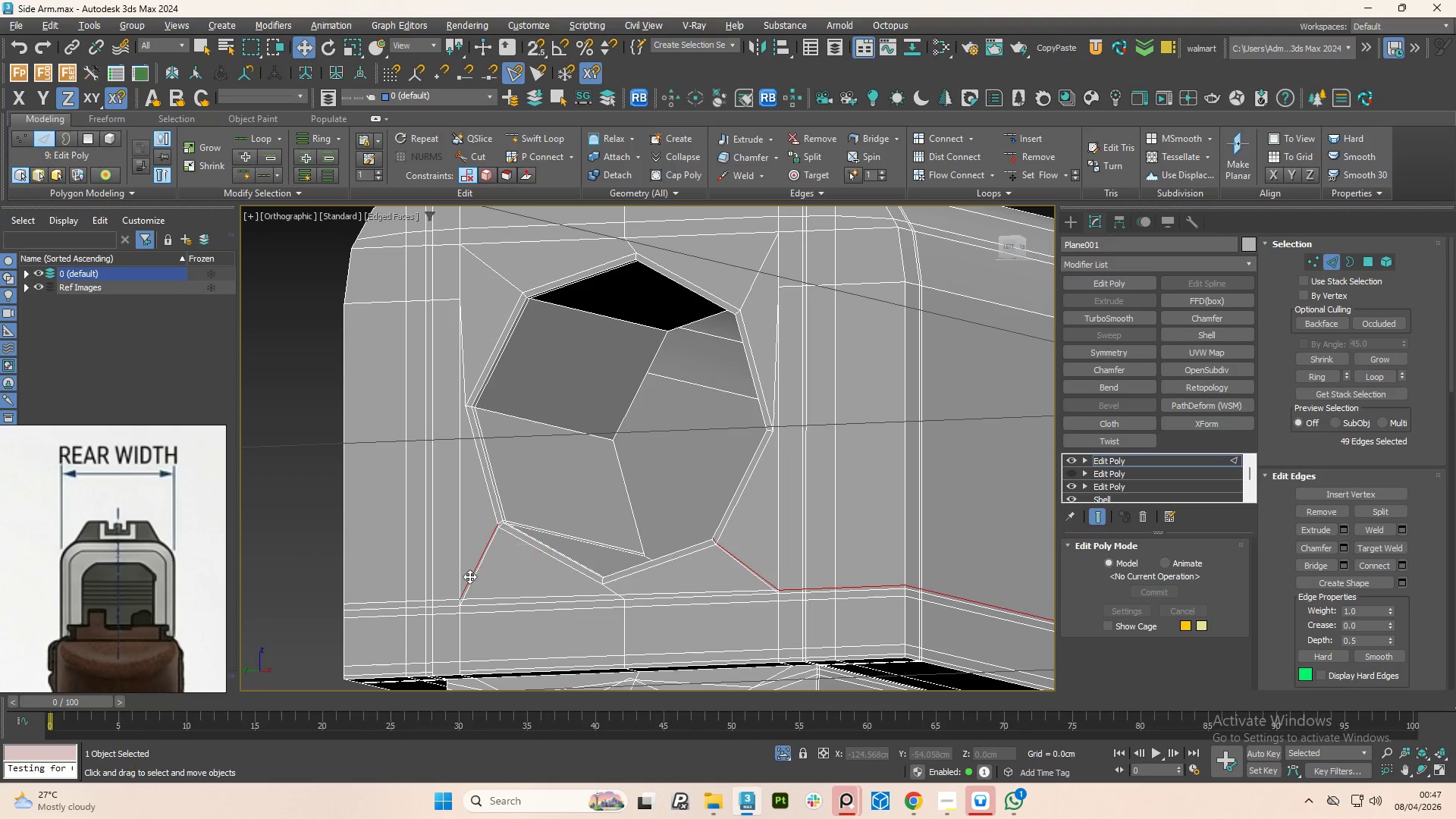 
double_click([469, 576])
 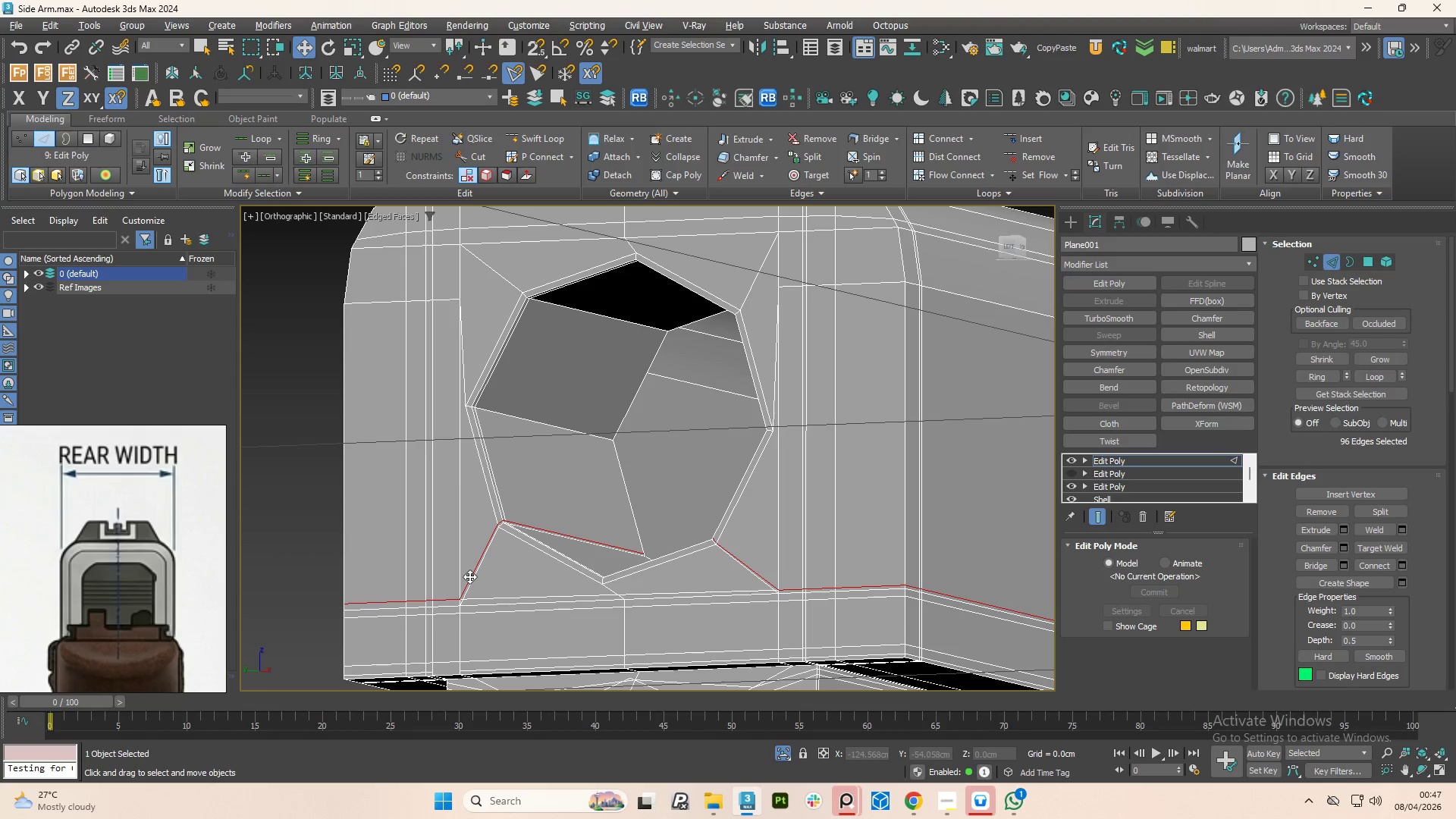 
scroll: coordinate [458, 596], scroll_direction: up, amount: 3.0
 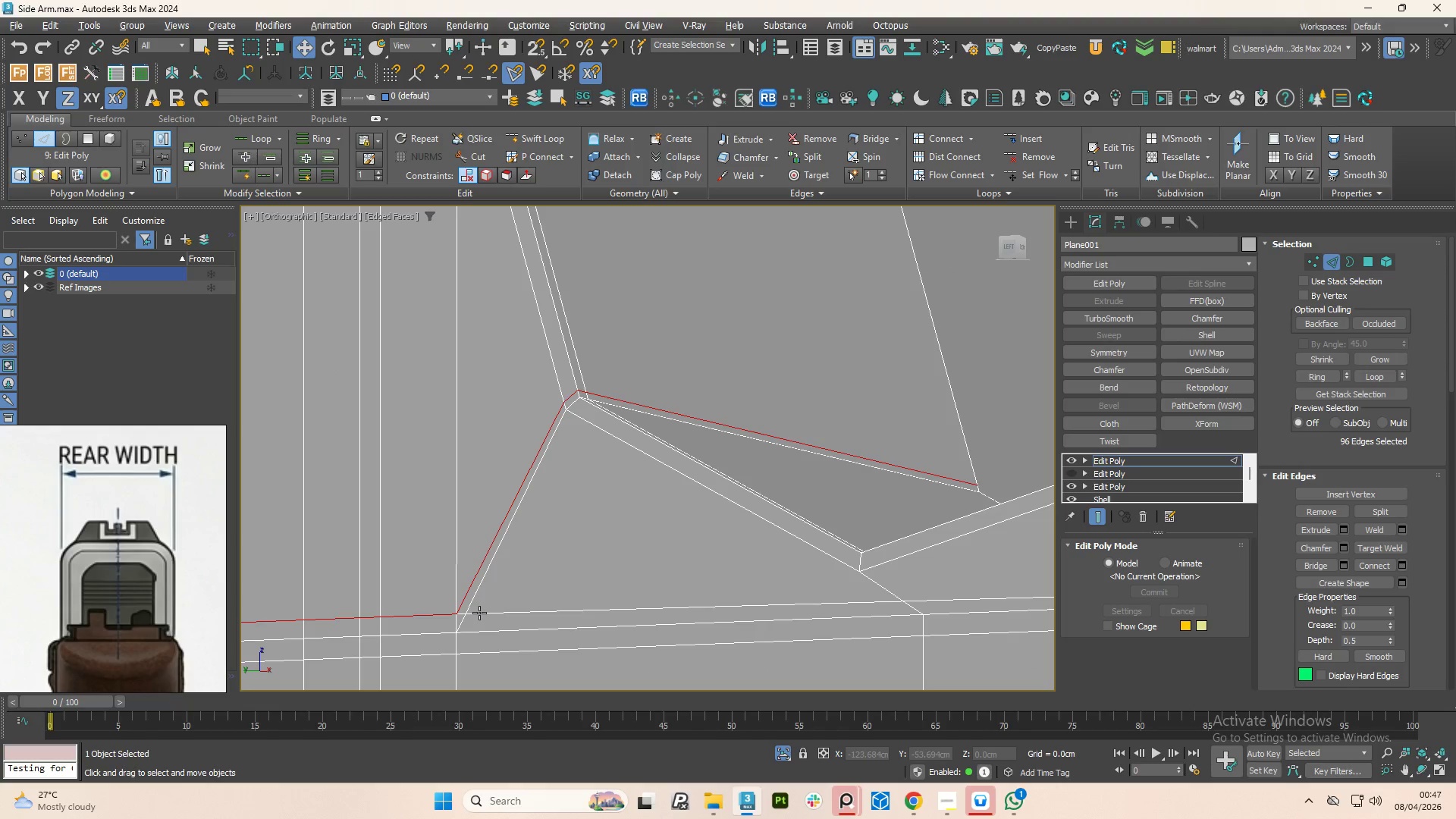 
scroll: coordinate [478, 589], scroll_direction: down, amount: 2.0
 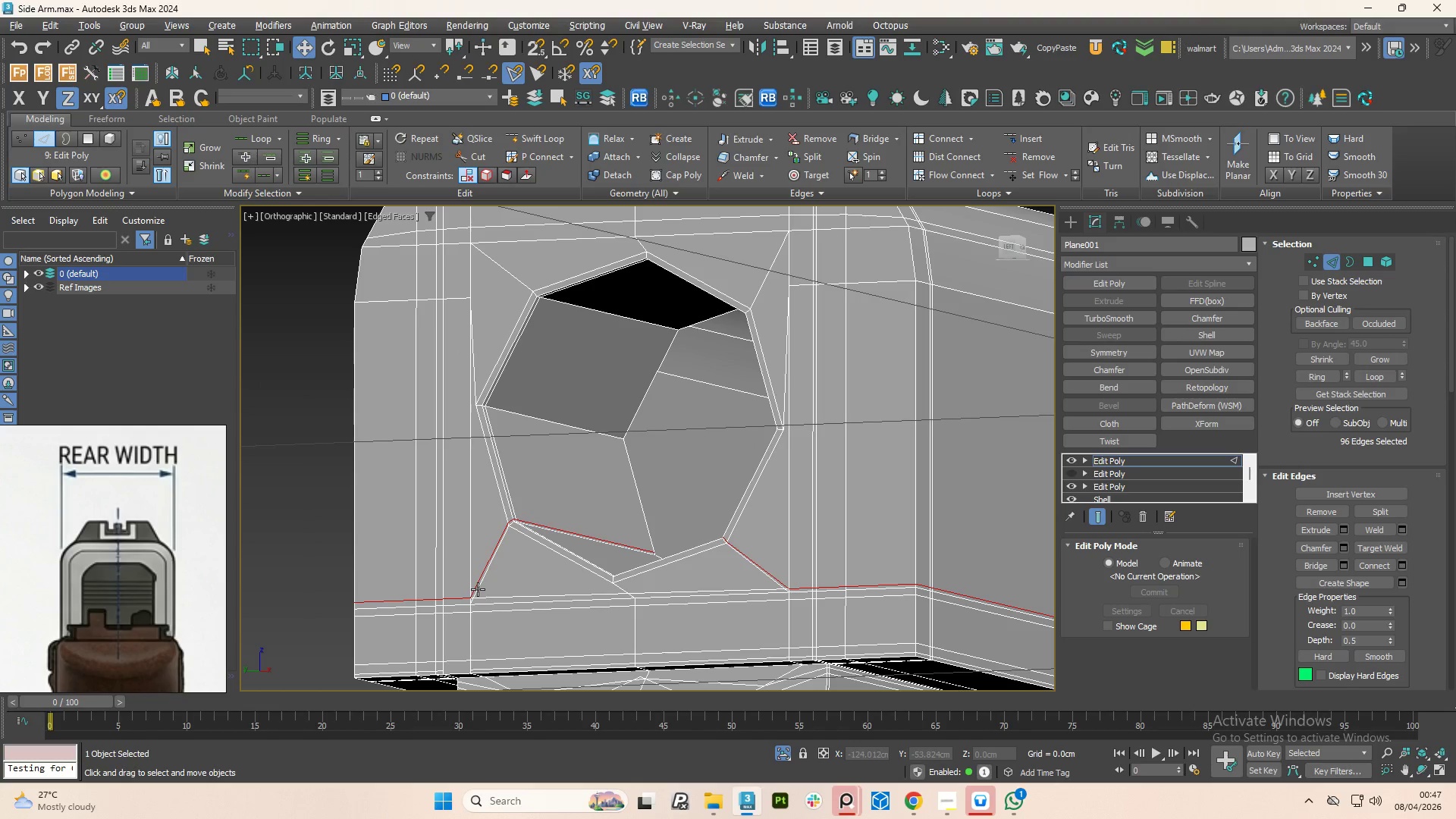 
left_click([478, 581])
 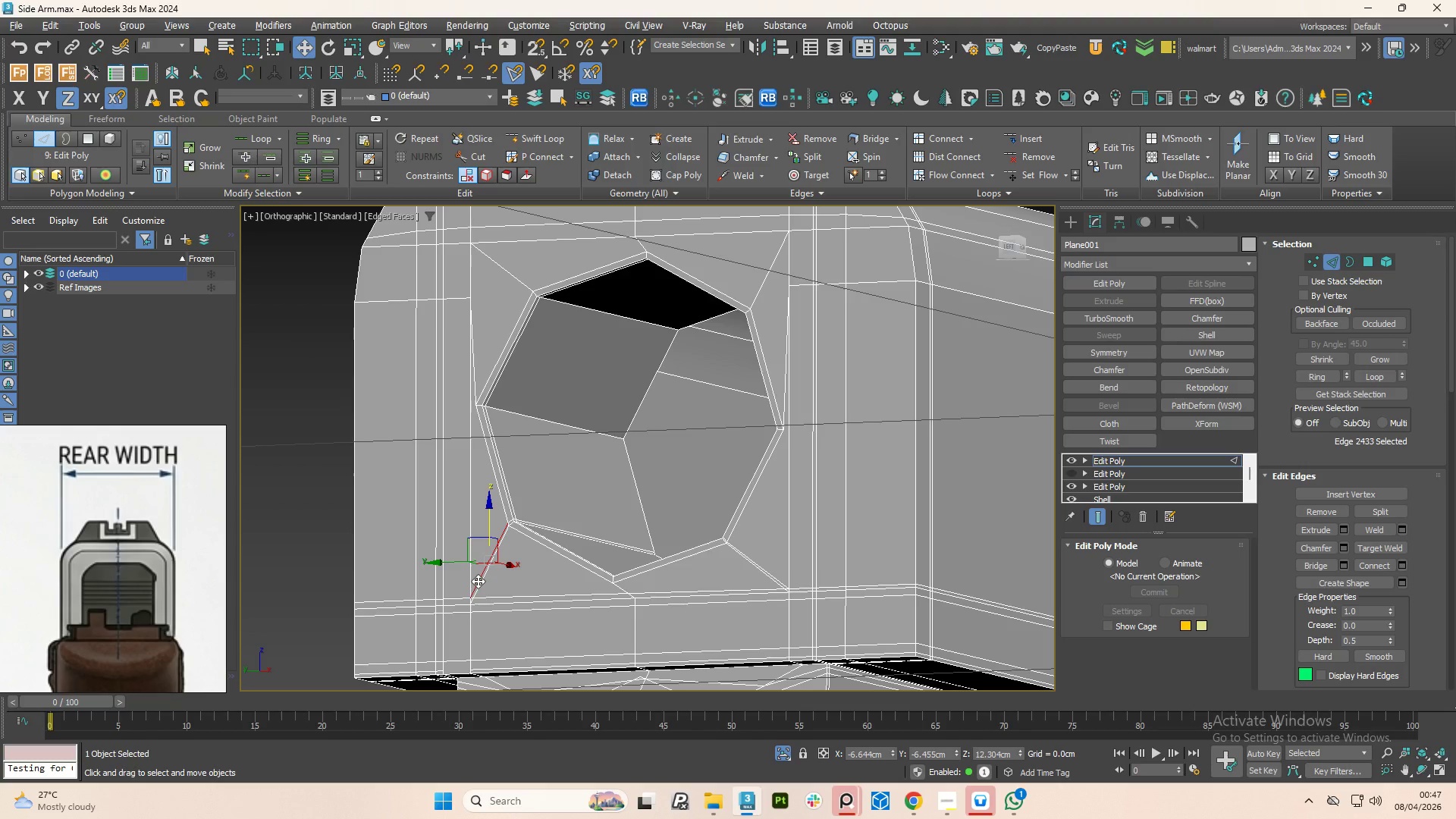 
hold_key(key=ControlLeft, duration=1.5)
 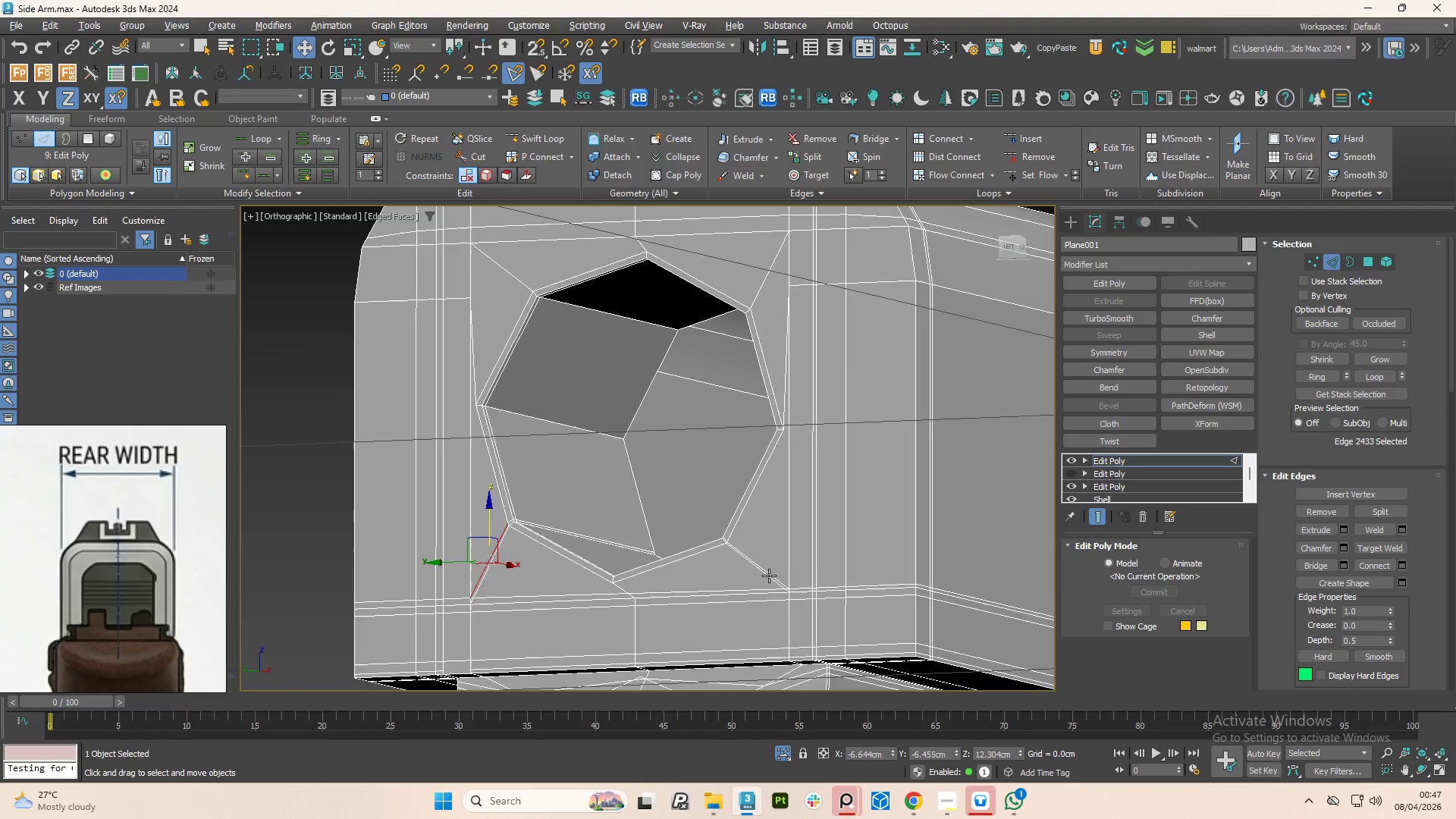 
hold_key(key=ControlLeft, duration=0.31)
 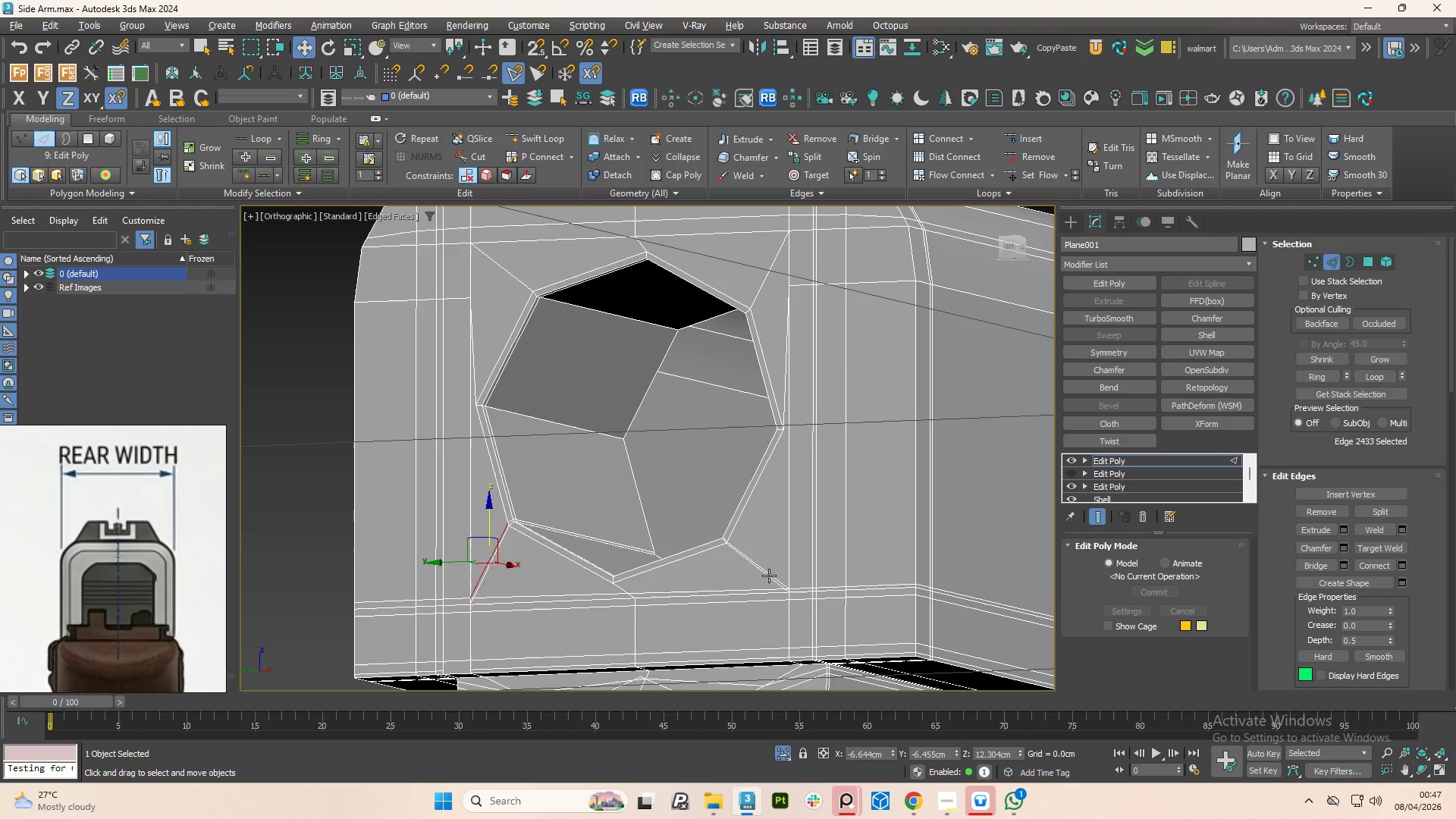 
hold_key(key=ControlLeft, duration=1.5)
 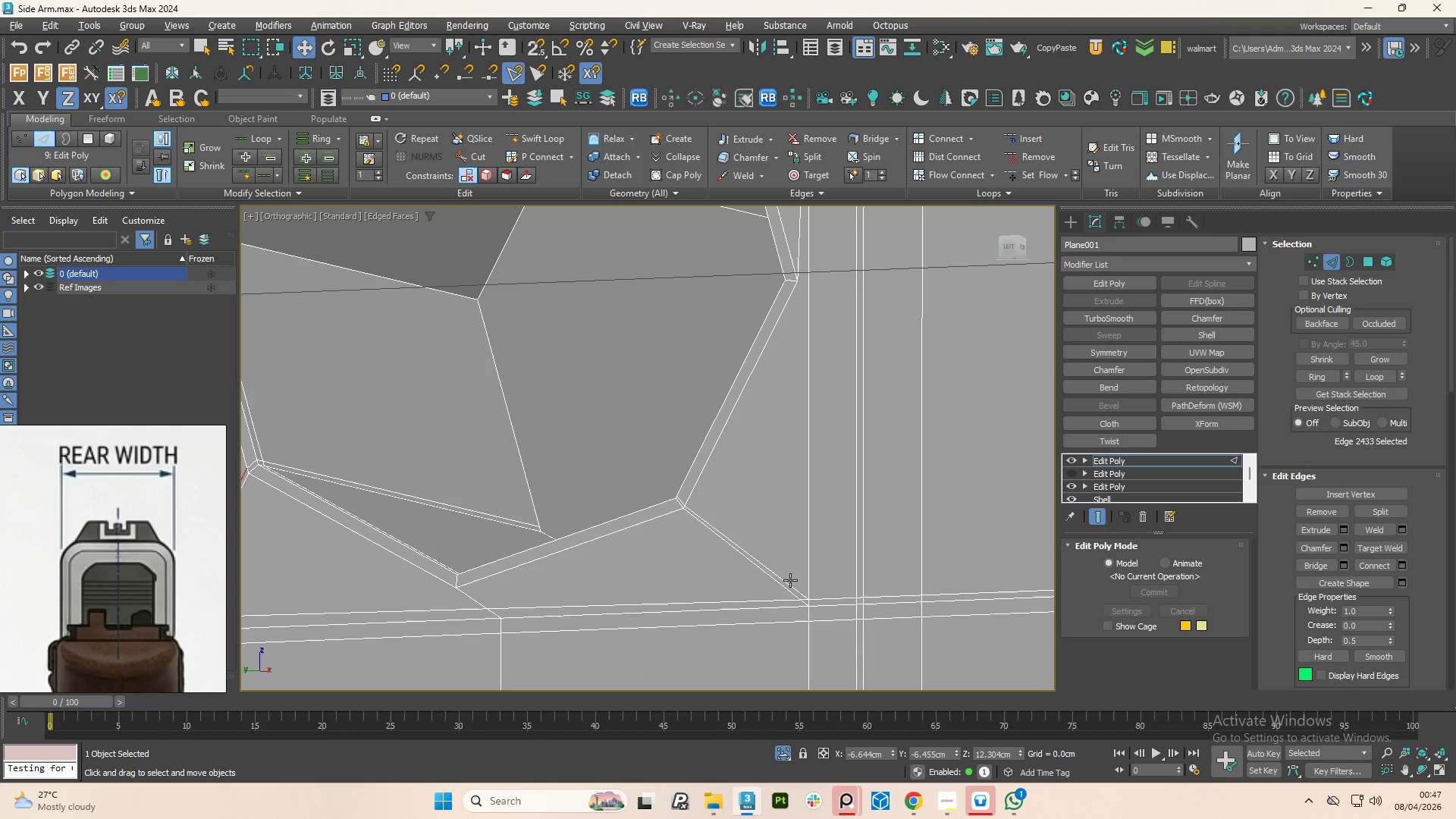 
scroll: coordinate [770, 579], scroll_direction: up, amount: 2.0
 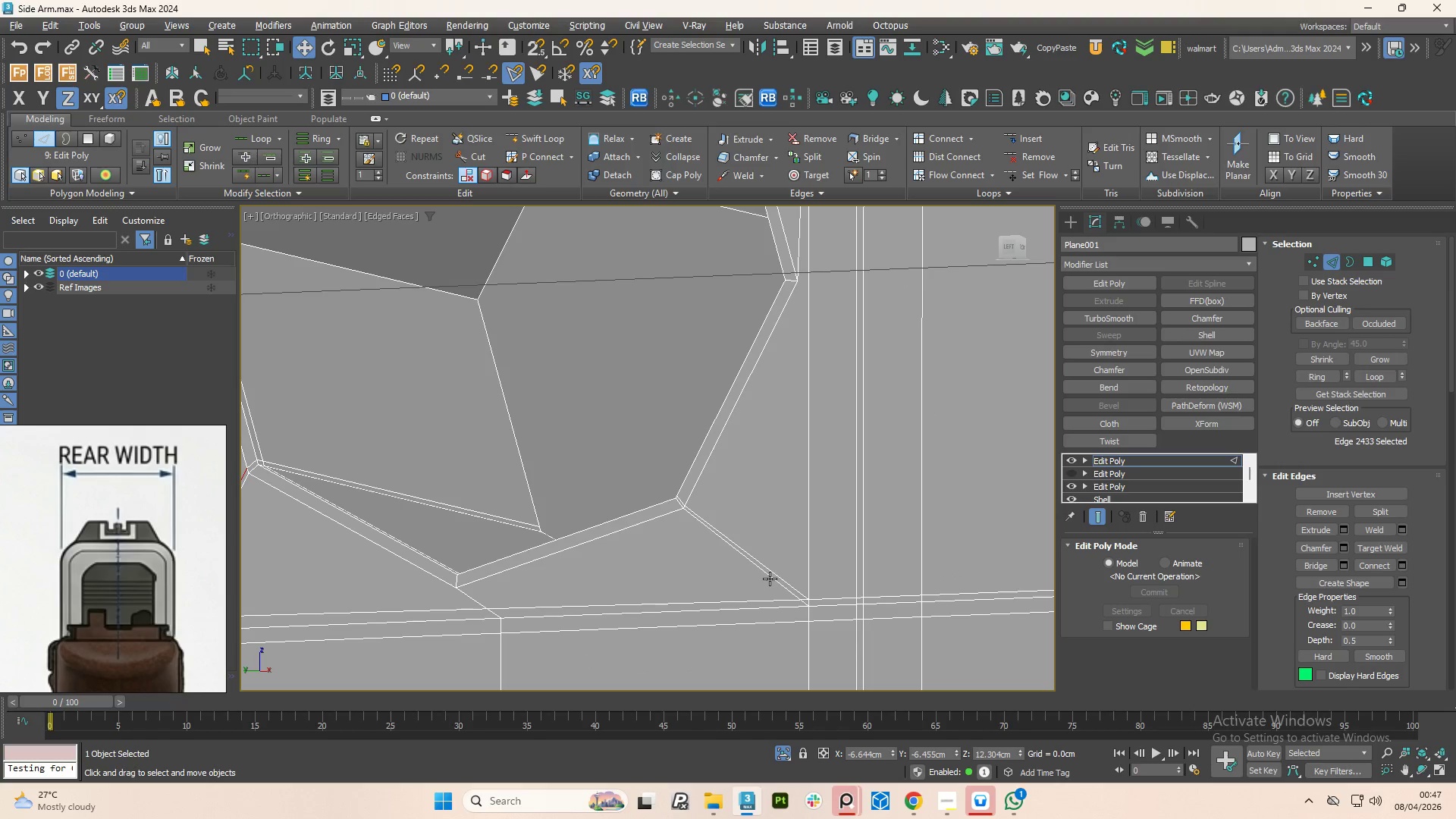 
hold_key(key=ControlLeft, duration=1.52)
 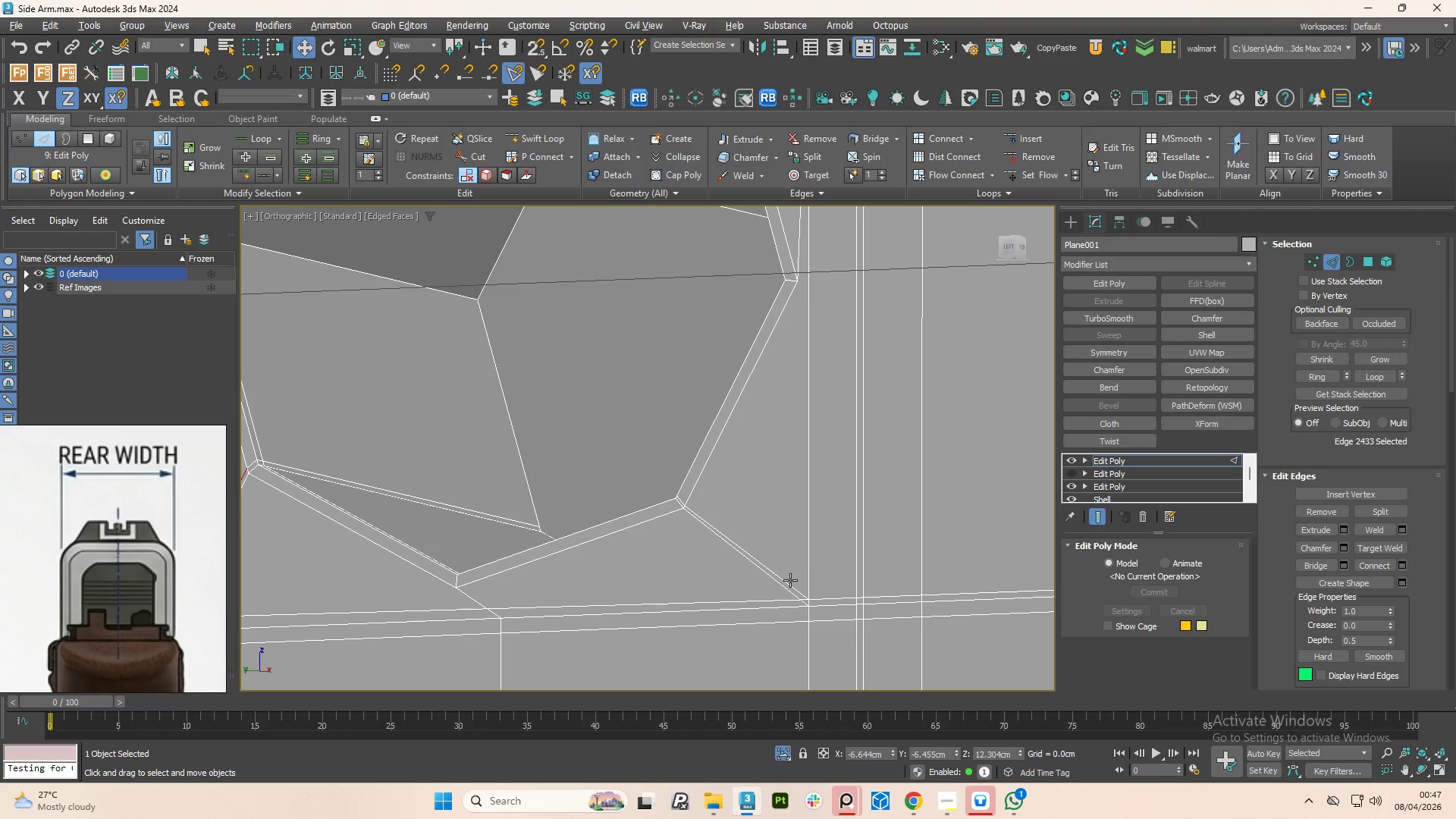 
hold_key(key=ControlLeft, duration=1.51)
 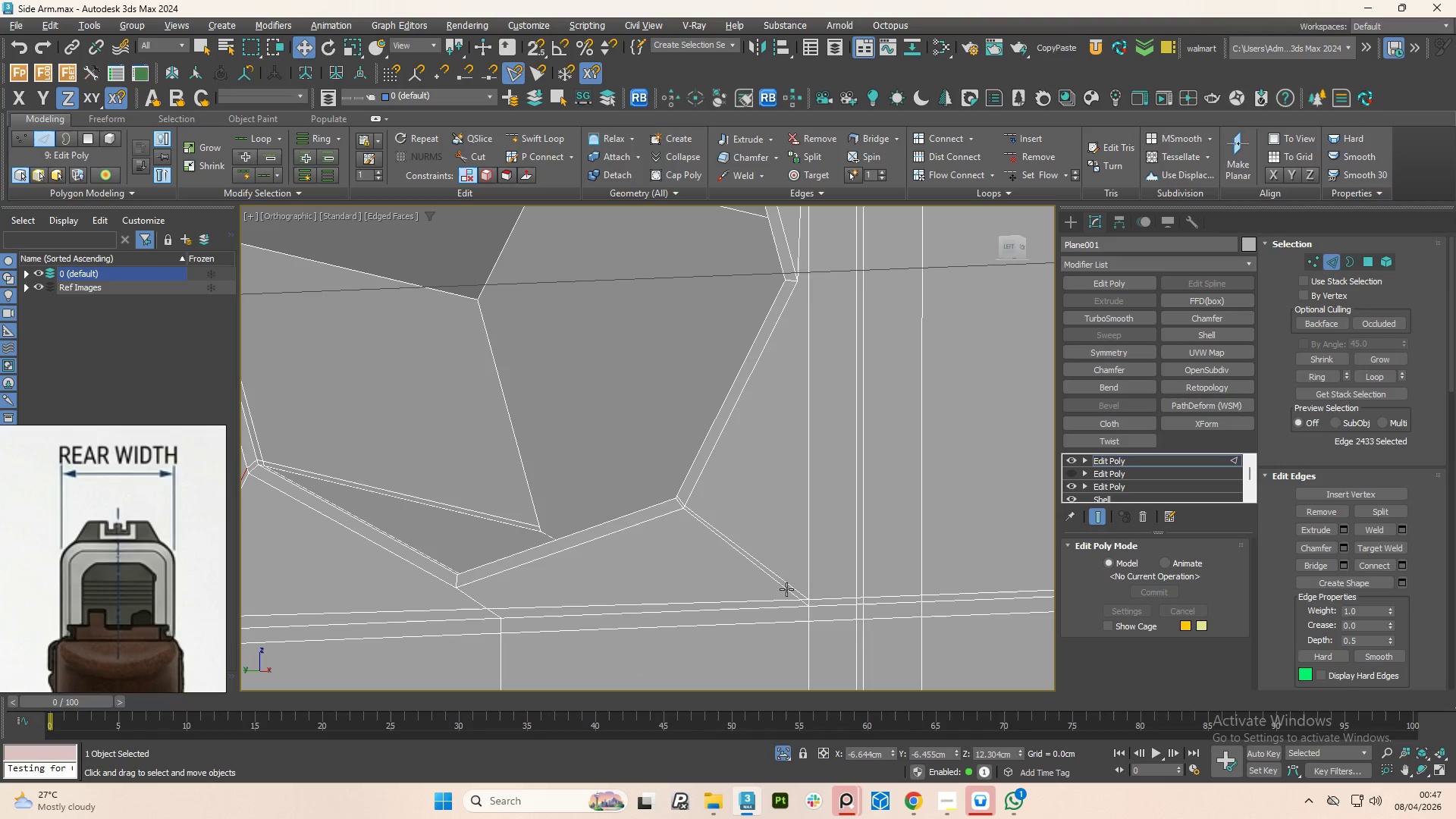 
hold_key(key=ControlLeft, duration=1.52)
 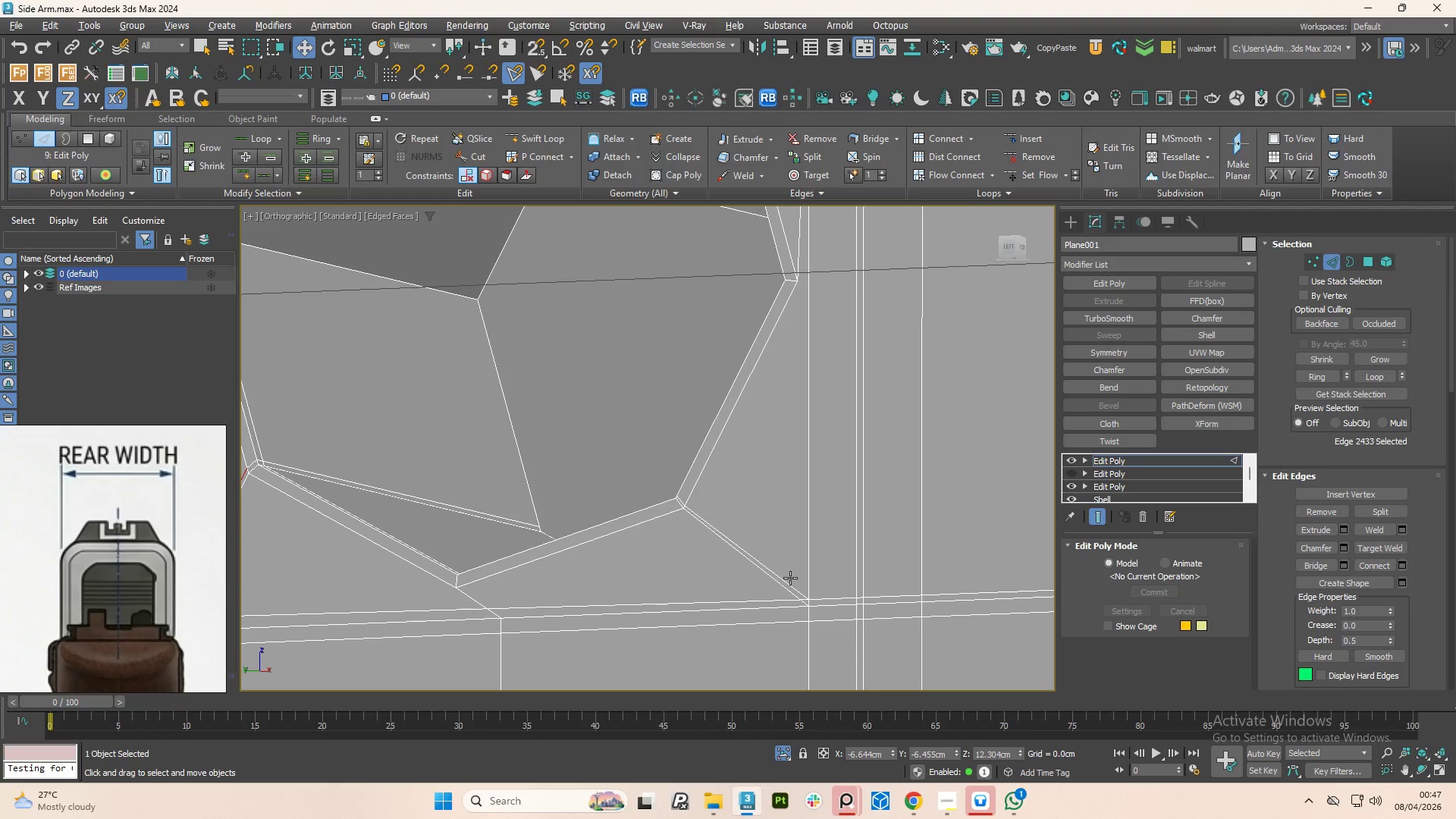 
hold_key(key=ControlLeft, duration=1.53)
 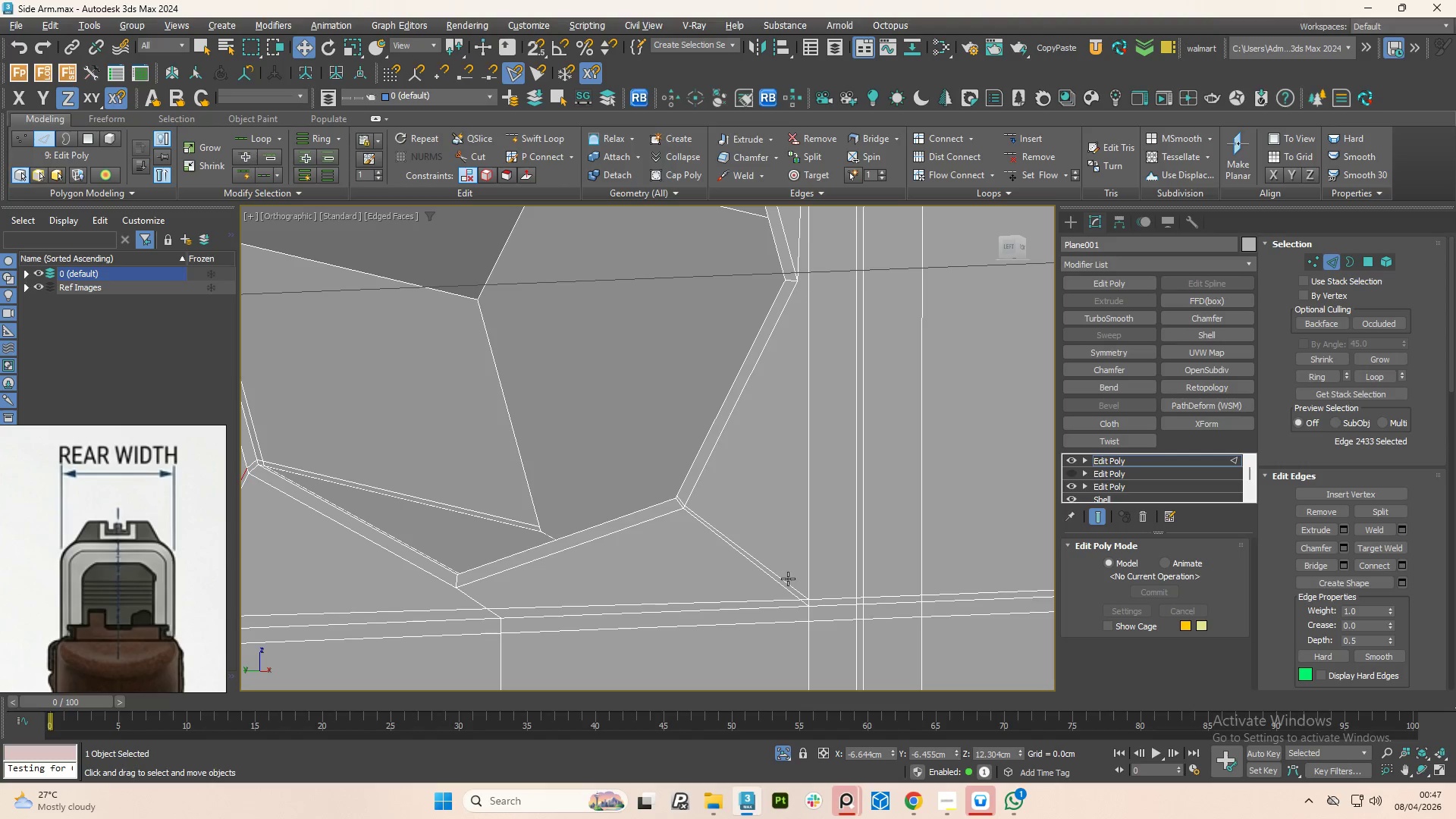 
hold_key(key=ControlLeft, duration=1.52)
 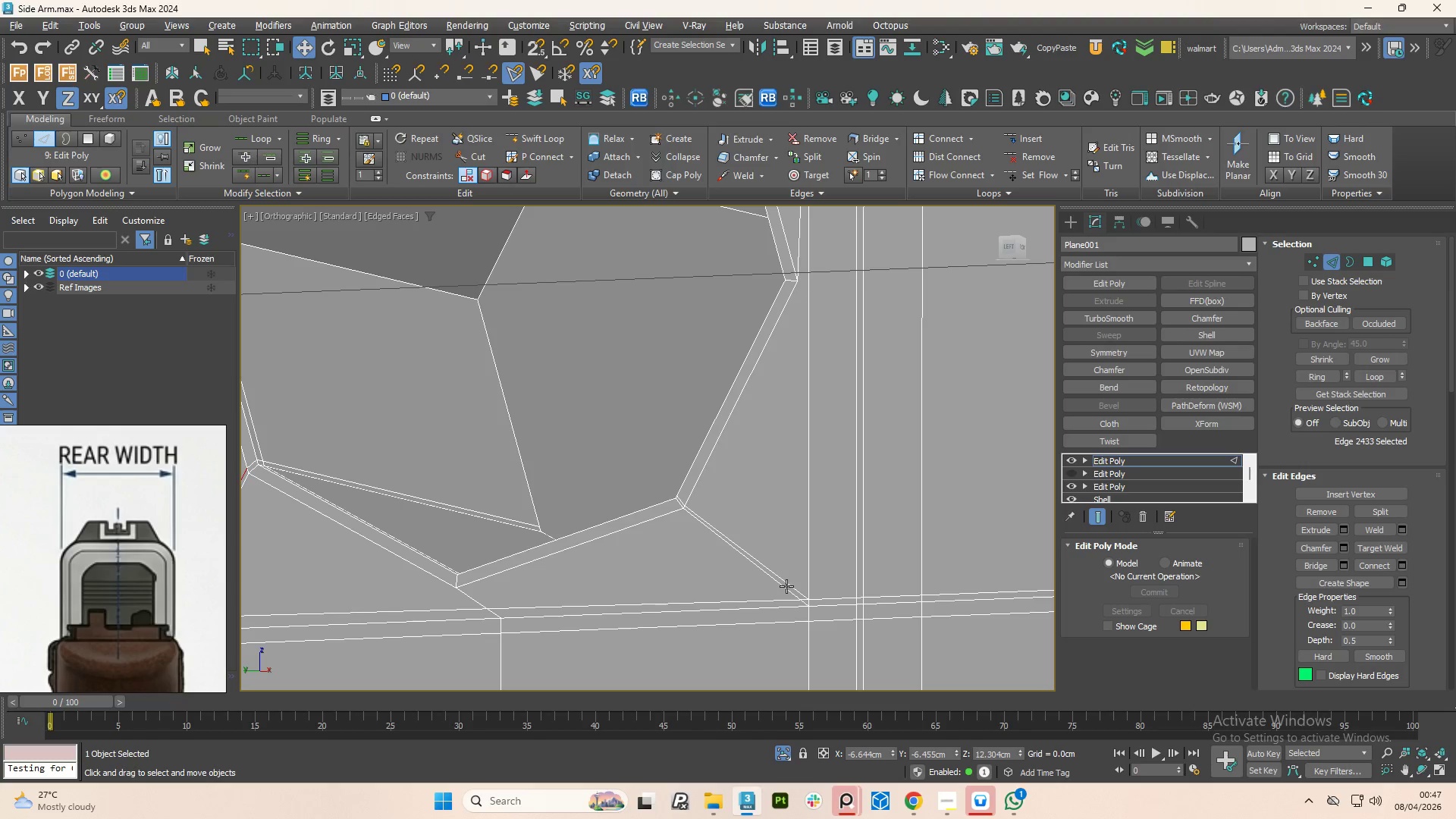 
hold_key(key=ControlLeft, duration=0.36)
 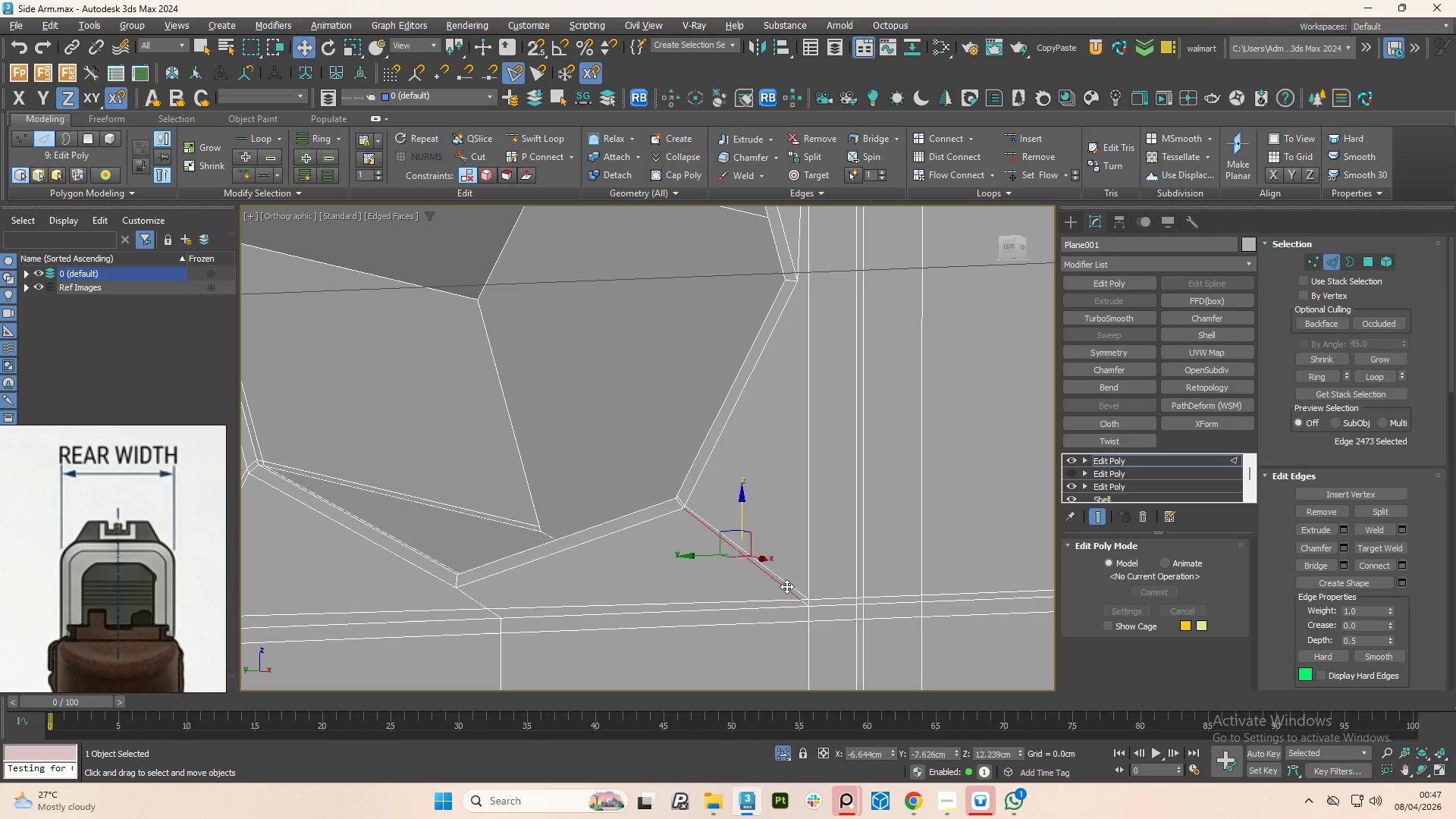 
left_click([786, 586])
 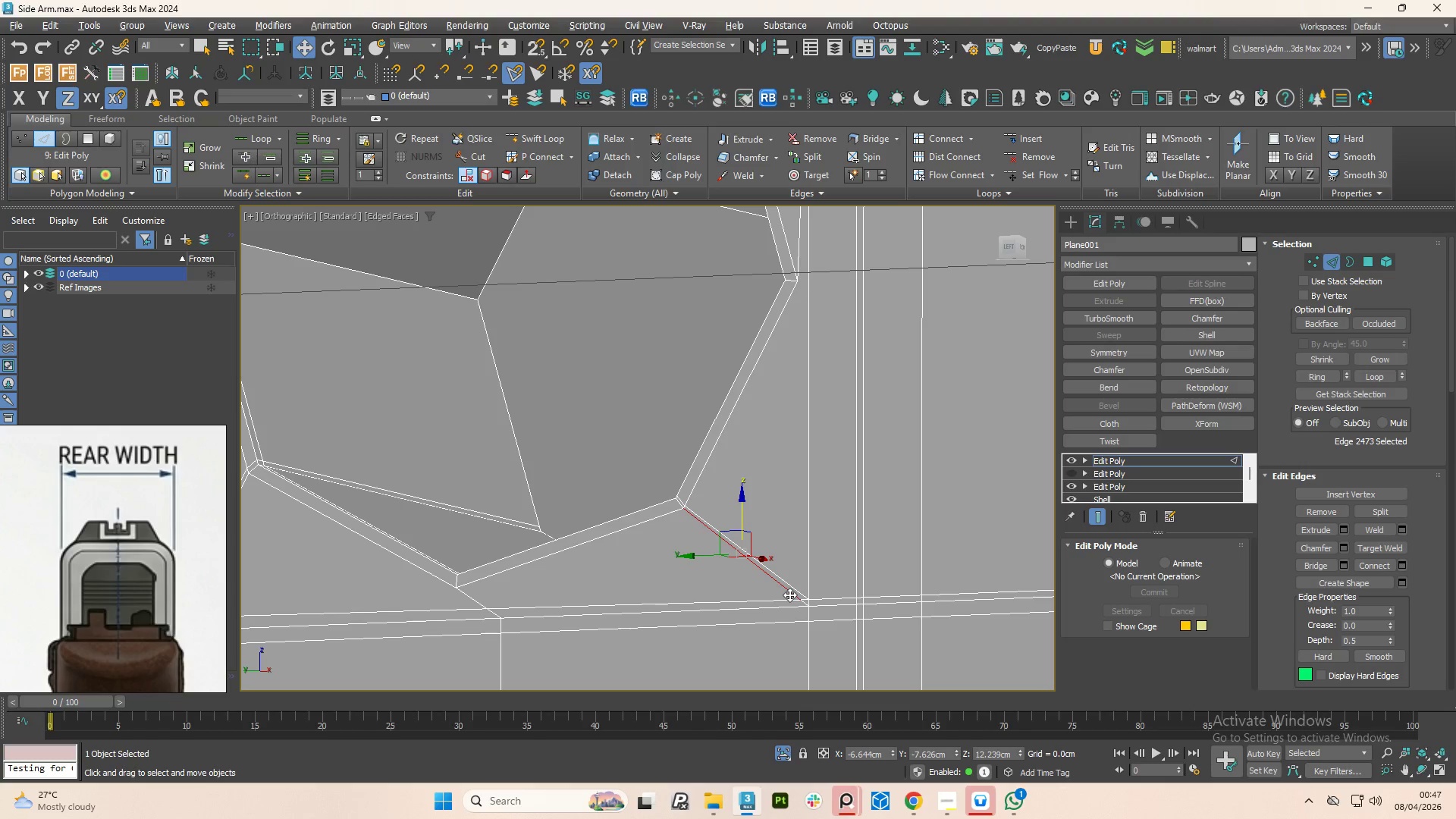 
hold_key(key=ControlLeft, duration=1.53)
left_click([802, 604])
 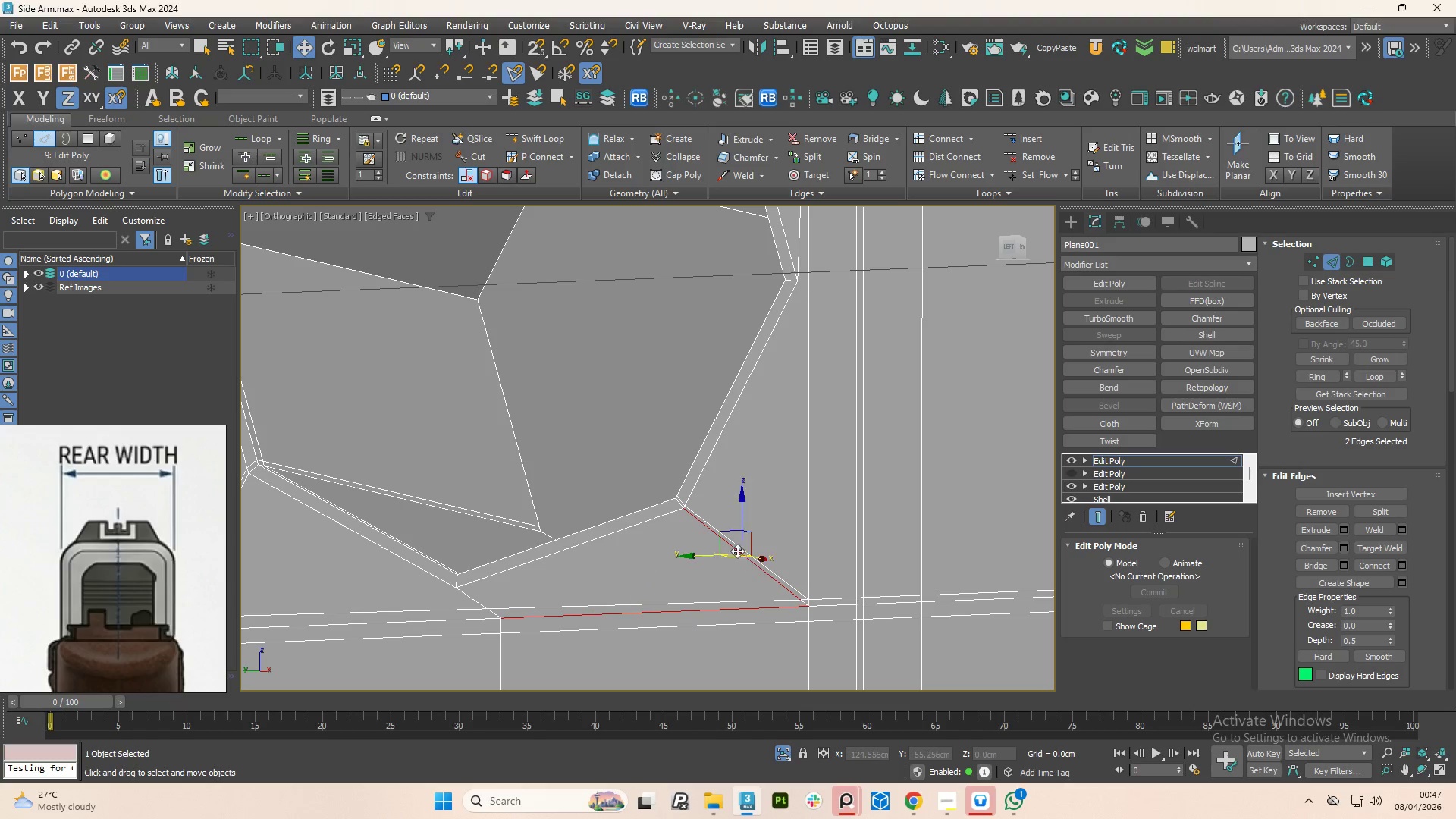 
hold_key(key=ControlLeft, duration=1.03)
left_click([732, 547])
 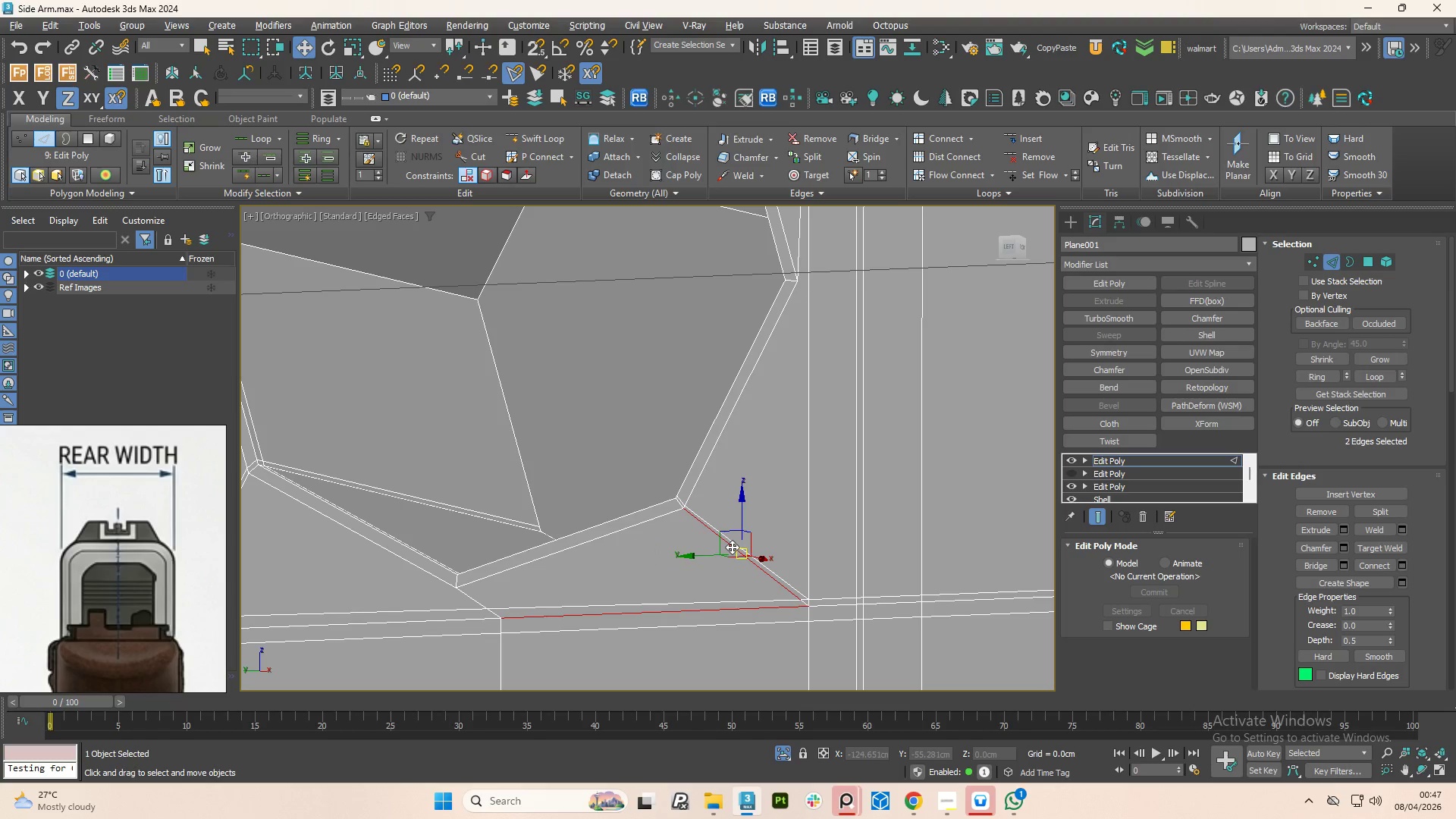 
double_click([732, 547])
 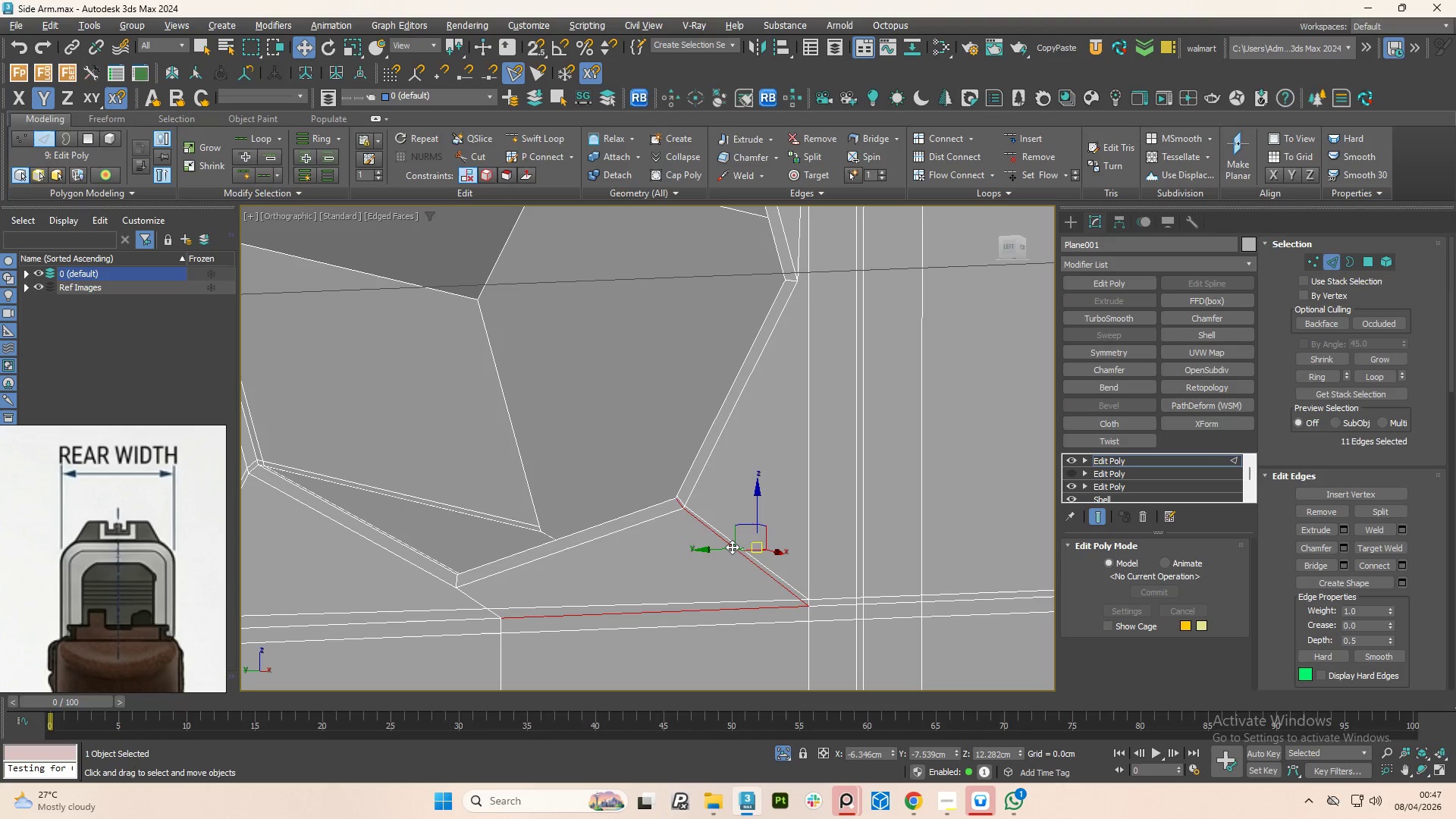 
double_click([732, 547])
 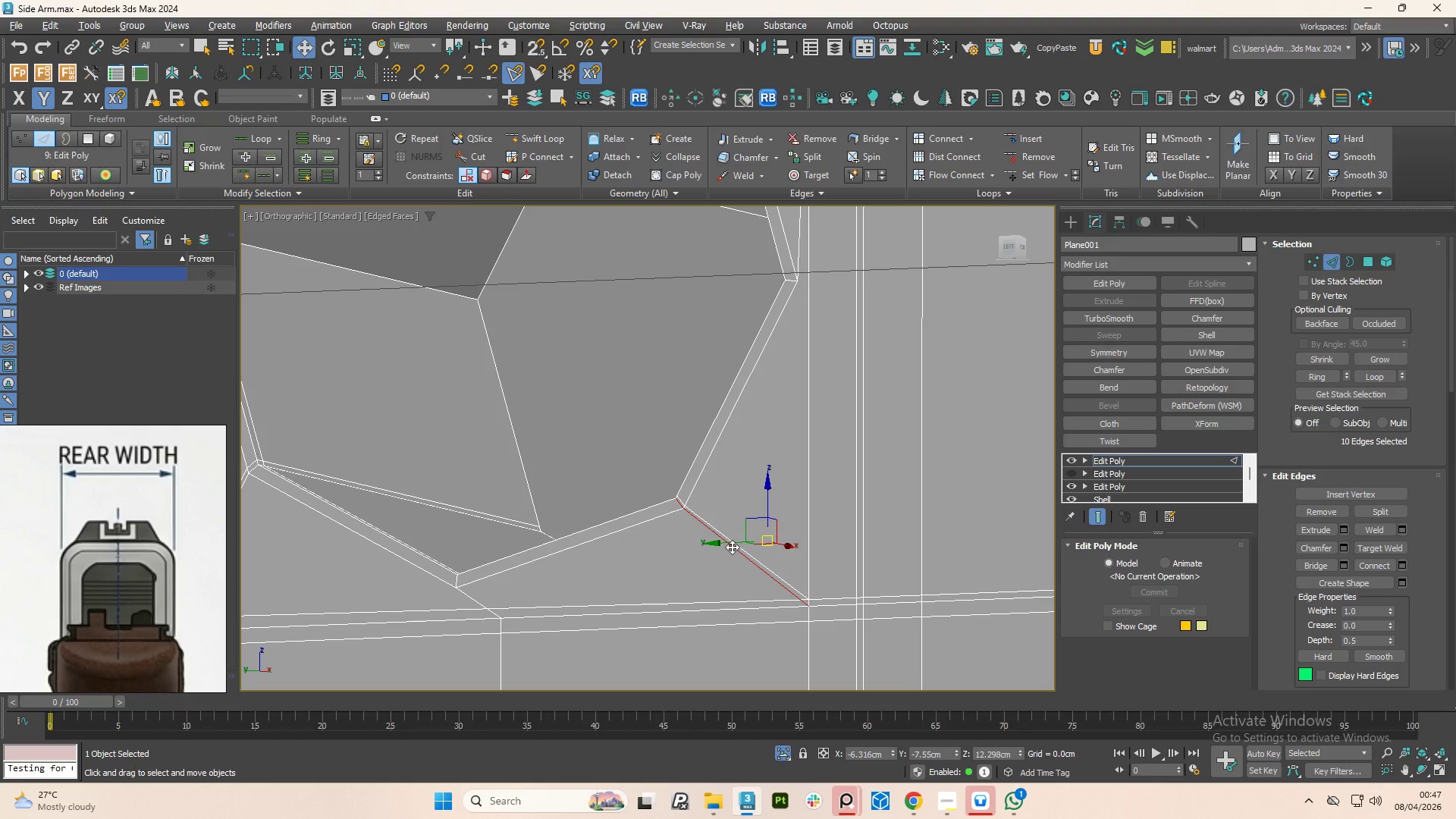 
key(Control+Backspace)
 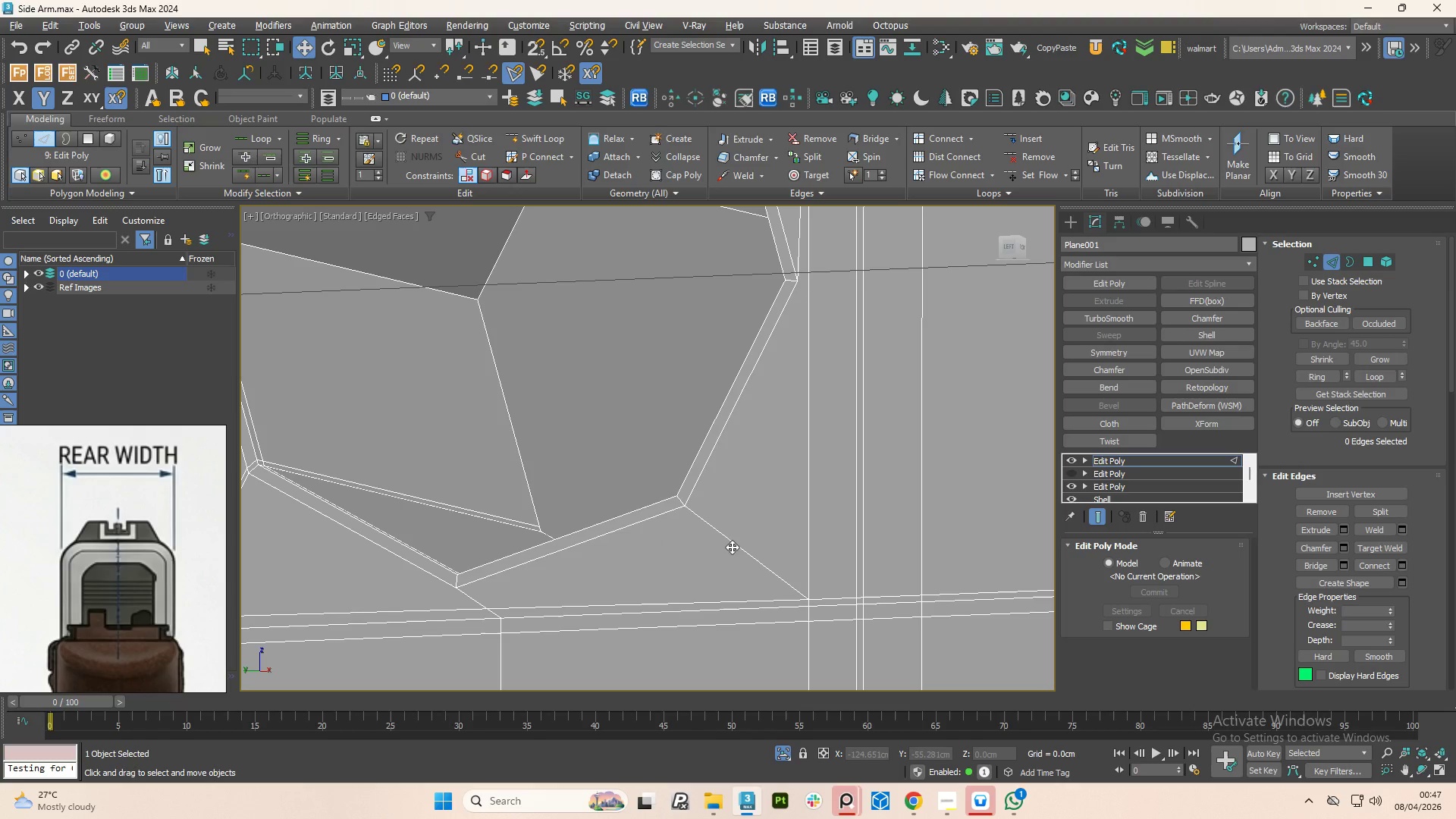 
scroll: coordinate [750, 538], scroll_direction: down, amount: 2.0
 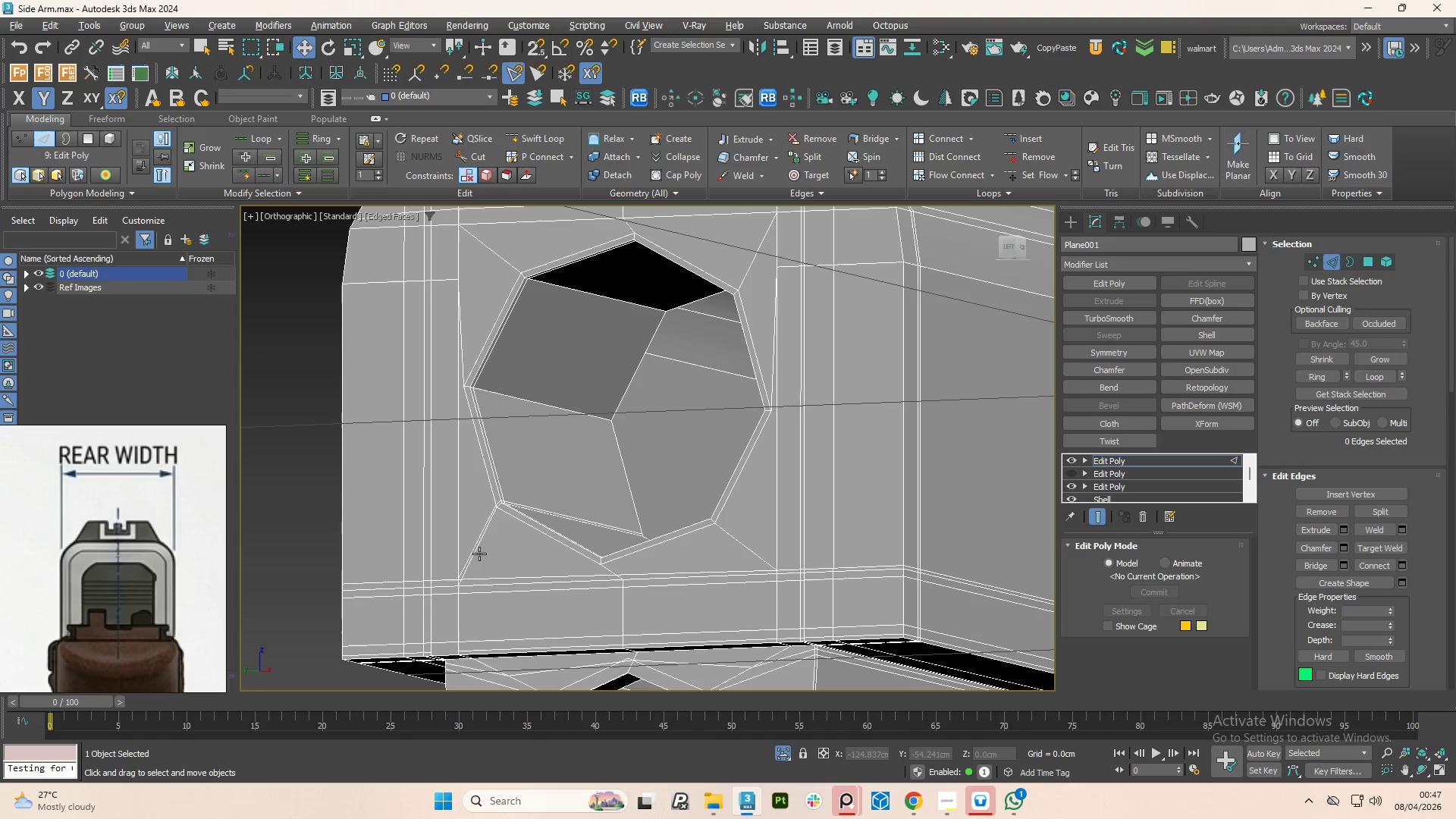 
scroll: coordinate [469, 579], scroll_direction: up, amount: 4.0
 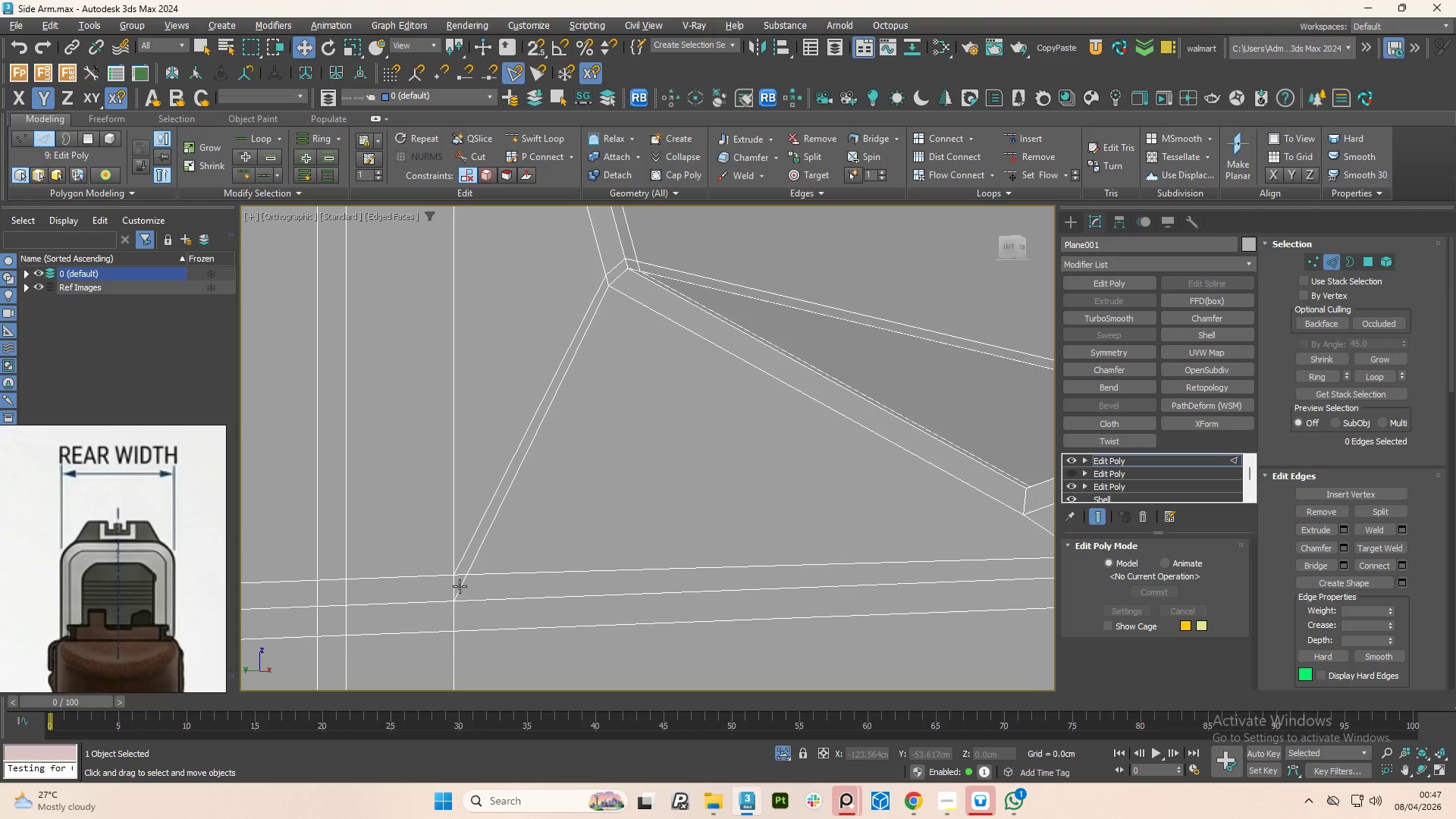 
double_click([460, 586])
 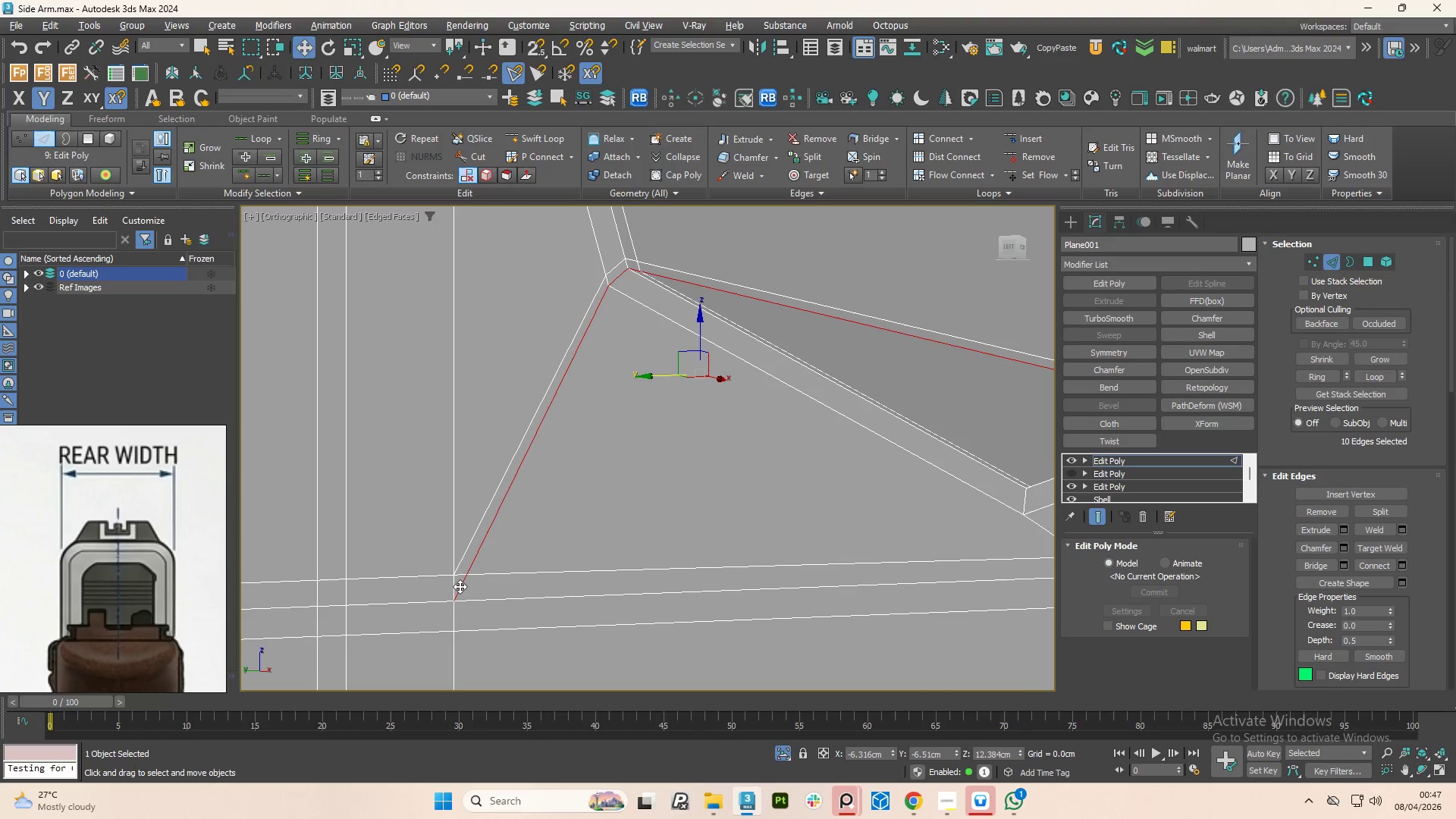 
key(Control+Backspace)
 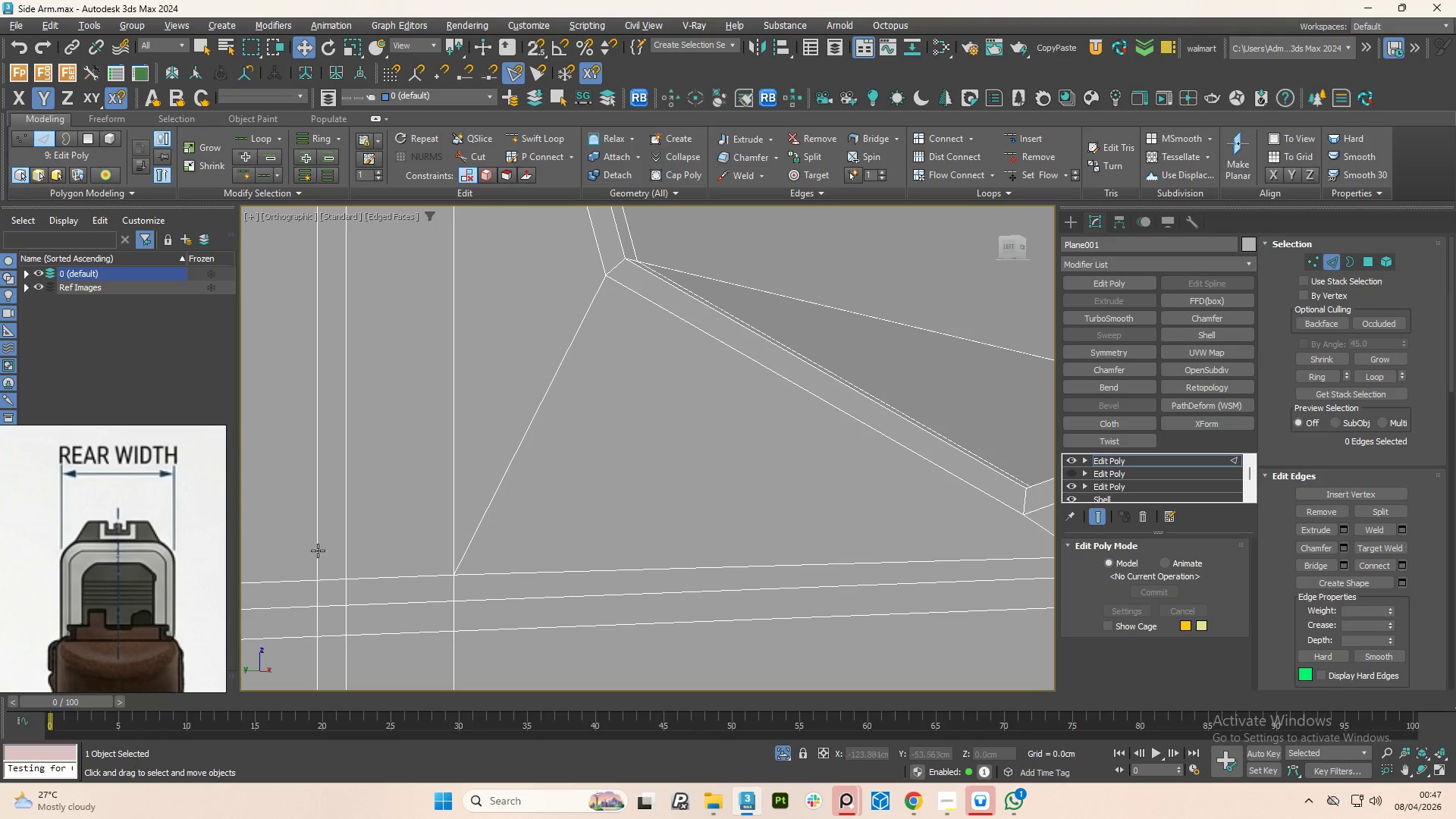 
scroll: coordinate [519, 421], scroll_direction: down, amount: 5.0
 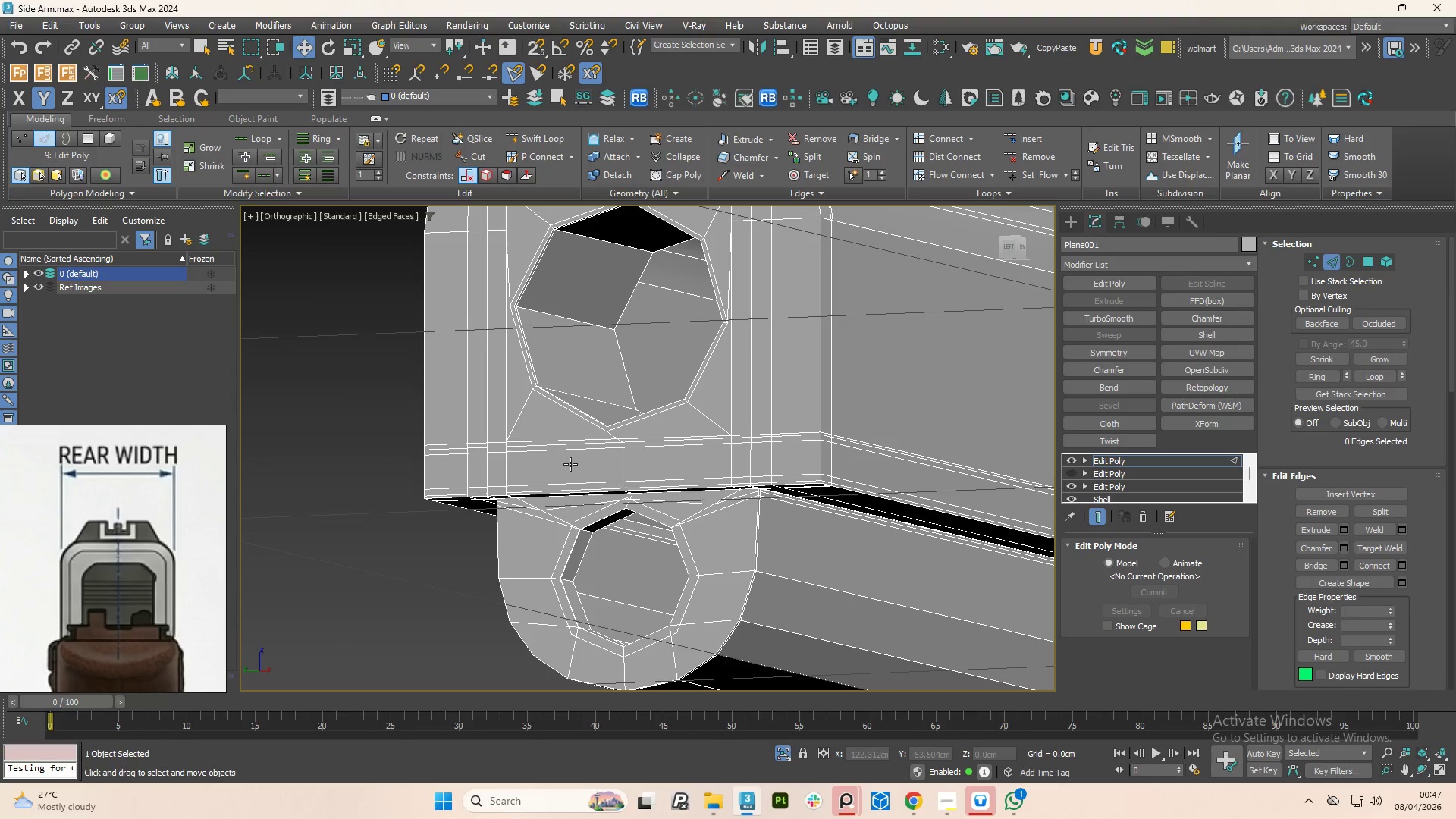 
hold_key(key=AltLeft, duration=0.55)
 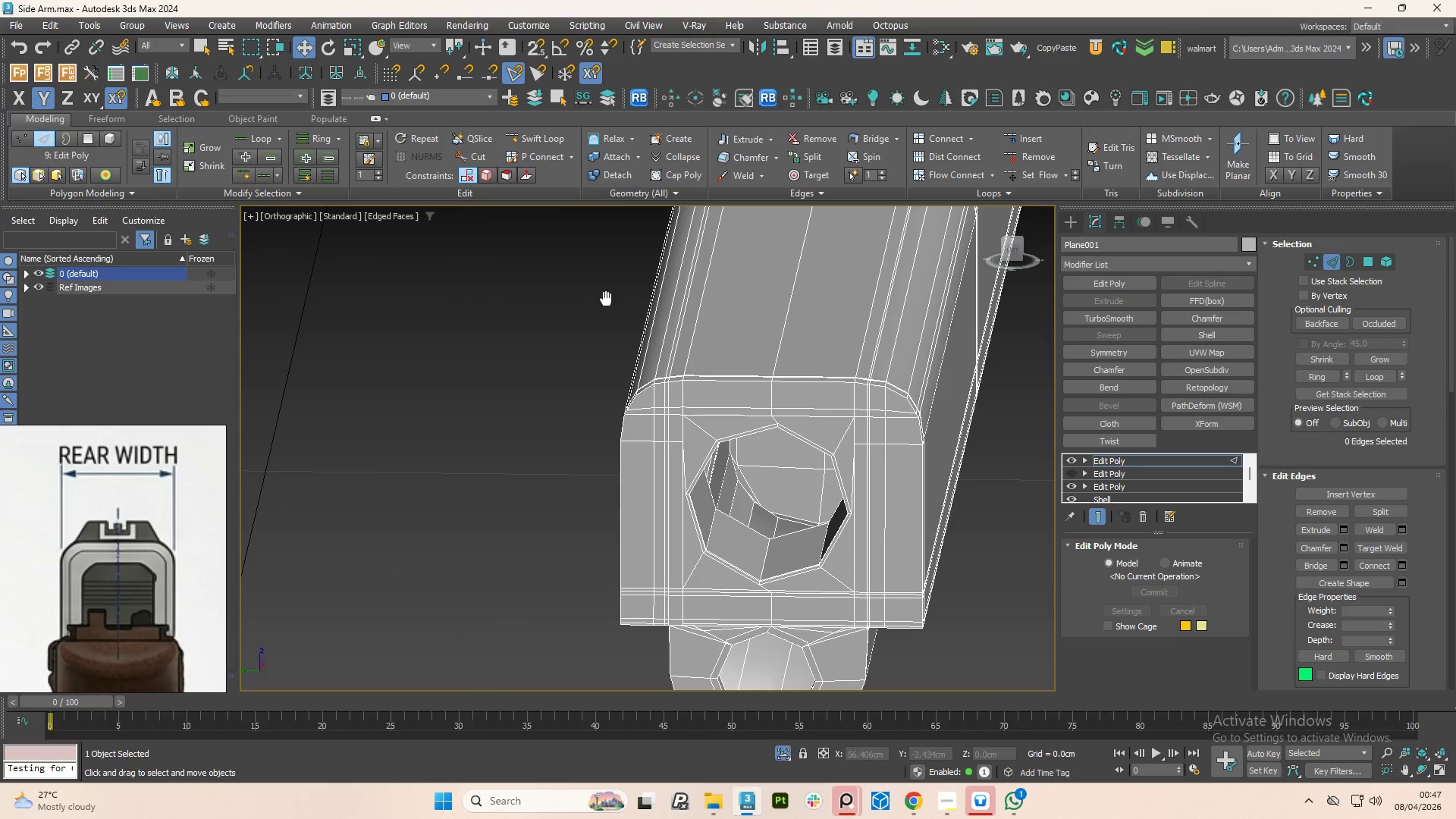 
scroll: coordinate [570, 464], scroll_direction: down, amount: 1.0
 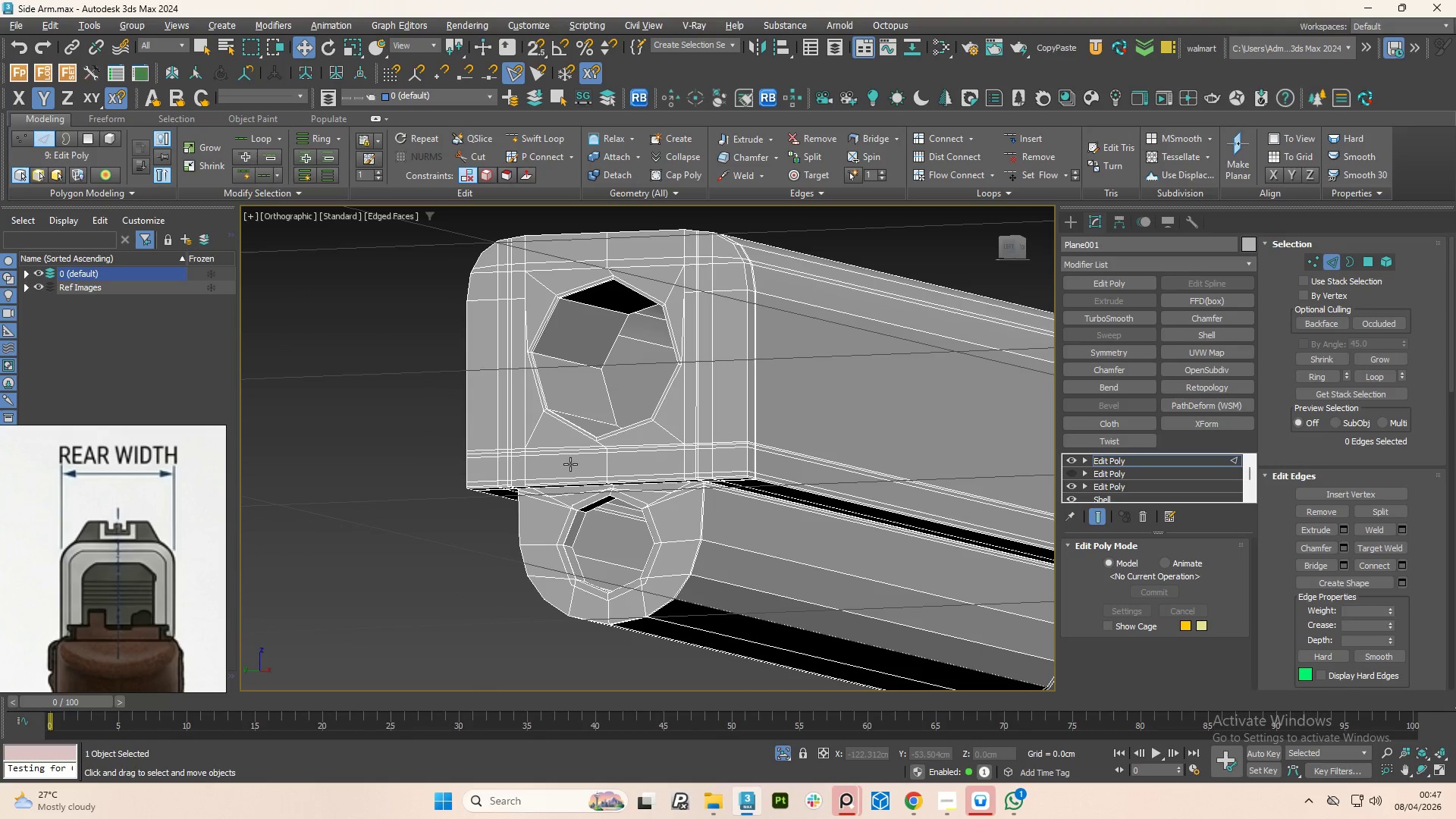 
hold_key(key=AltLeft, duration=2.61)
scroll: coordinate [789, 538], scroll_direction: up, amount: 3.0
 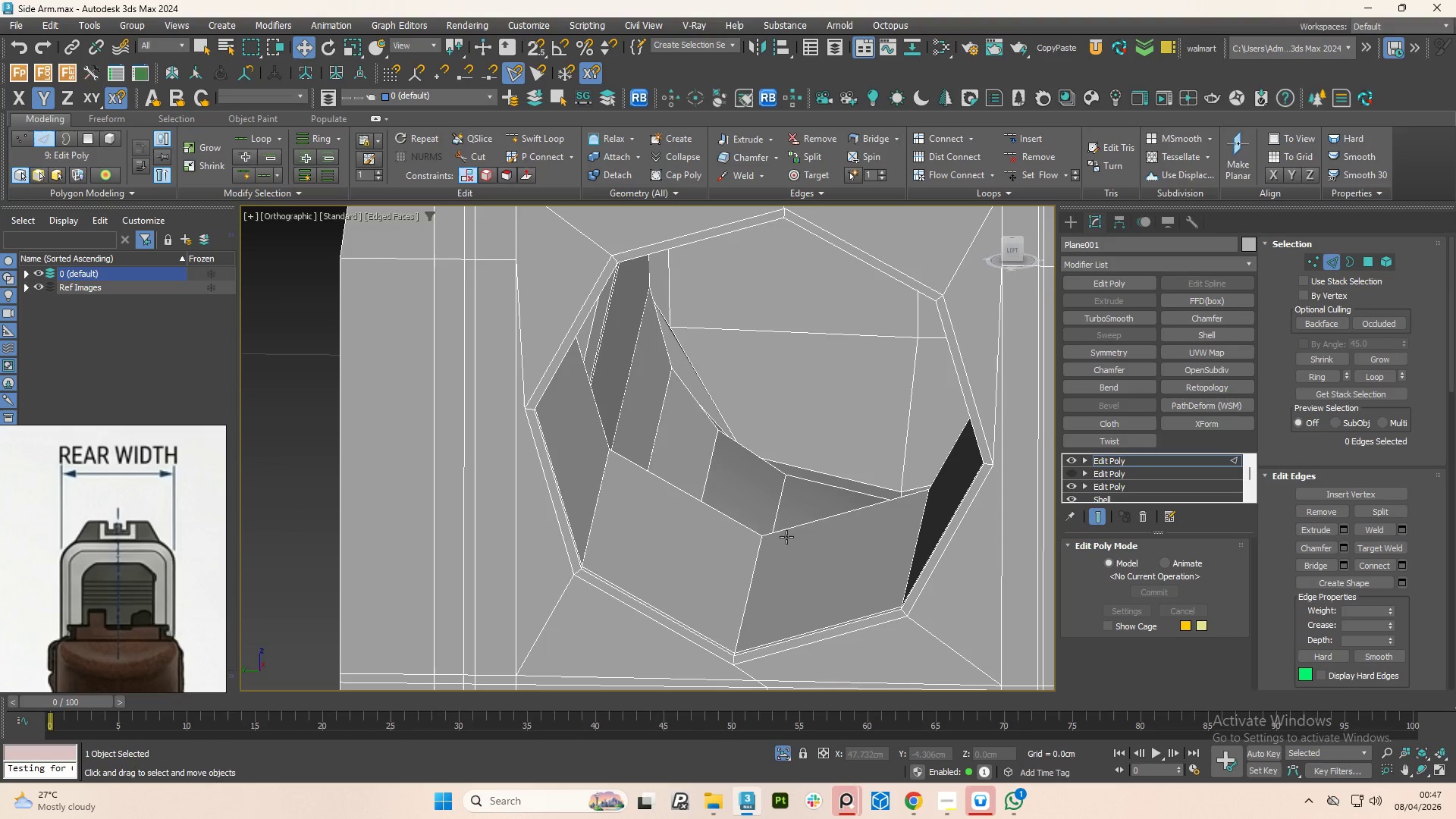 
hold_key(key=AltLeft, duration=0.81)
 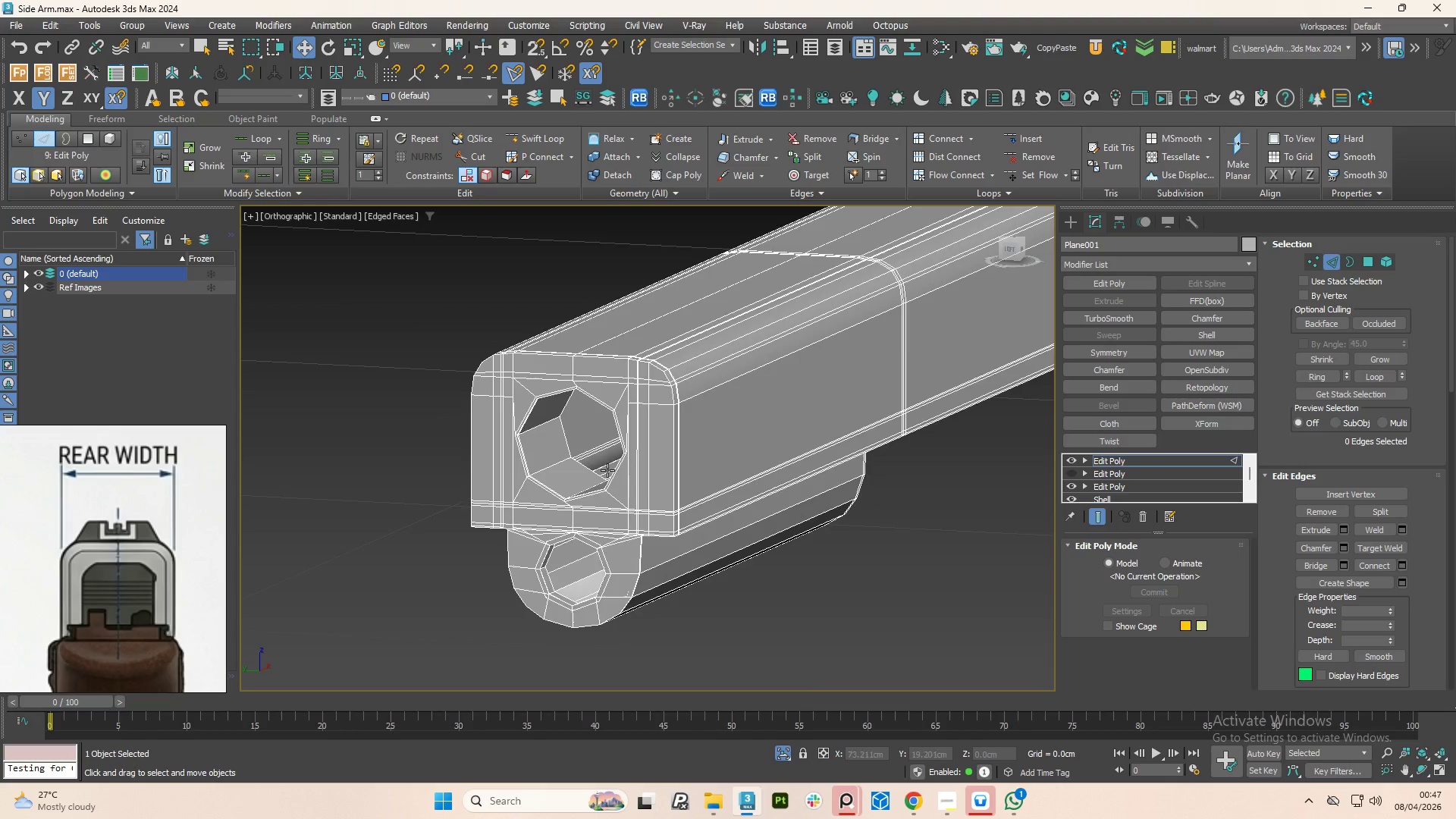 
scroll: coordinate [764, 529], scroll_direction: down, amount: 4.0
 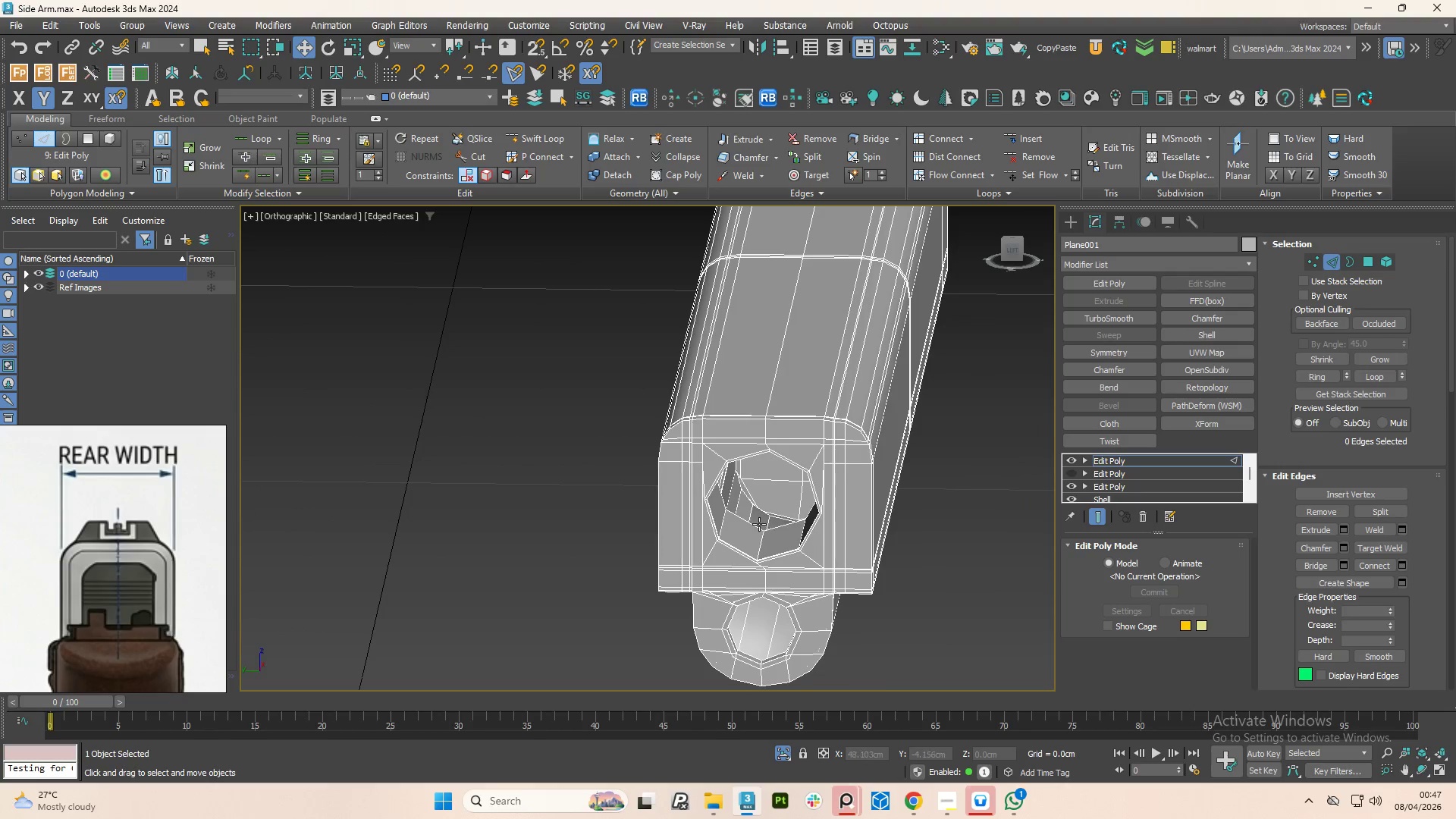 
scroll: coordinate [588, 475], scroll_direction: up, amount: 3.0
 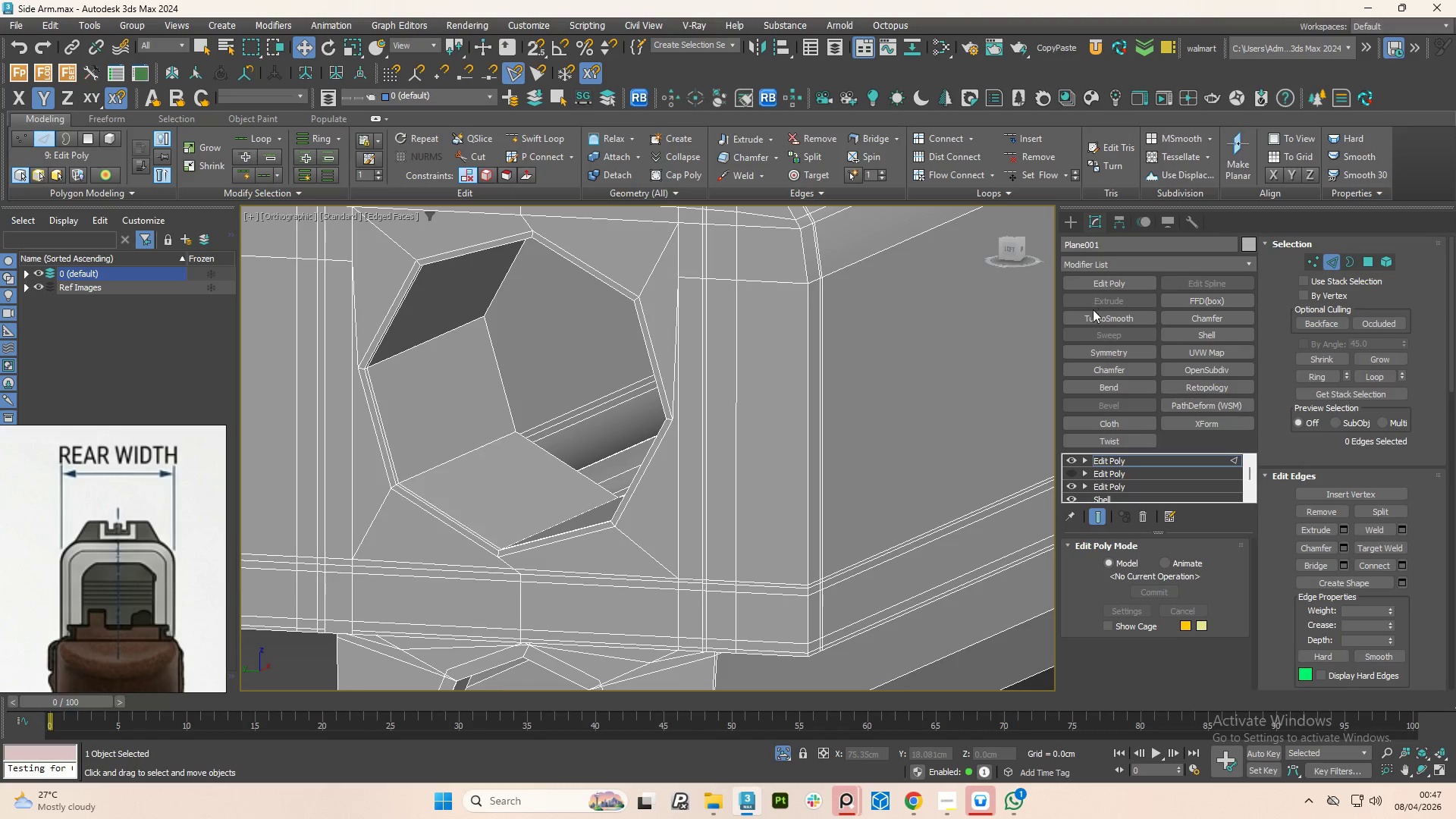 
left_click([1092, 318])
 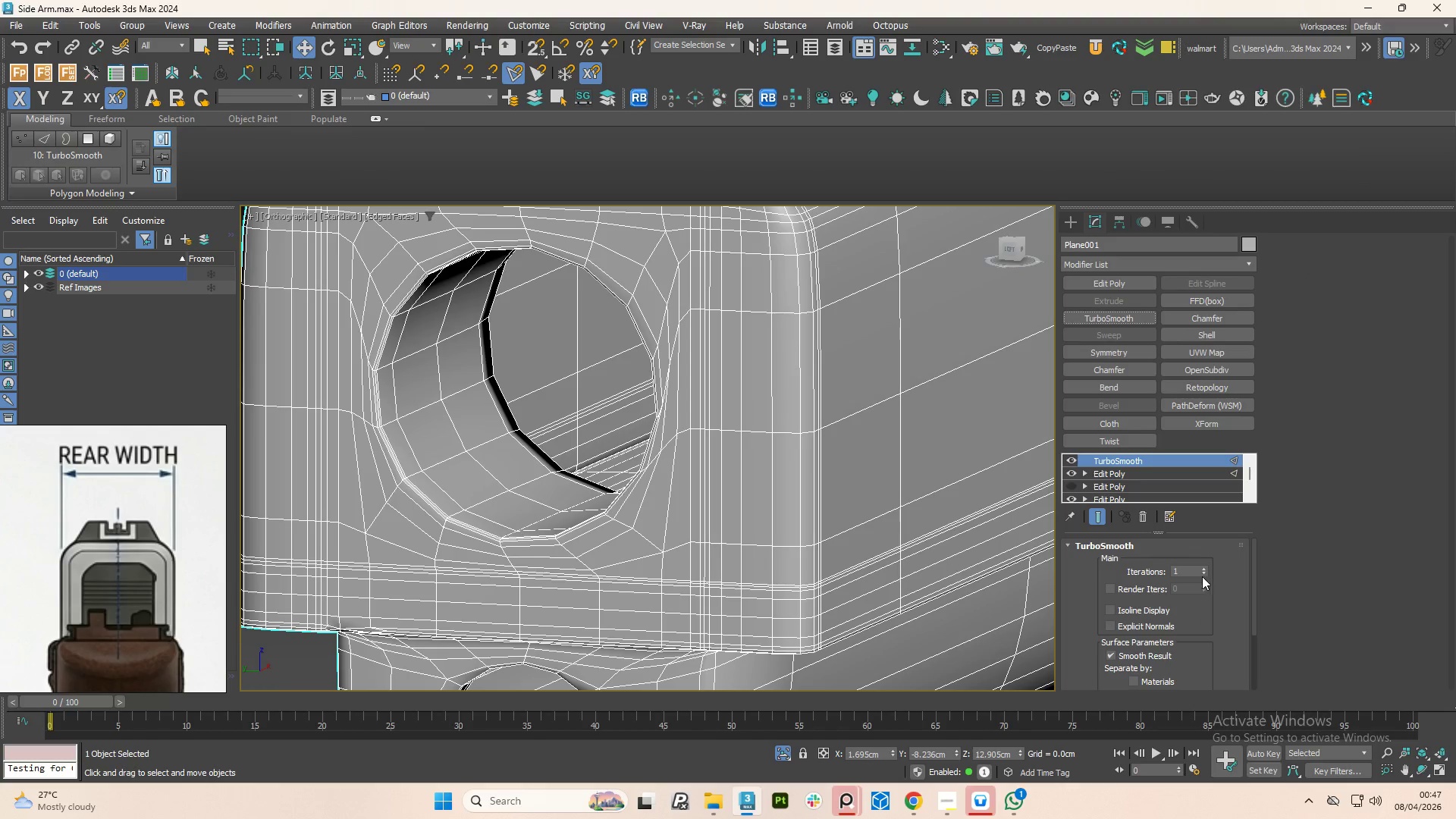 
left_click([1204, 570])
 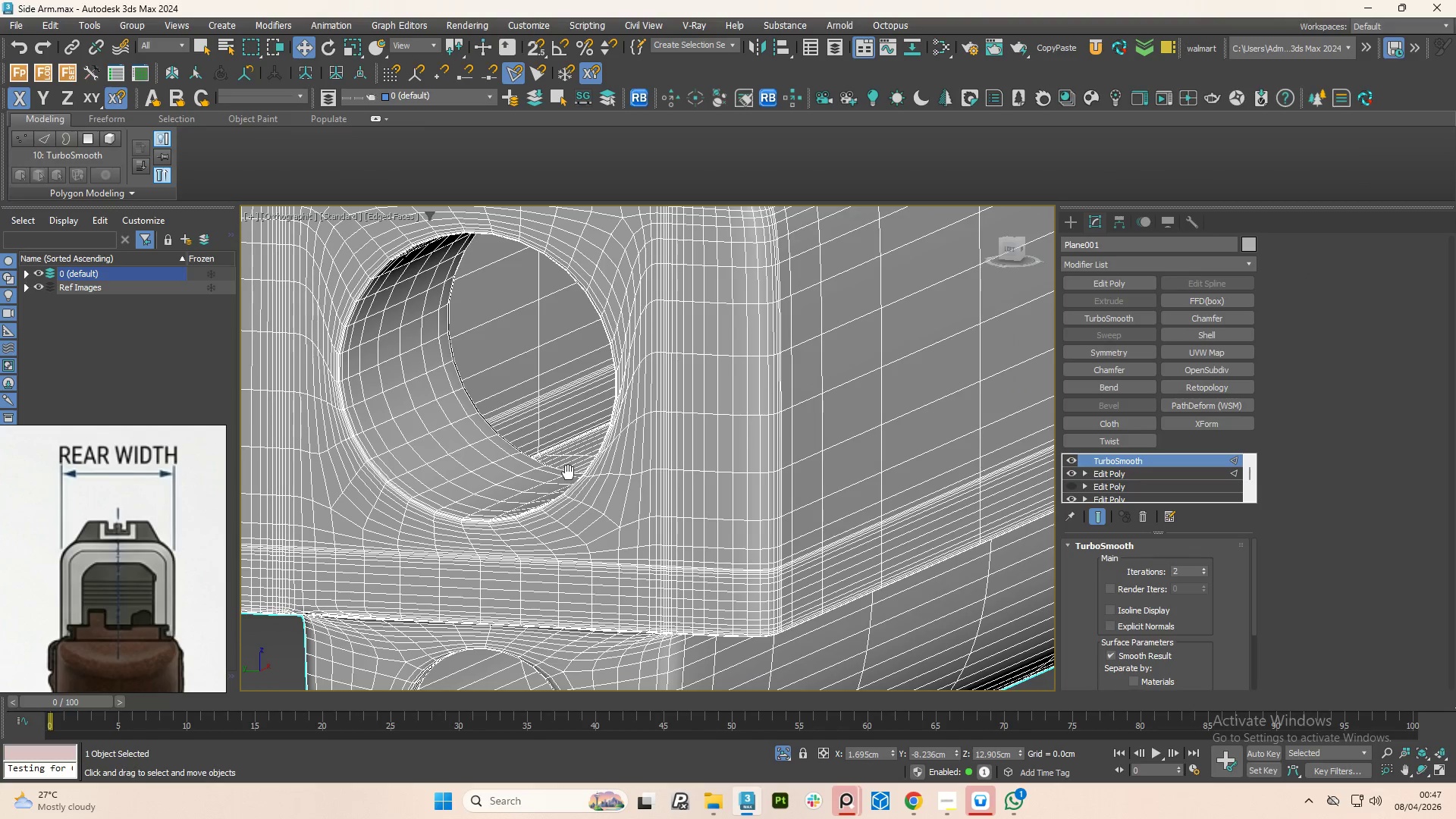 
key(F4)
 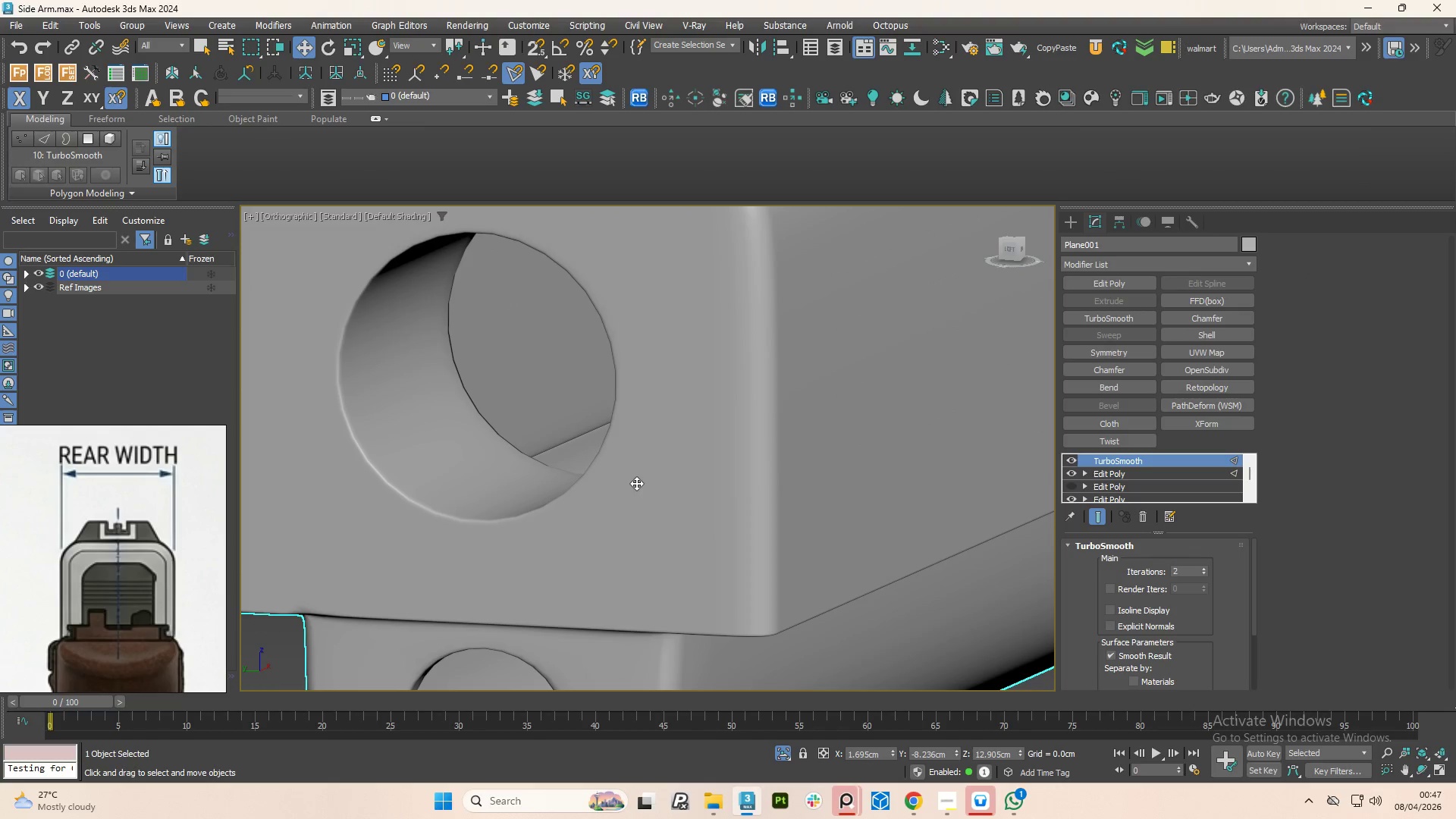 
scroll: coordinate [636, 501], scroll_direction: down, amount: 5.0
 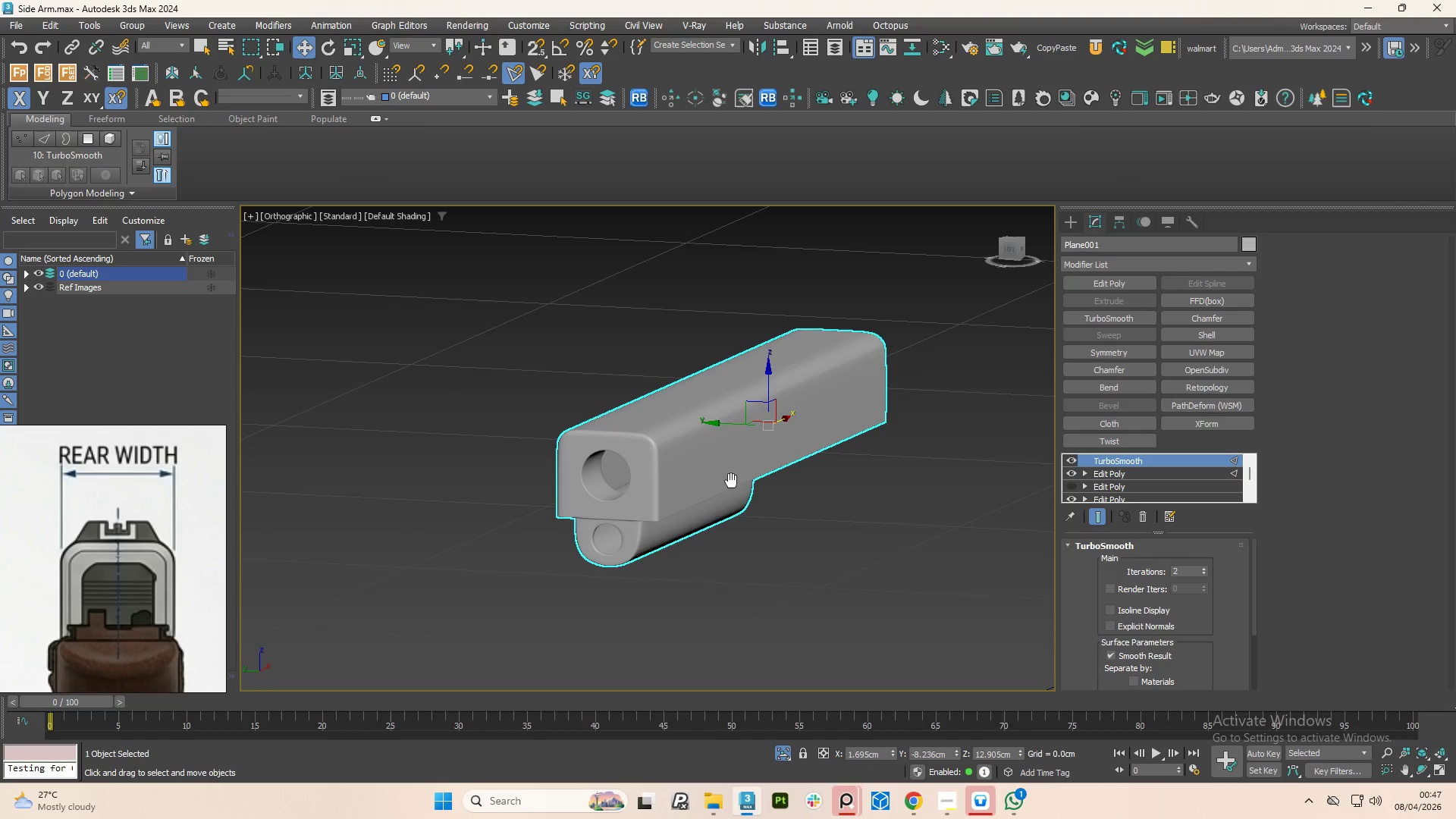 
hold_key(key=AltLeft, duration=1.05)
 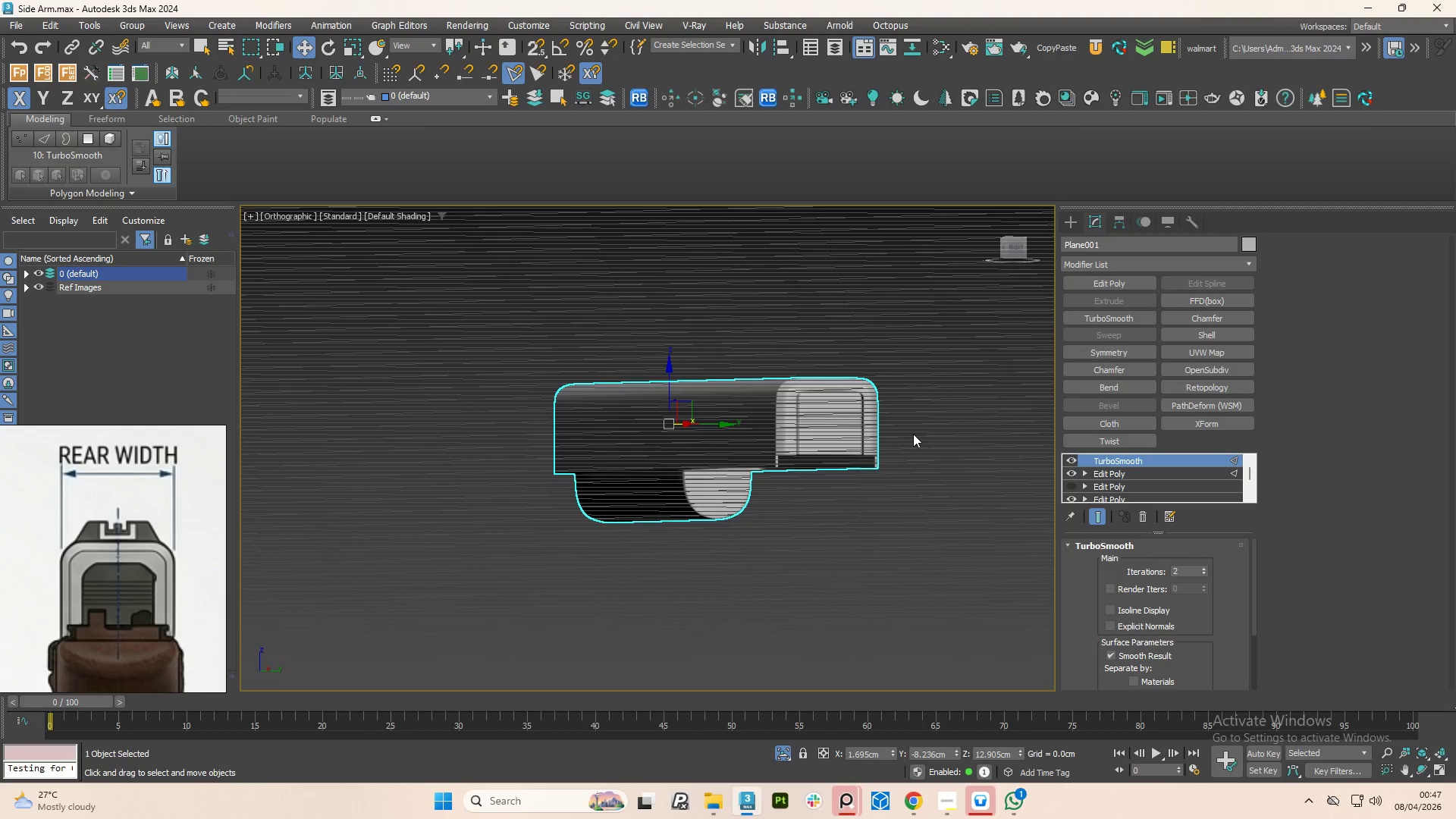 
hold_key(key=AltLeft, duration=0.59)
 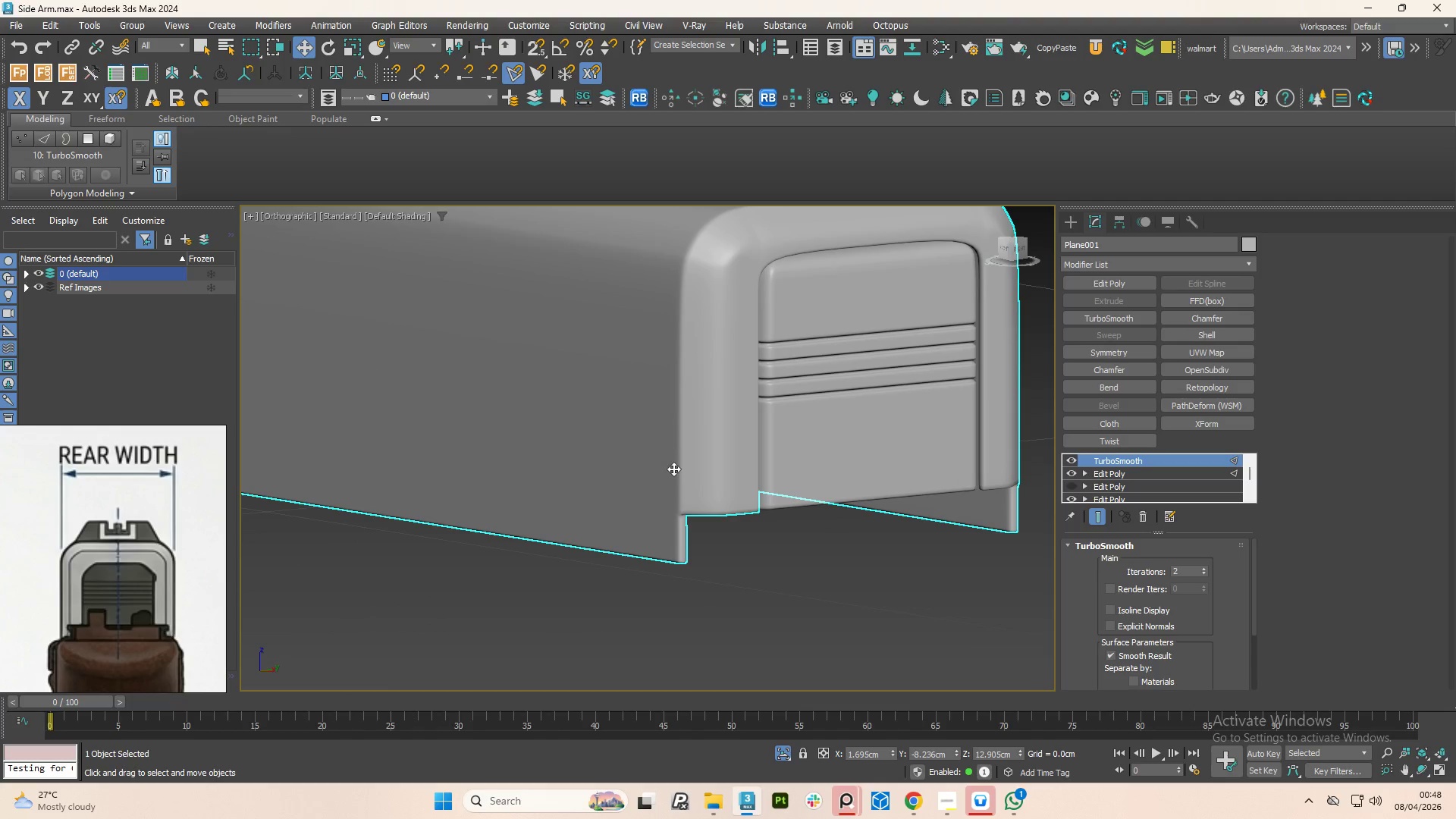 
scroll: coordinate [670, 497], scroll_direction: up, amount: 7.0
 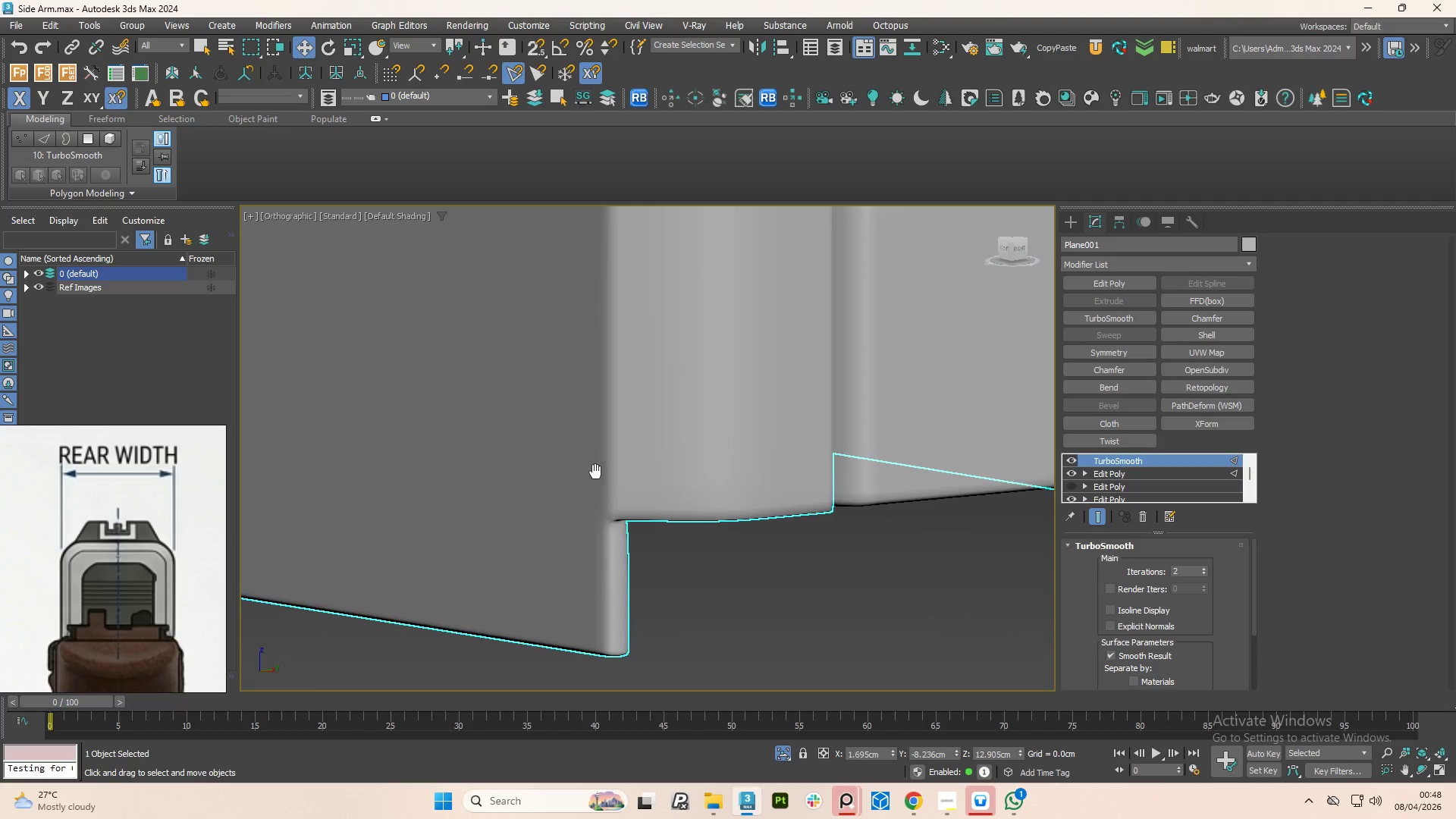 
scroll: coordinate [472, 473], scroll_direction: down, amount: 3.0
 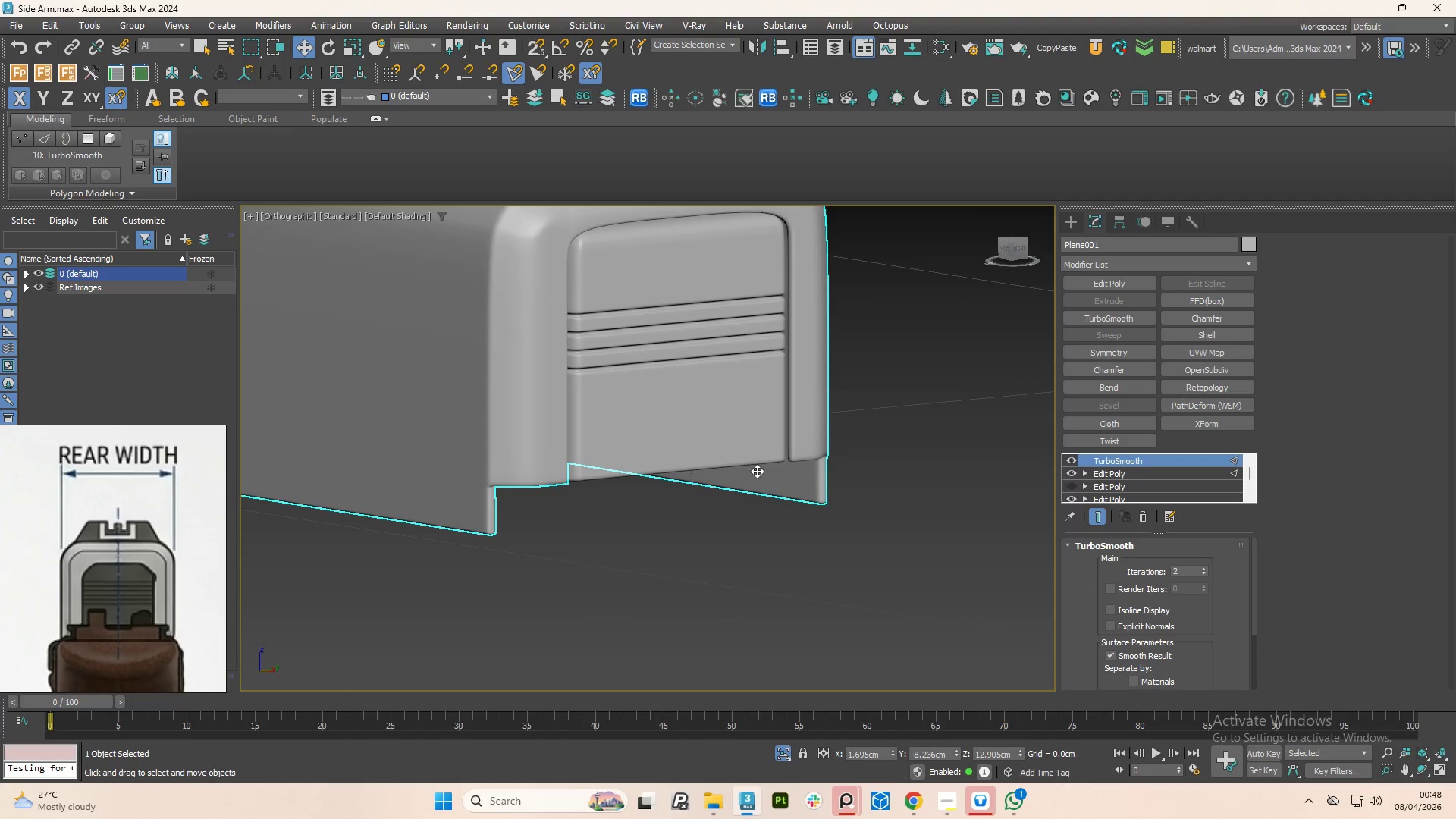 
scroll: coordinate [771, 471], scroll_direction: up, amount: 1.0
 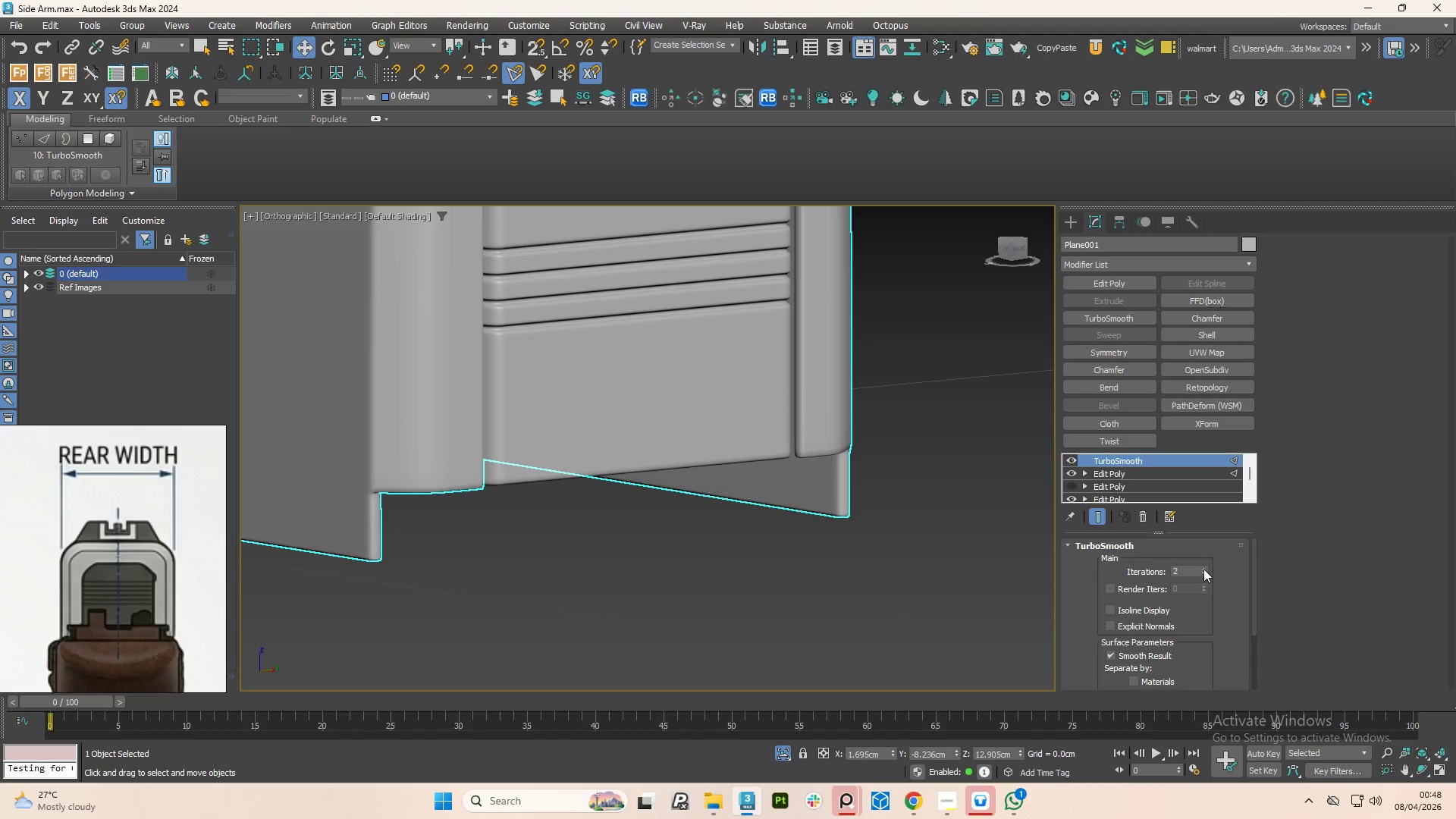 
left_click([1203, 569])
 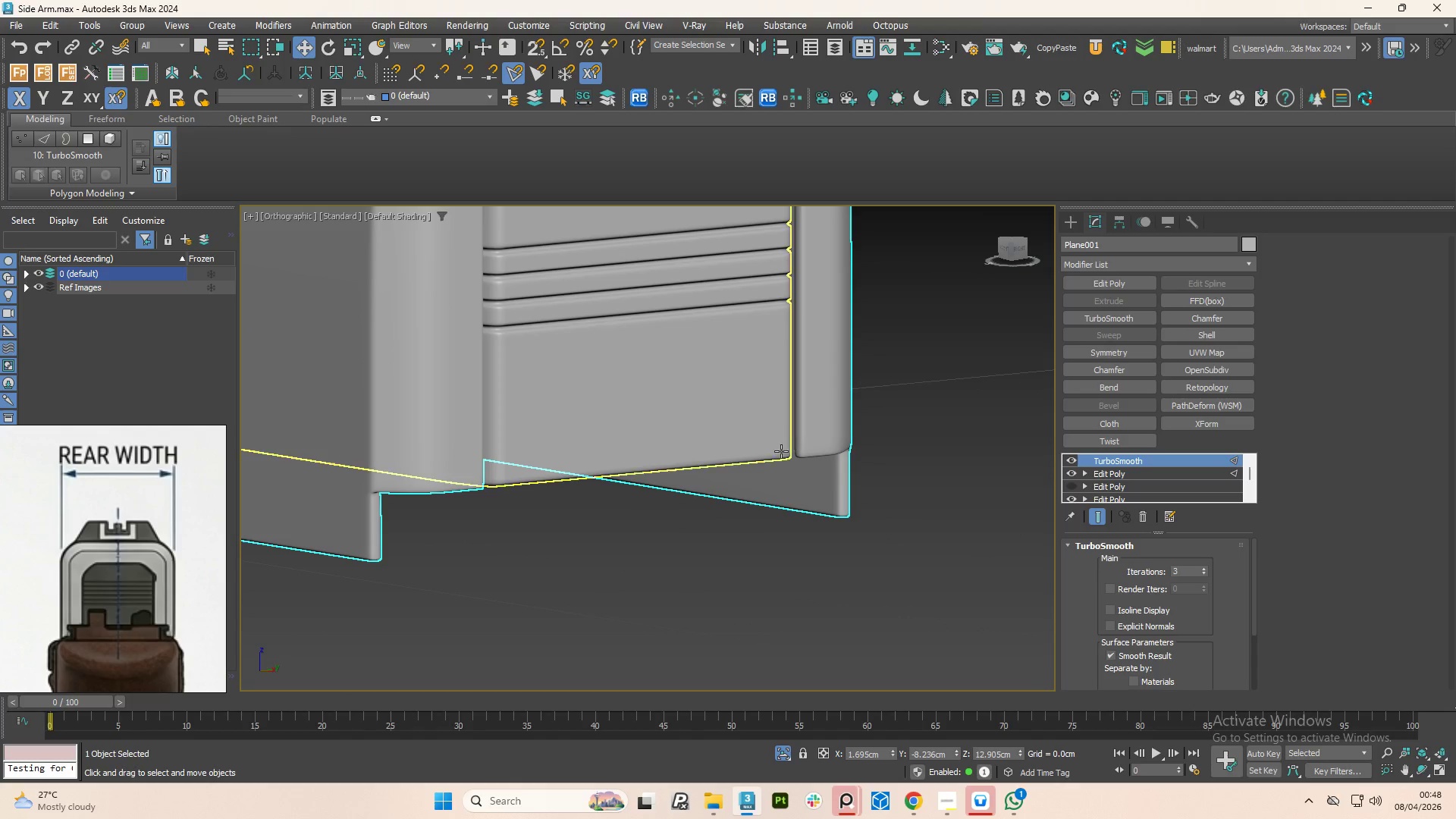 
hold_key(key=AltLeft, duration=0.59)
 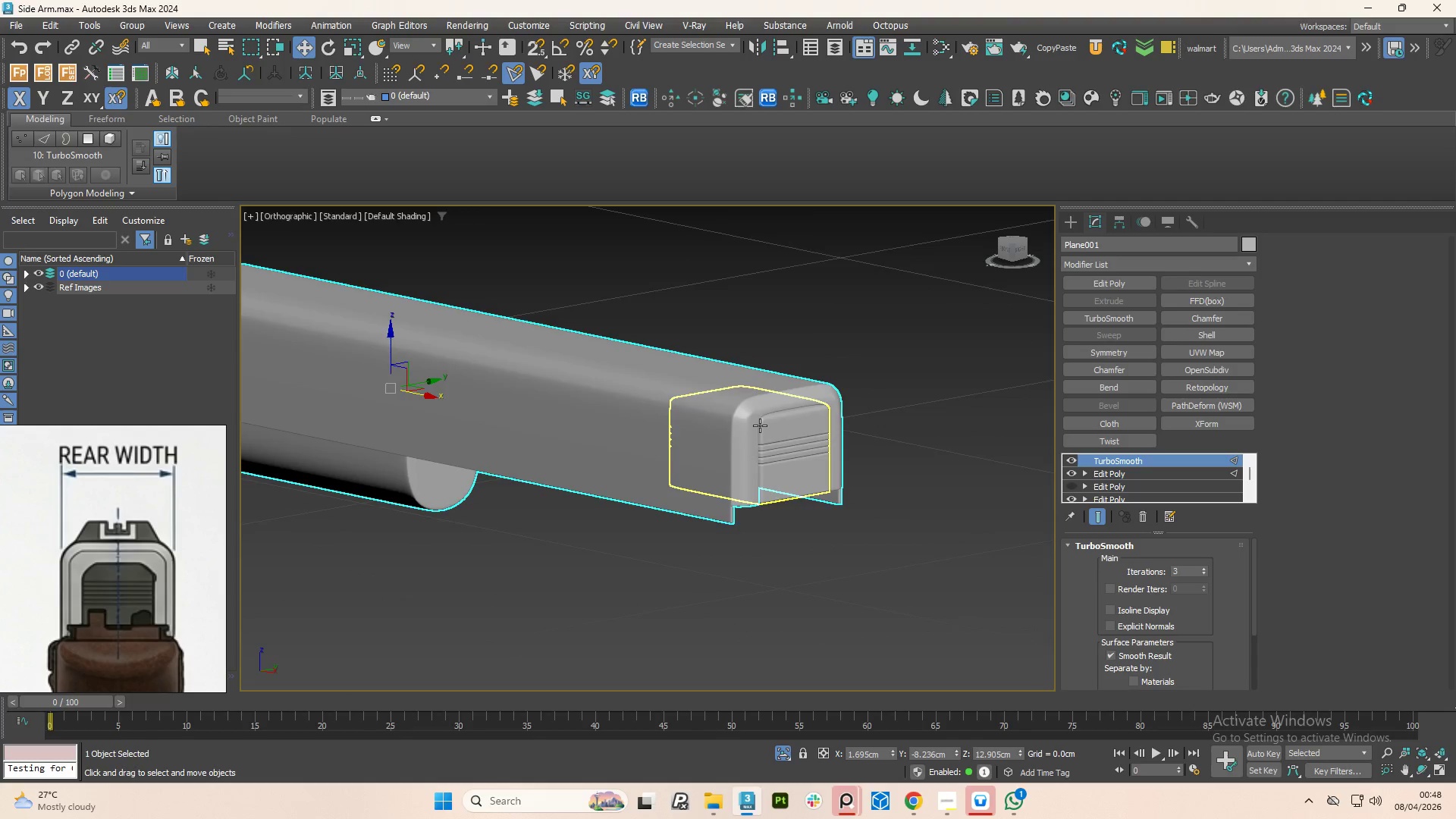 
scroll: coordinate [800, 483], scroll_direction: down, amount: 4.0
 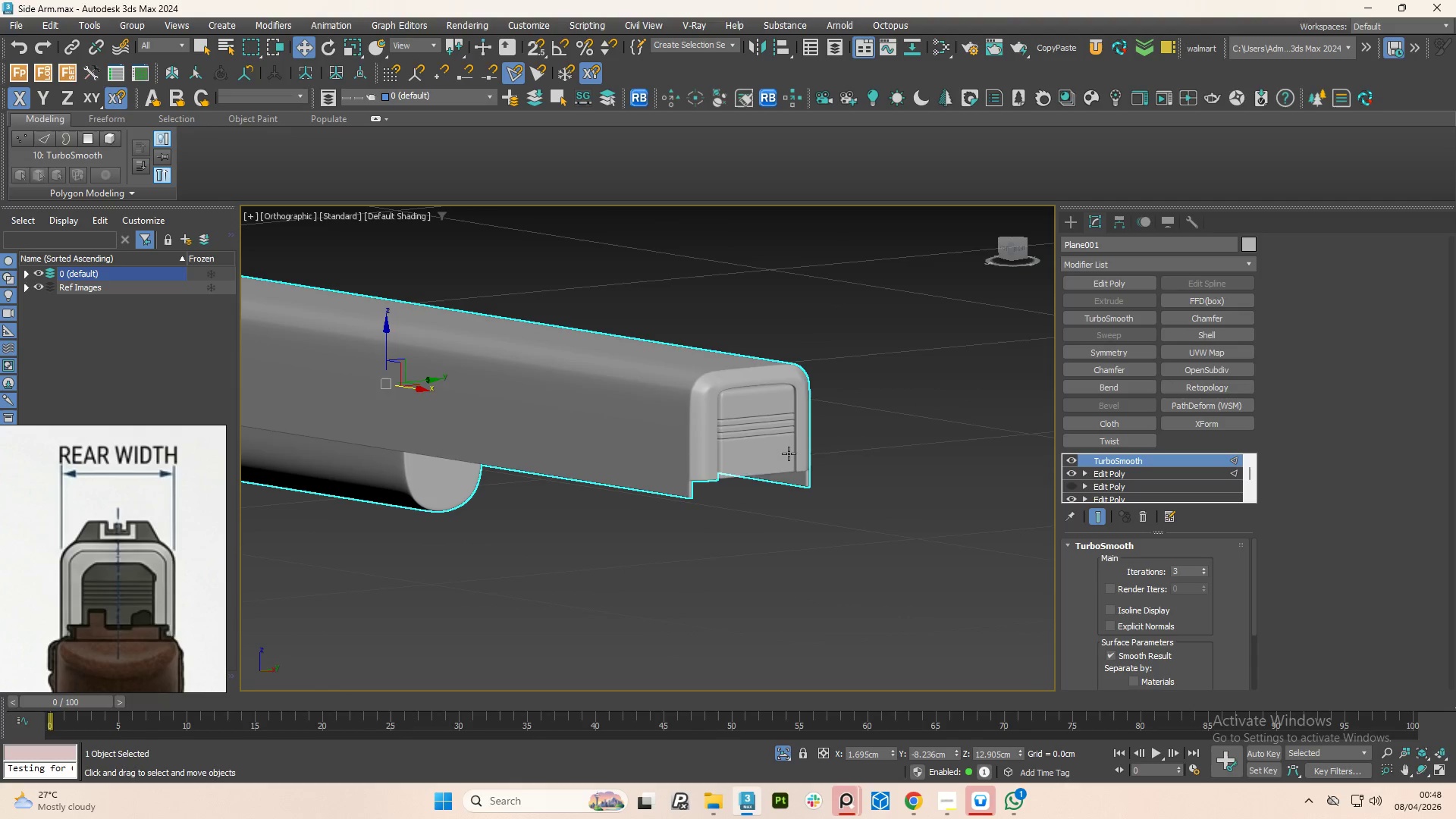 
scroll: coordinate [760, 425], scroll_direction: up, amount: 4.0
 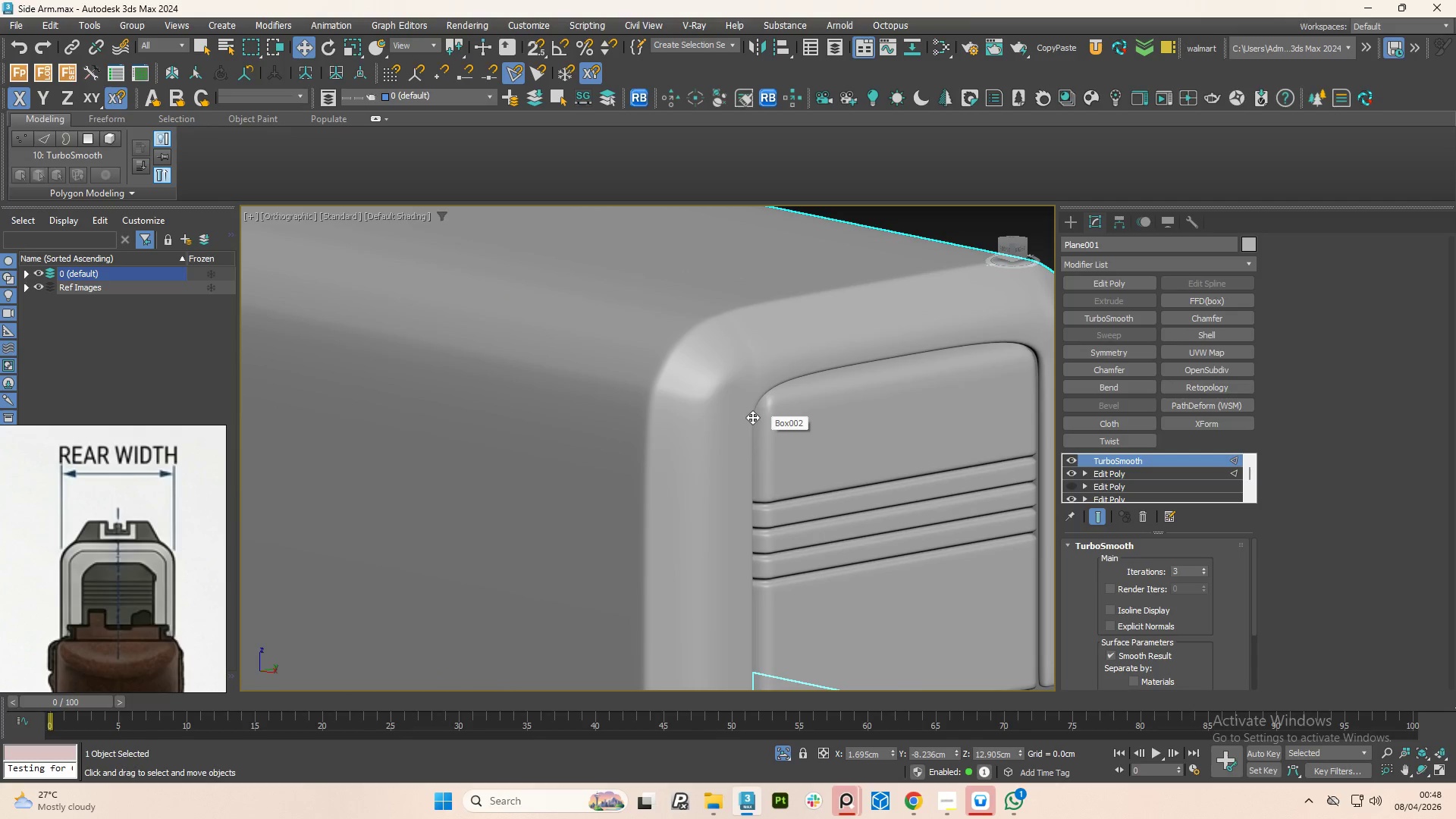 
scroll: coordinate [736, 414], scroll_direction: down, amount: 5.0
 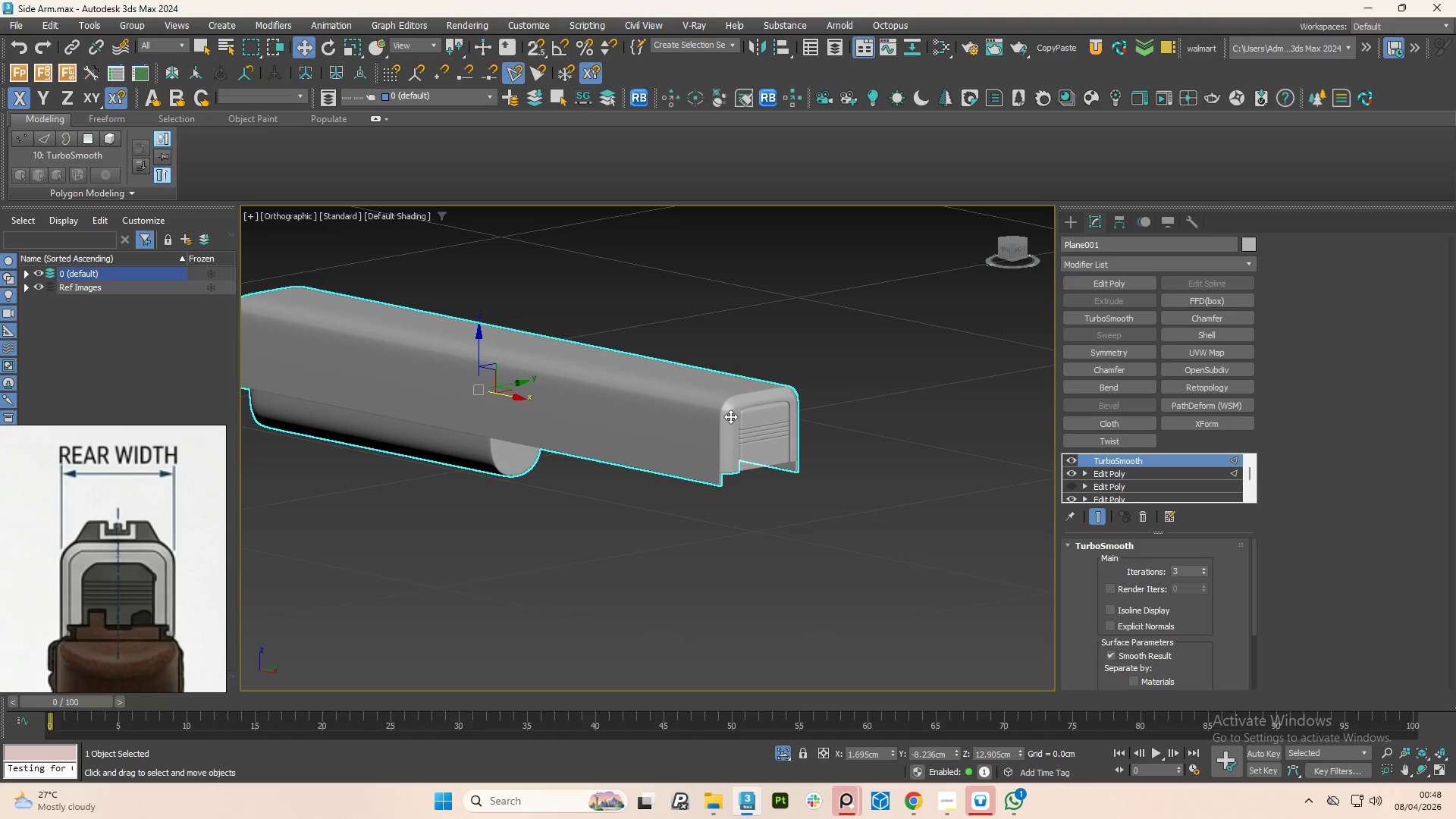 
key(Control+Z)
 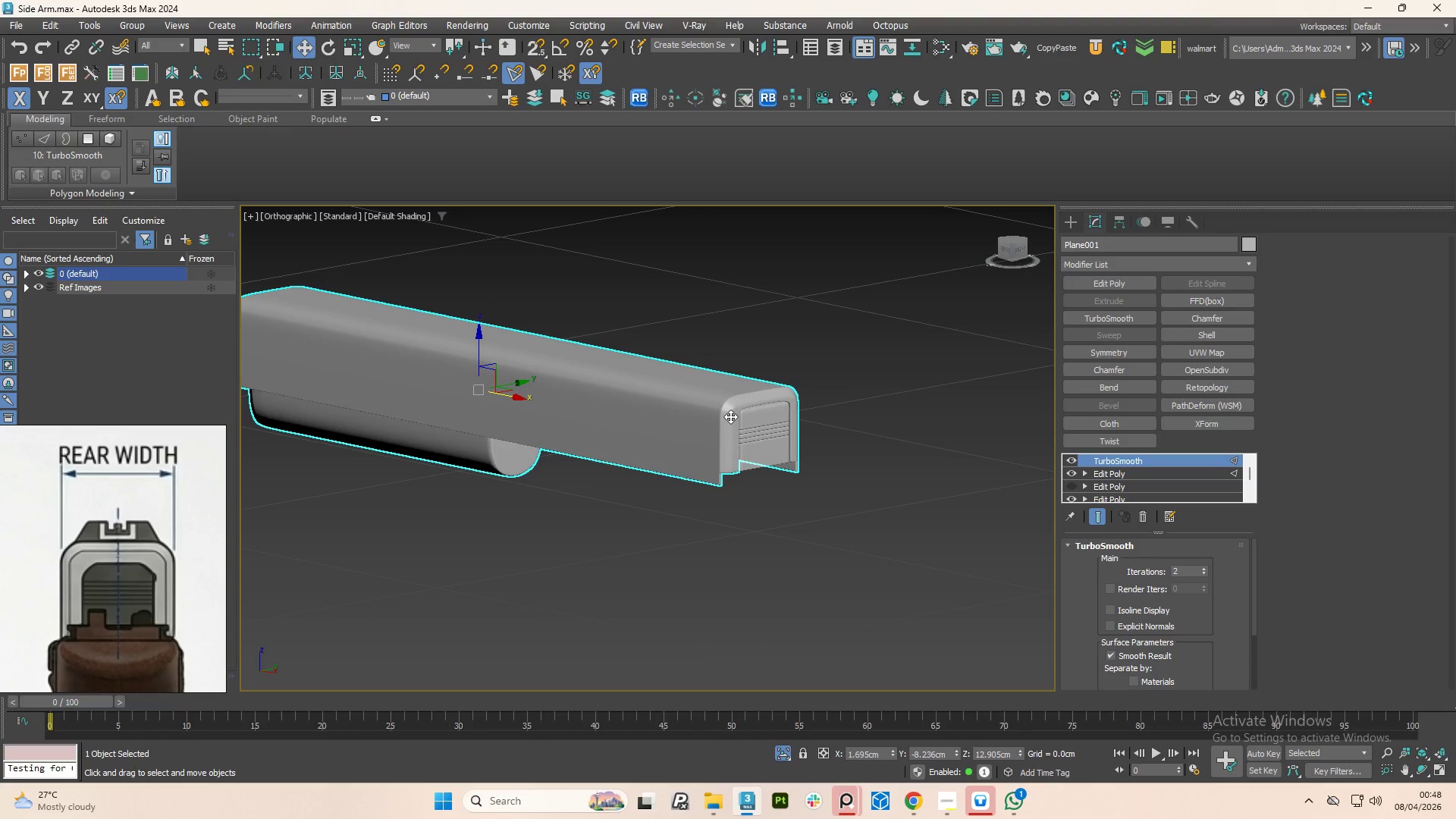 
key(Control+Z)
 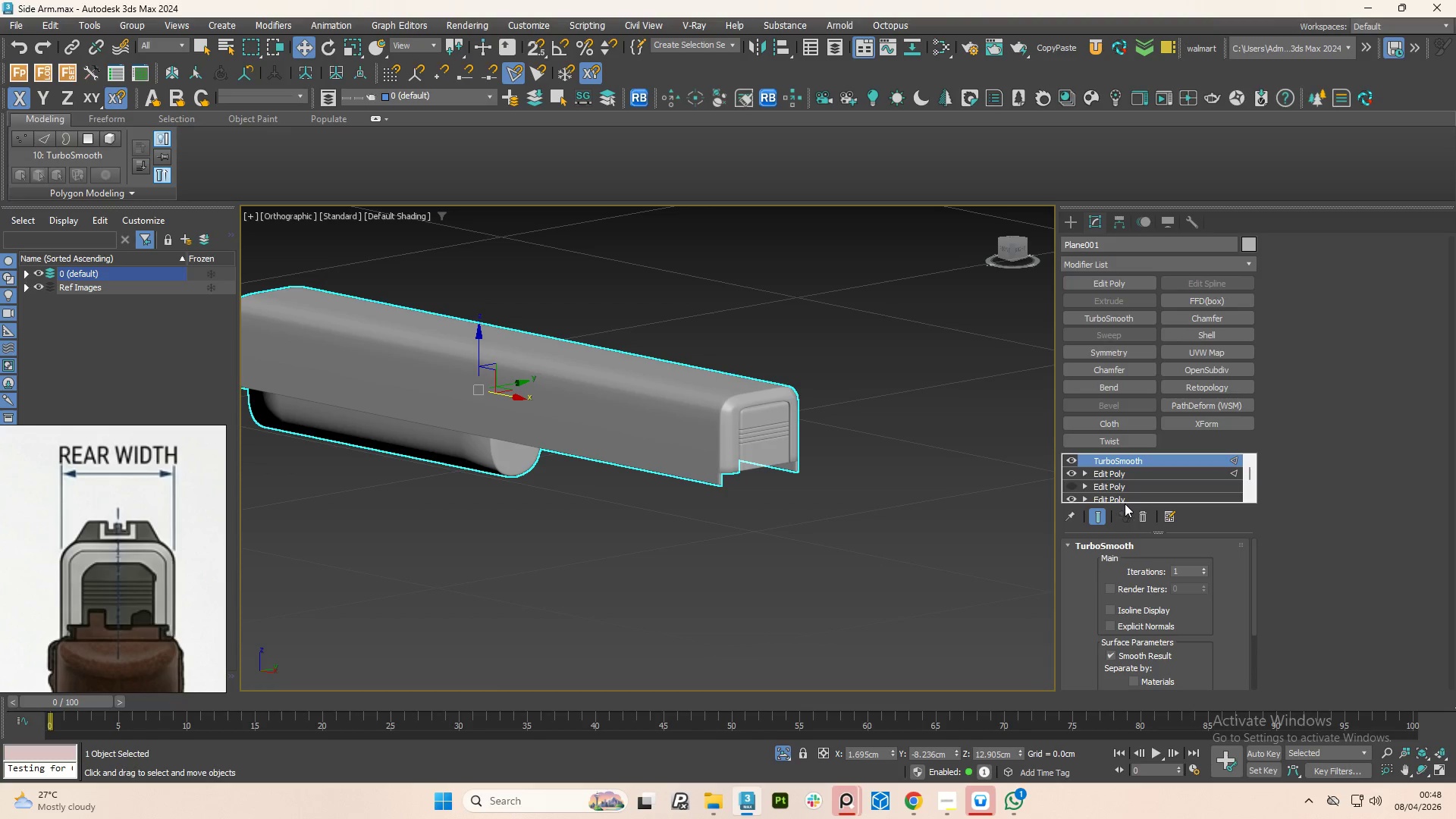 
left_click([1143, 512])
 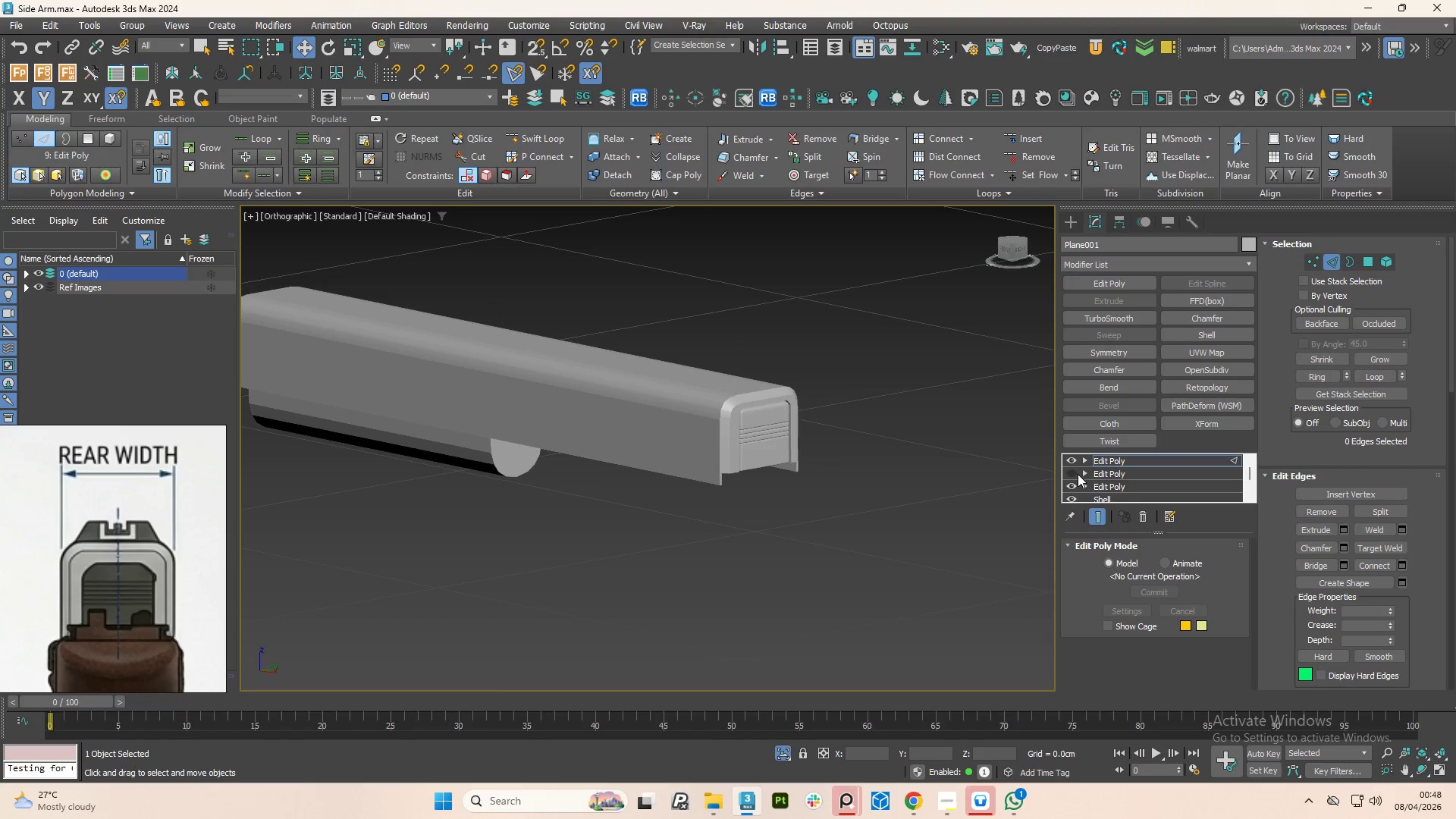 
left_click([1076, 474])
 